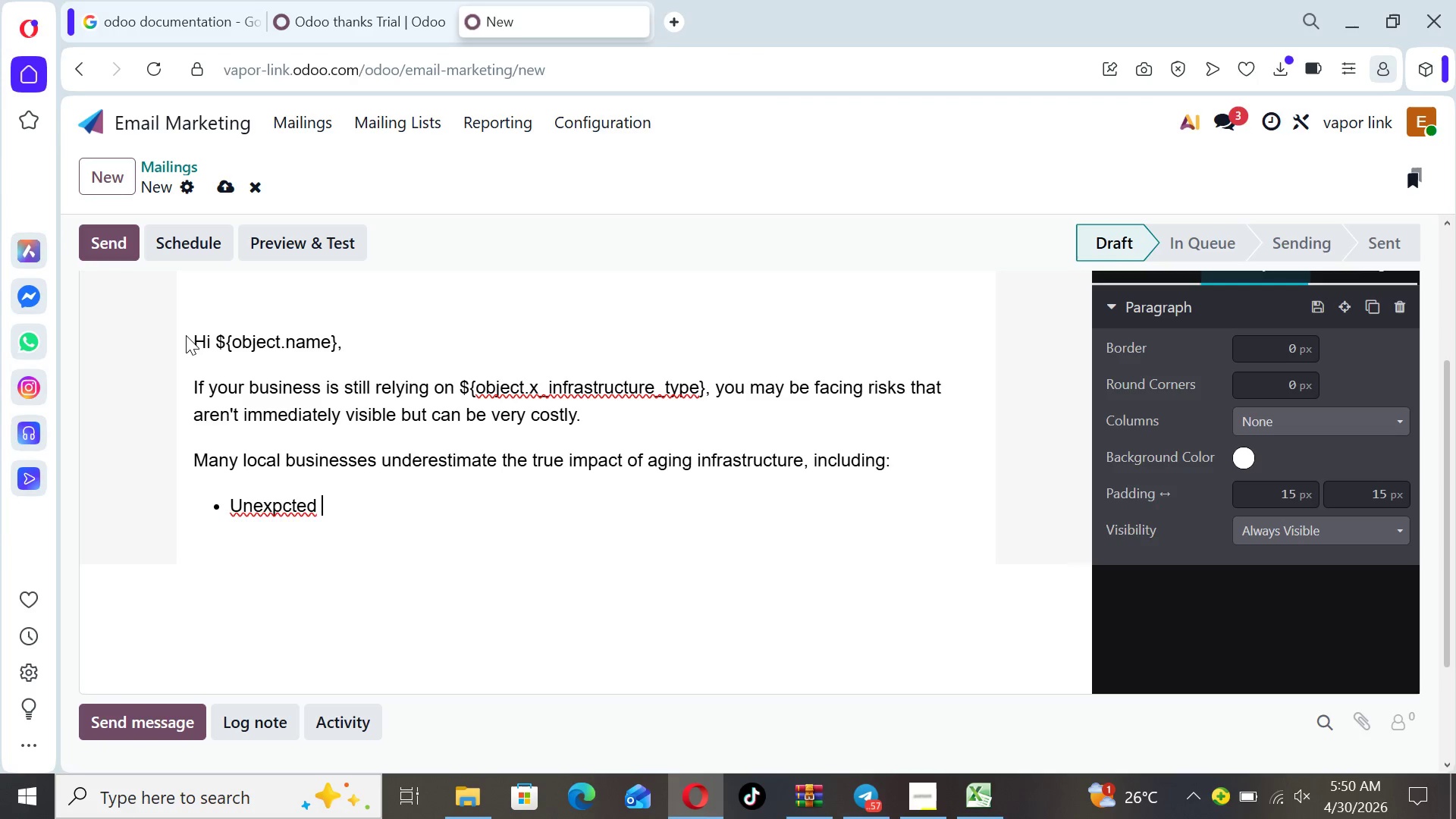 
key(ArrowLeft)
 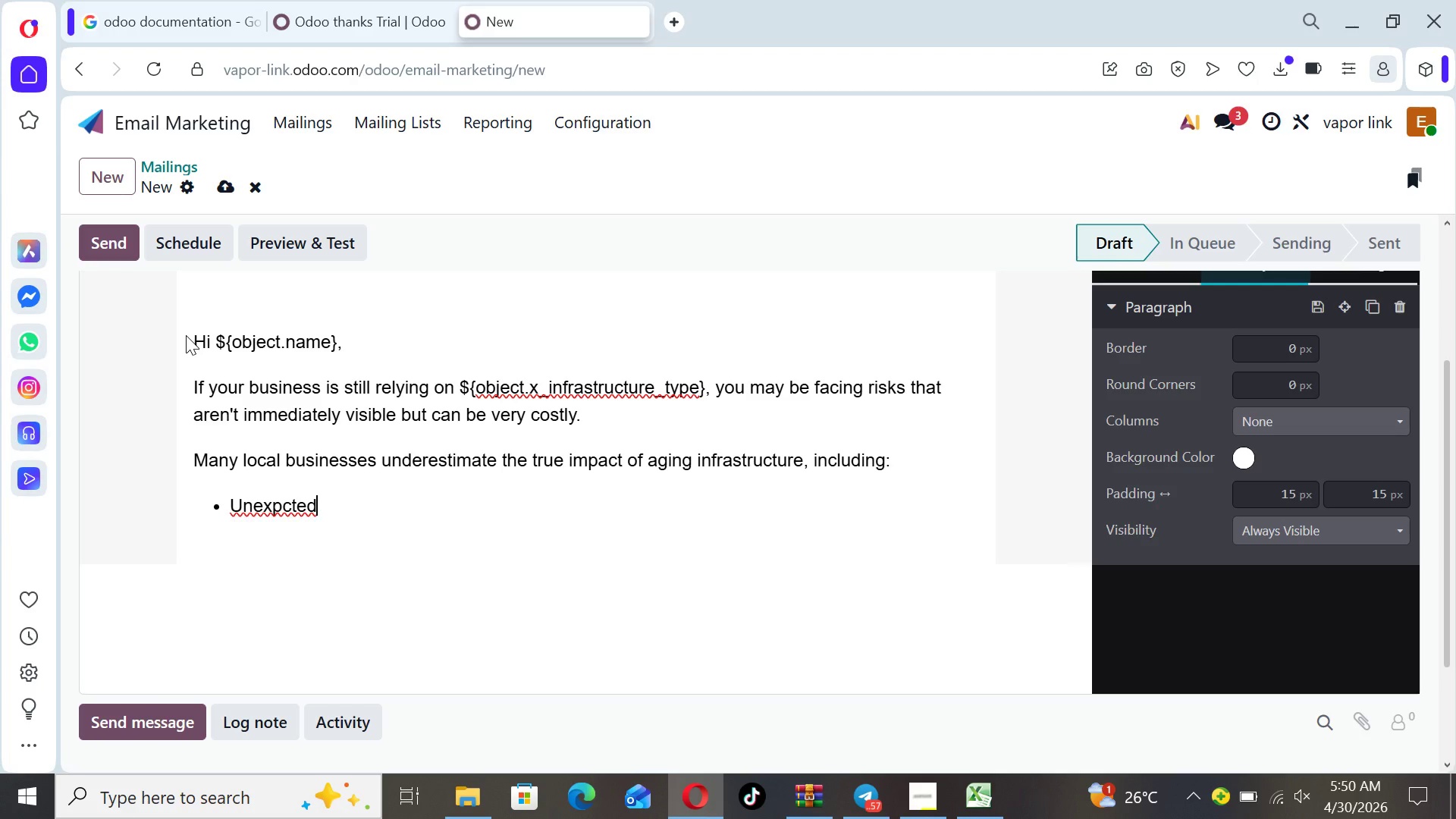 
key(ArrowLeft)
 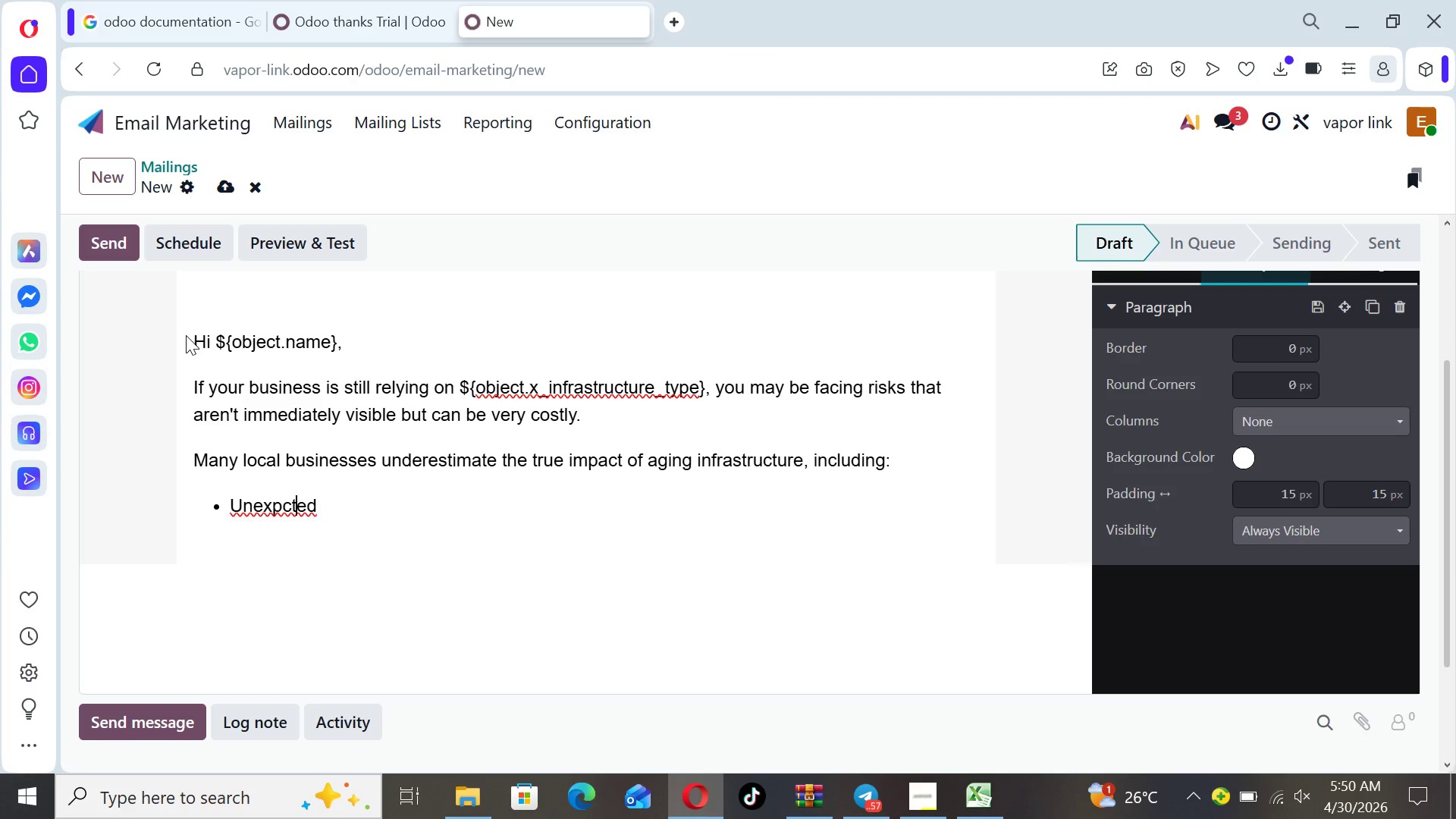 
key(ArrowLeft)
 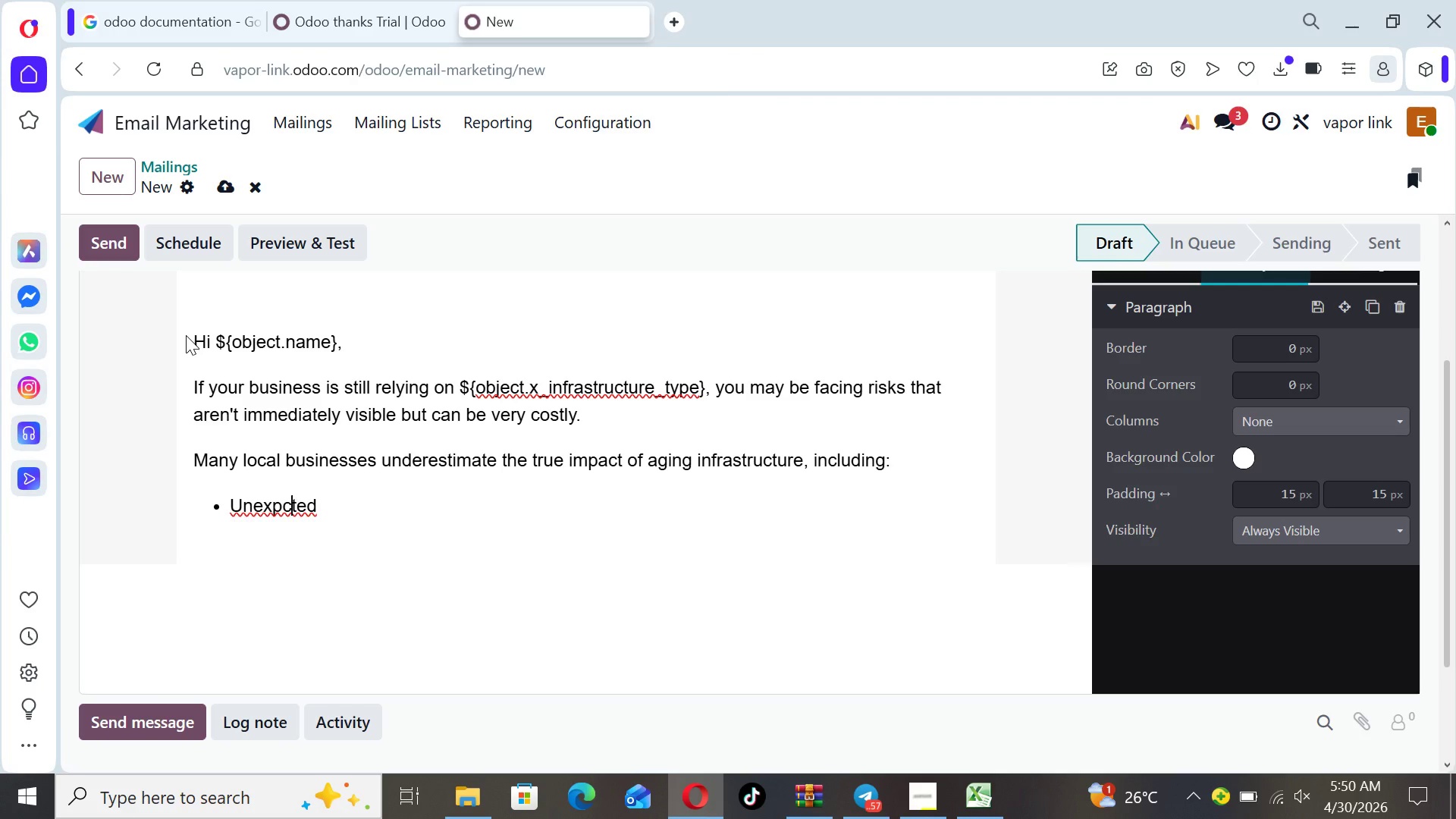 
key(ArrowLeft)
 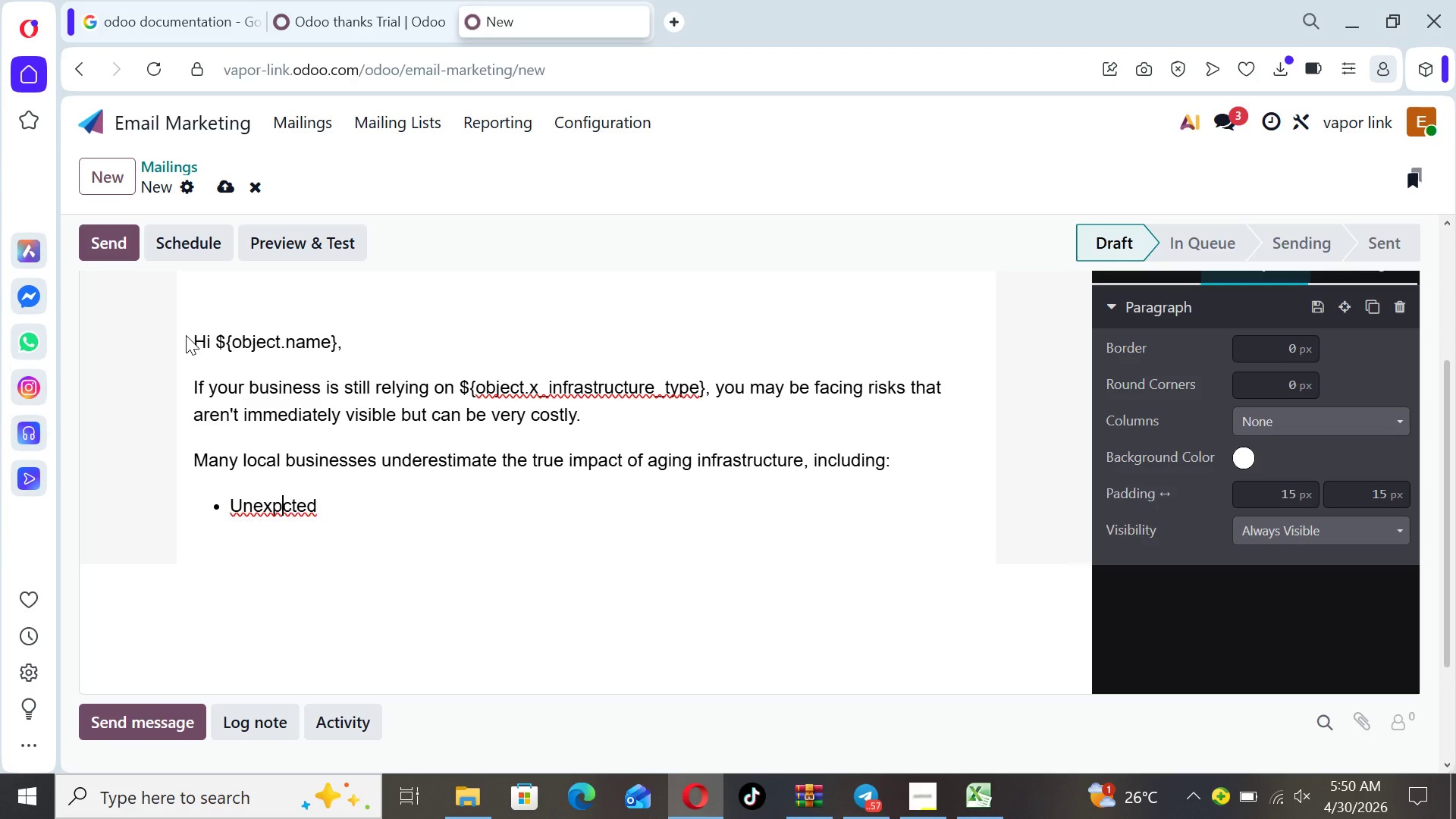 
key(ArrowLeft)
 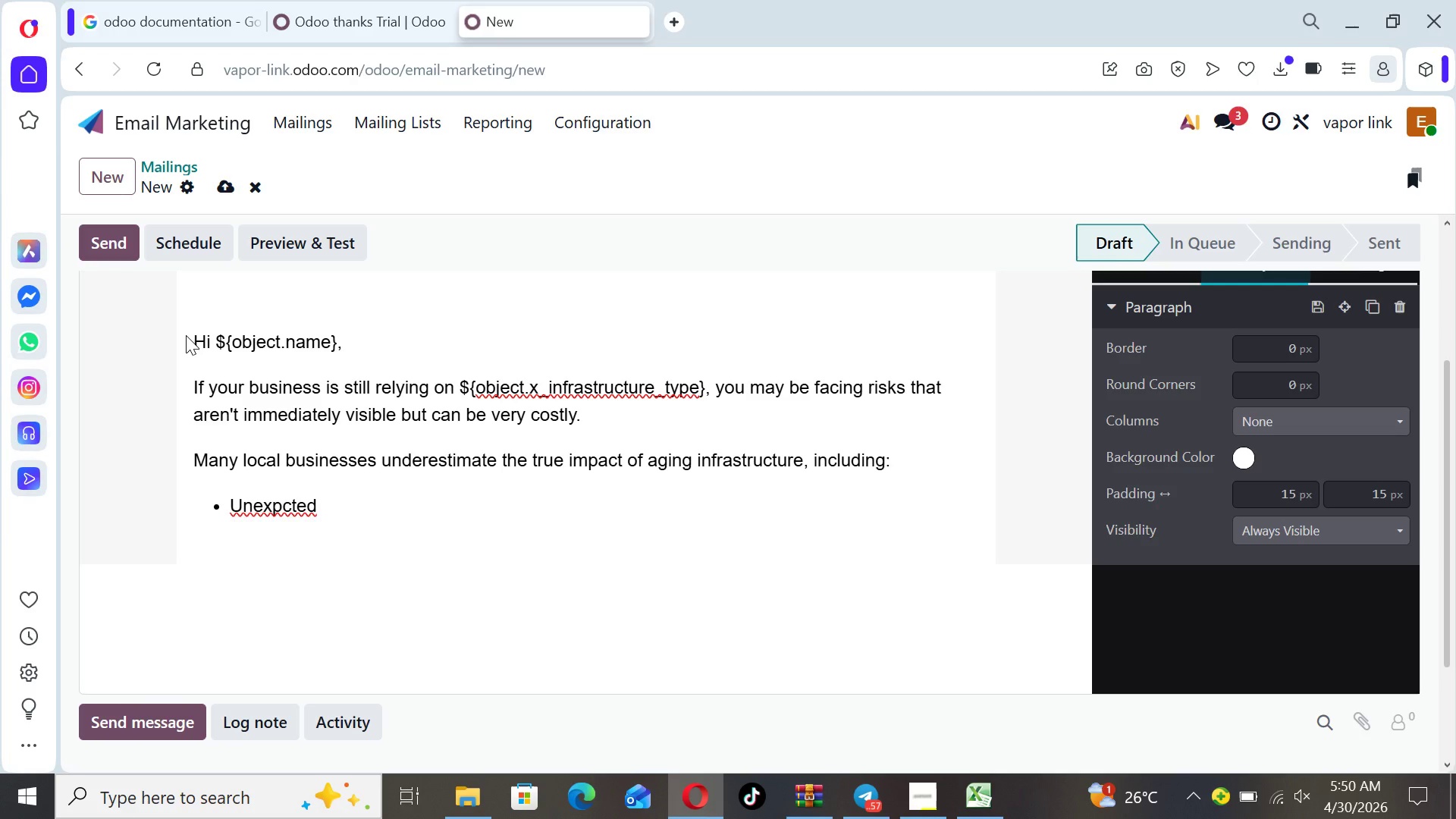 
key(E)
 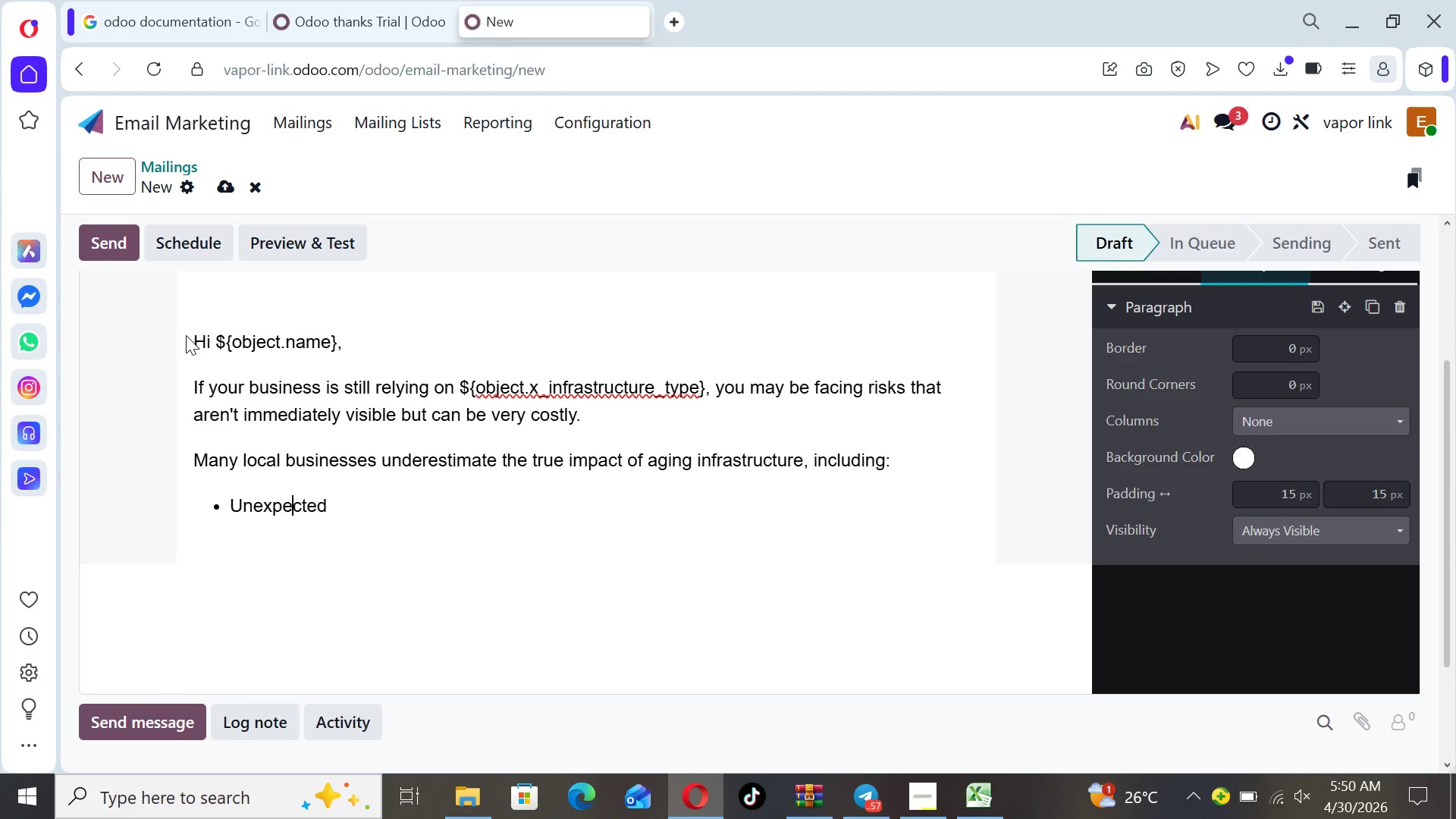 
key(ArrowRight)
 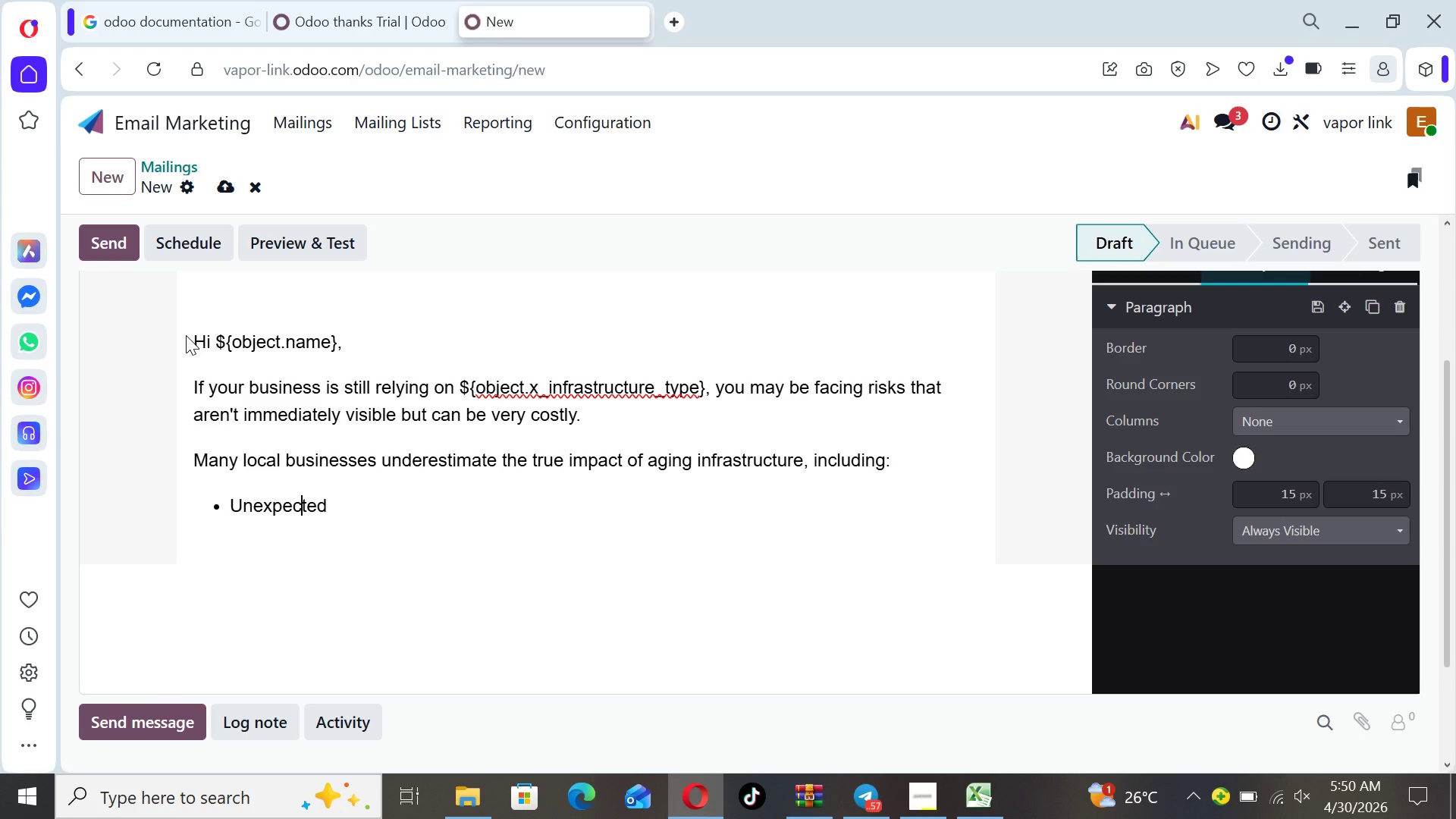 
key(ArrowRight)
 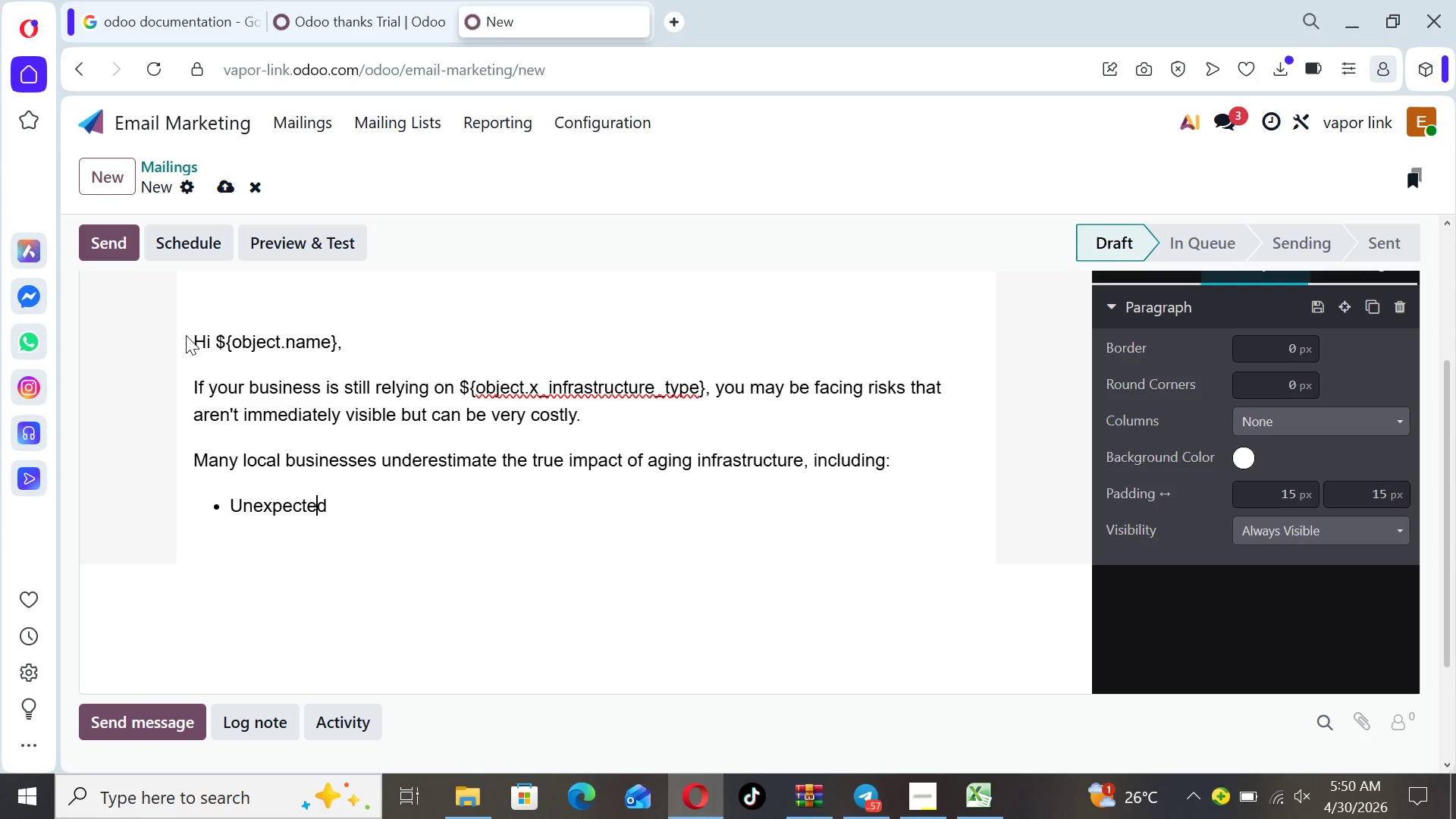 
key(ArrowRight)
 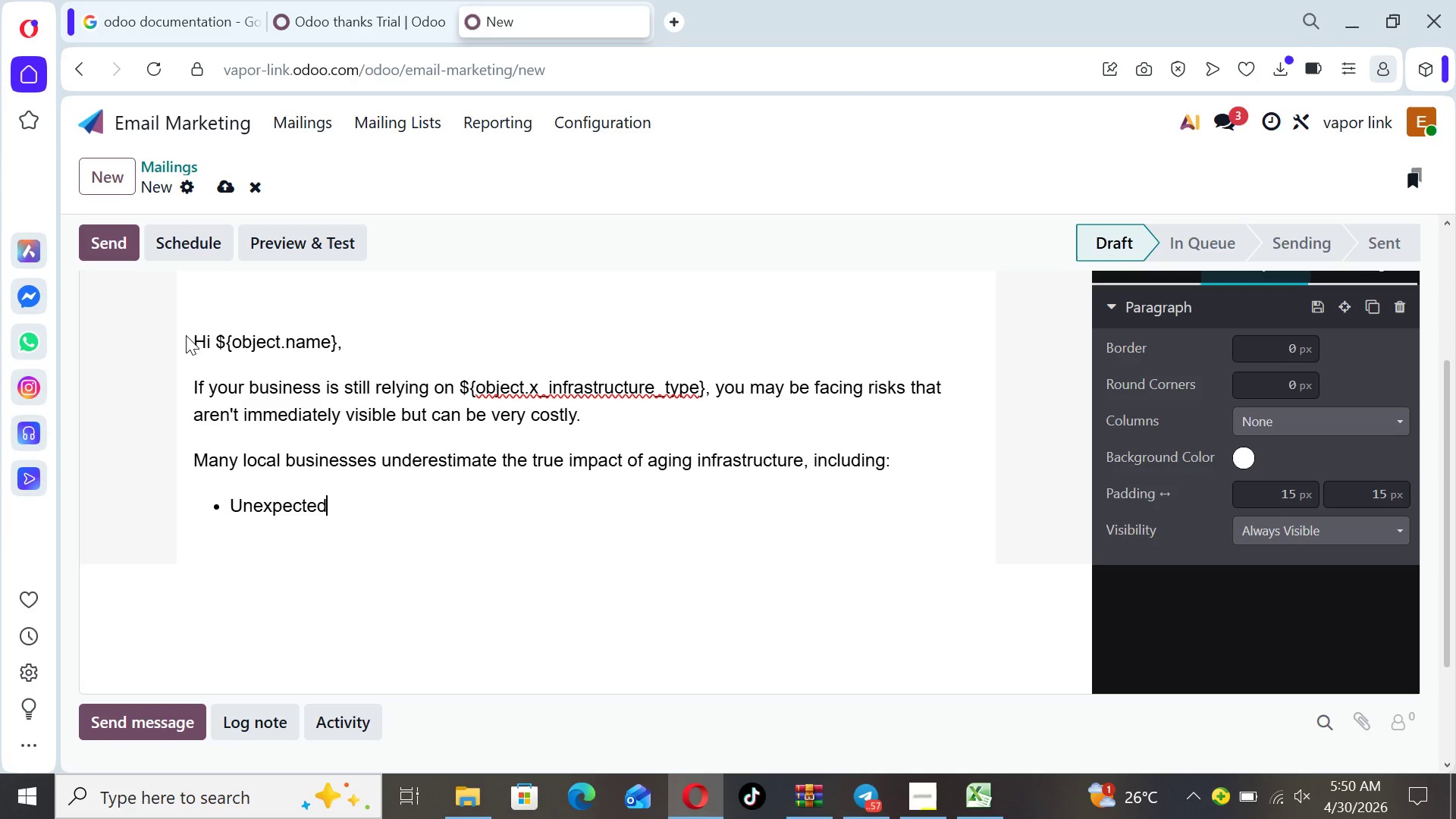 
key(ArrowRight)
 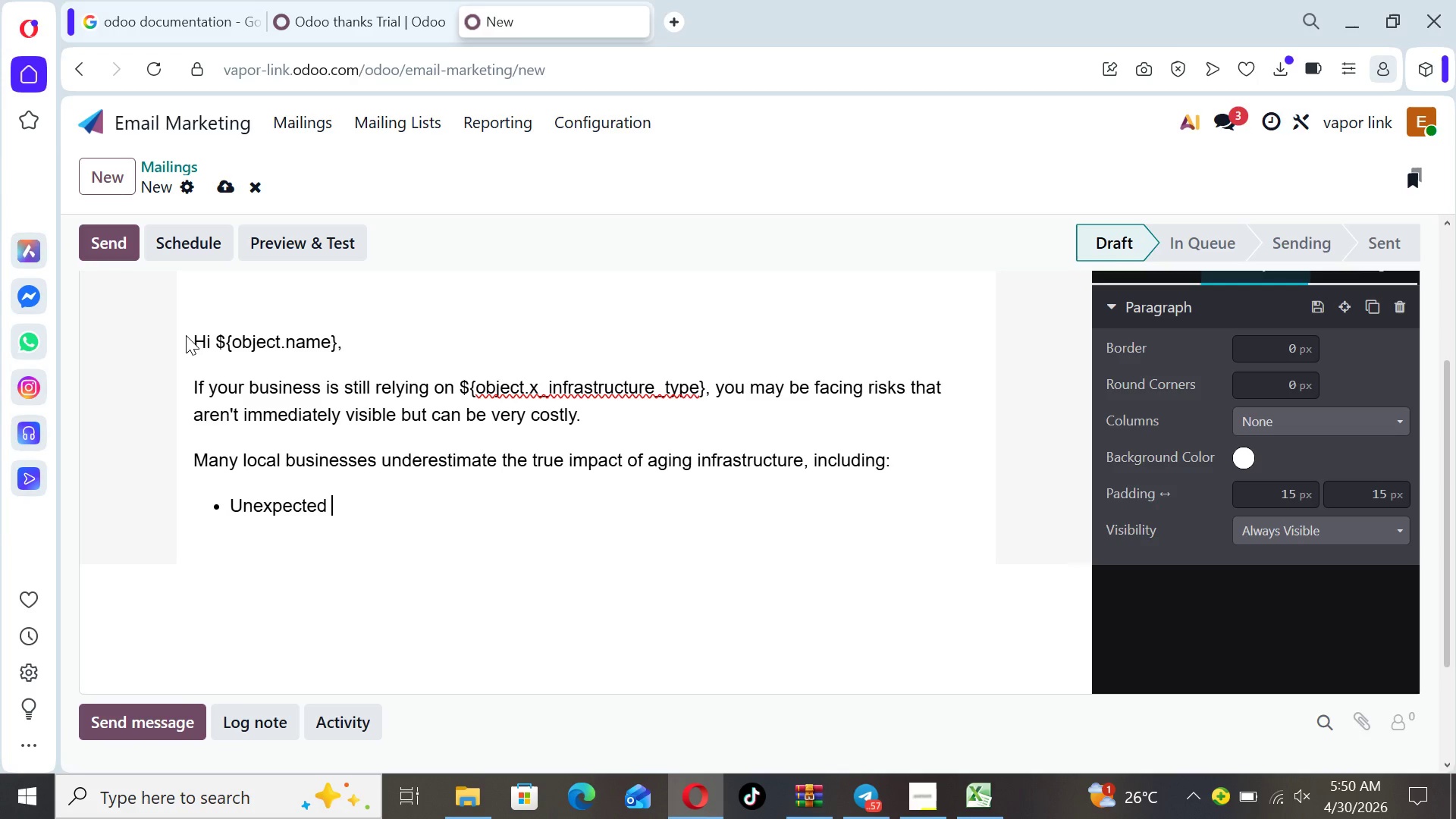 
key(ArrowRight)
 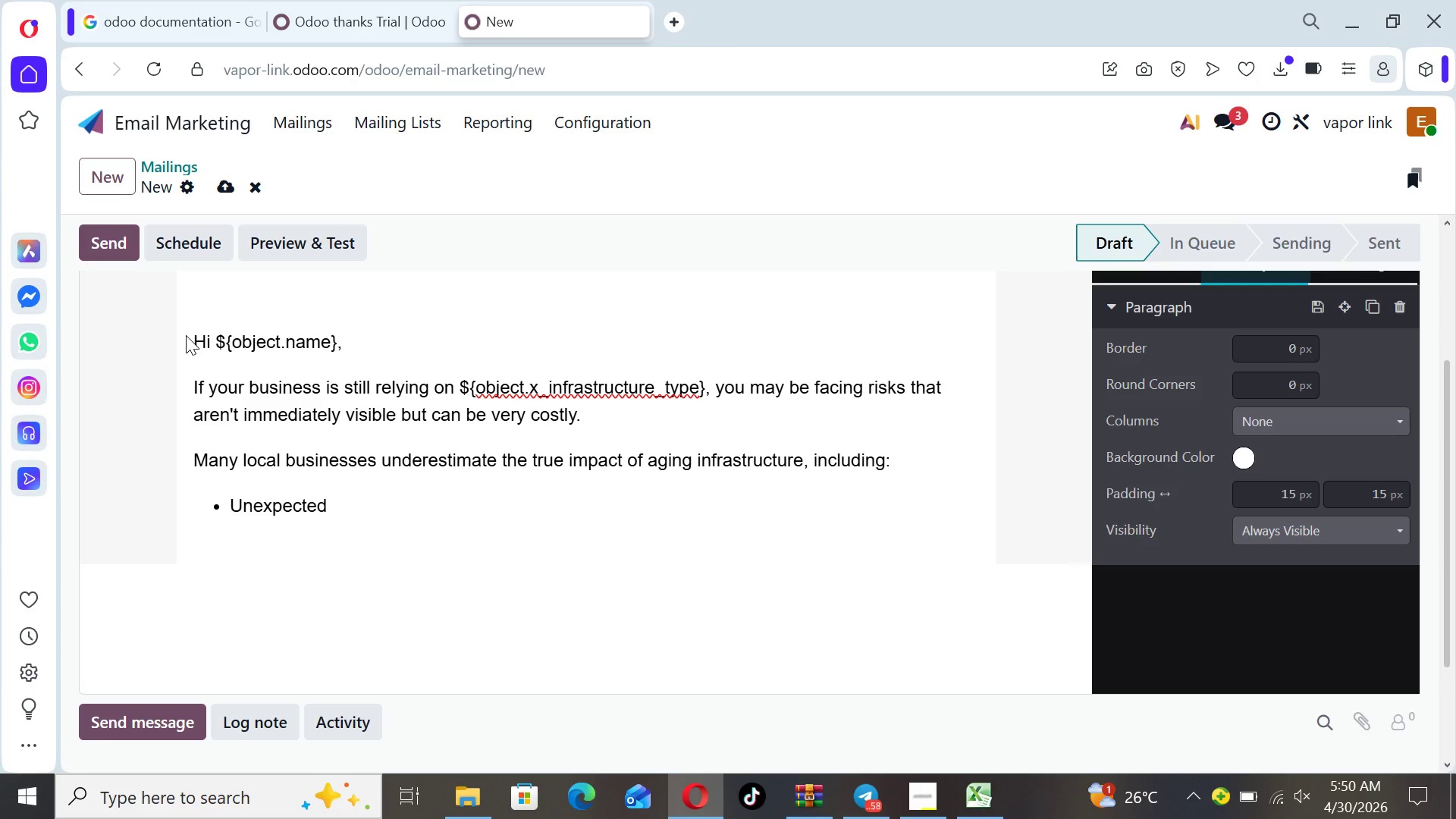 
type(hardware faliure and )
 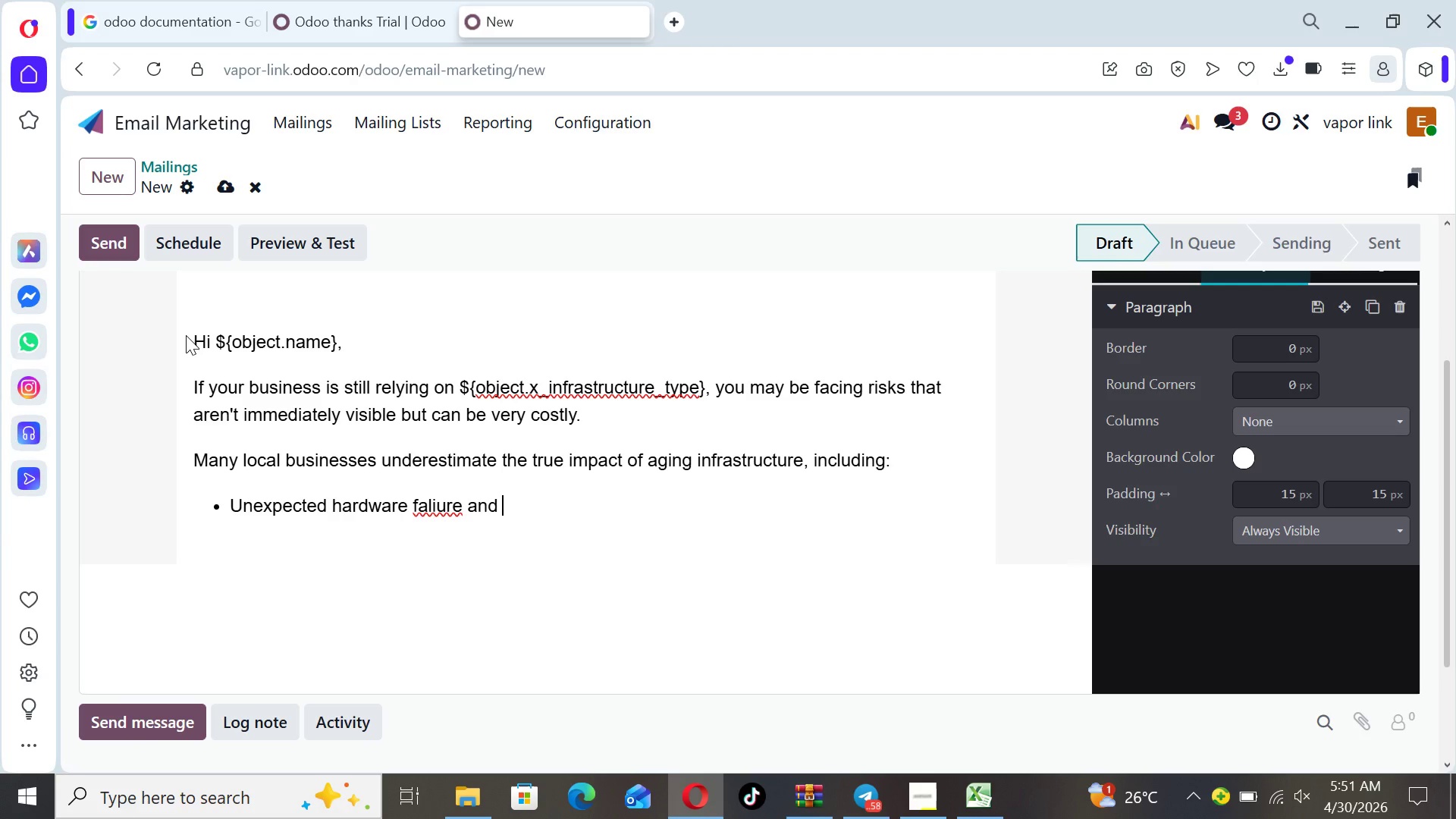 
key(ArrowLeft)
 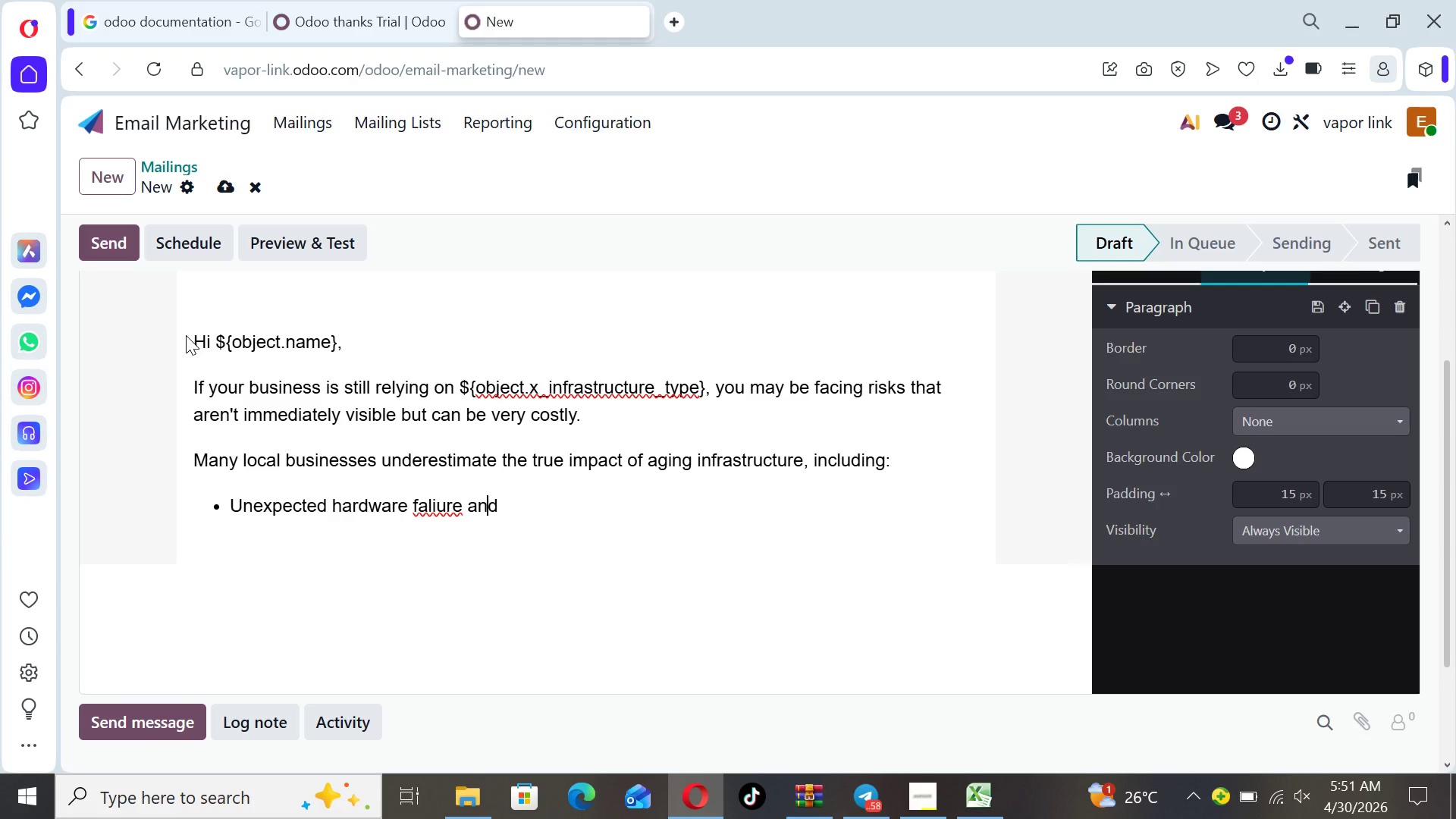 
key(ArrowLeft)
 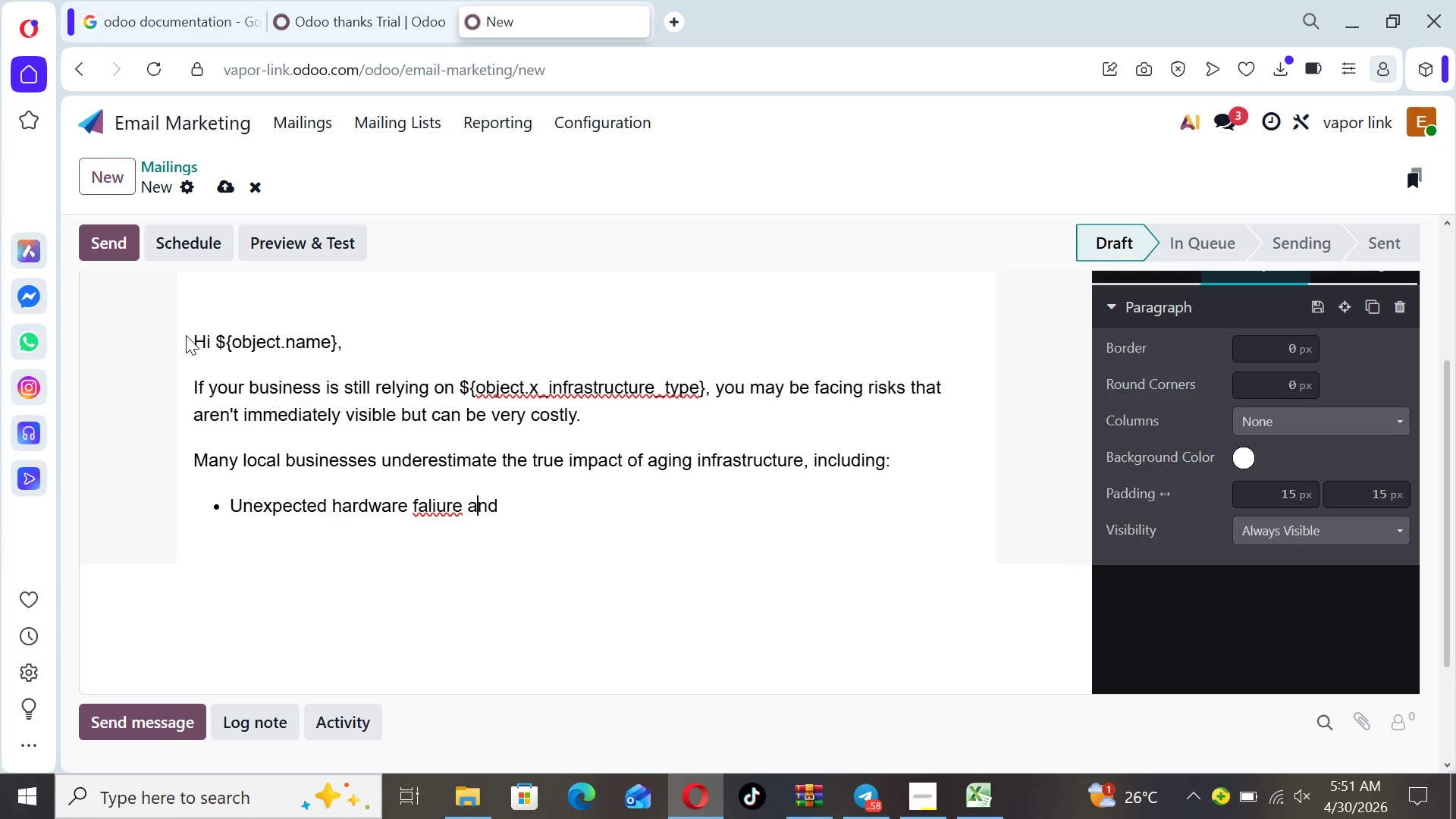 
key(ArrowLeft)
 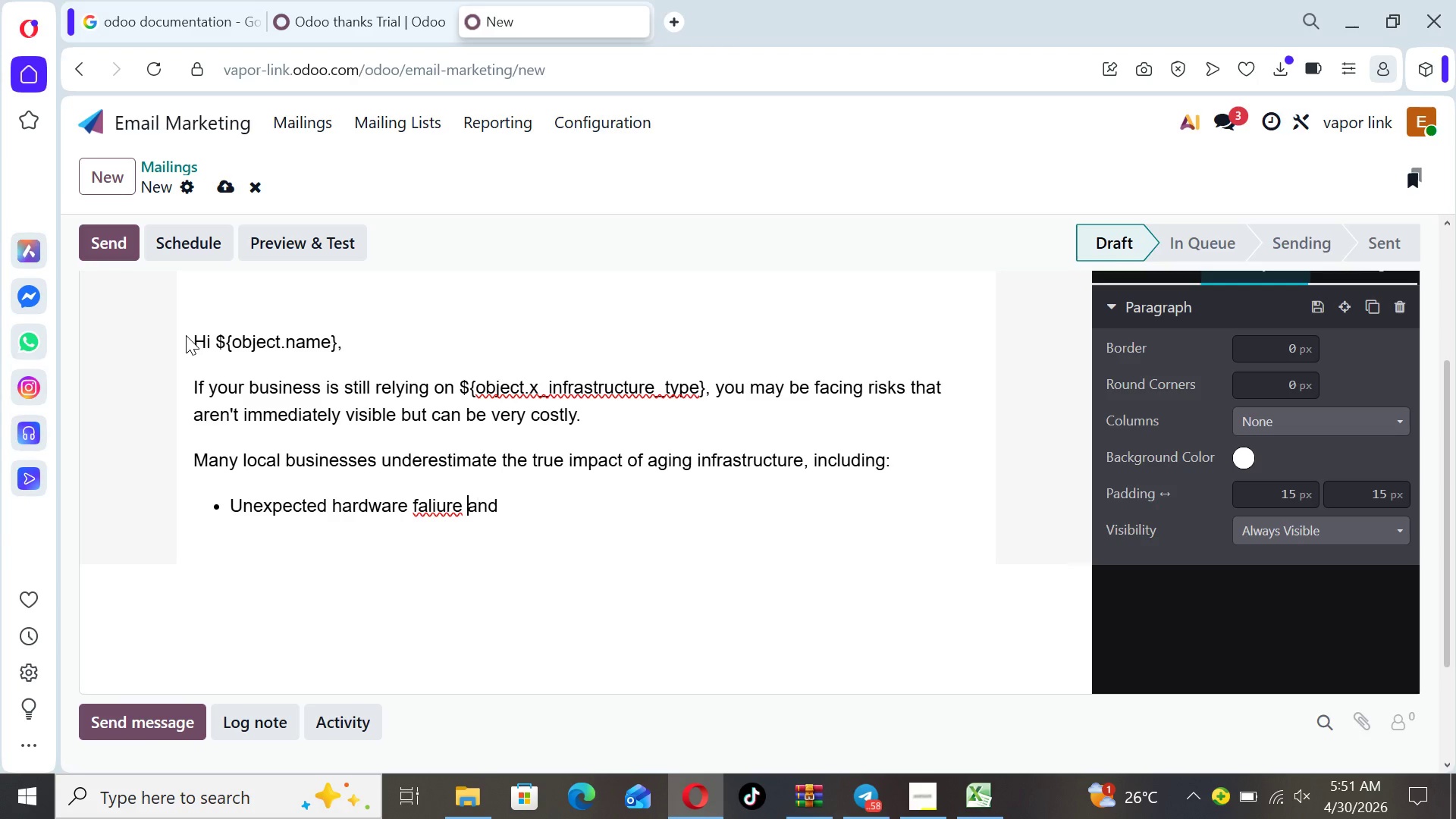 
key(ArrowLeft)
 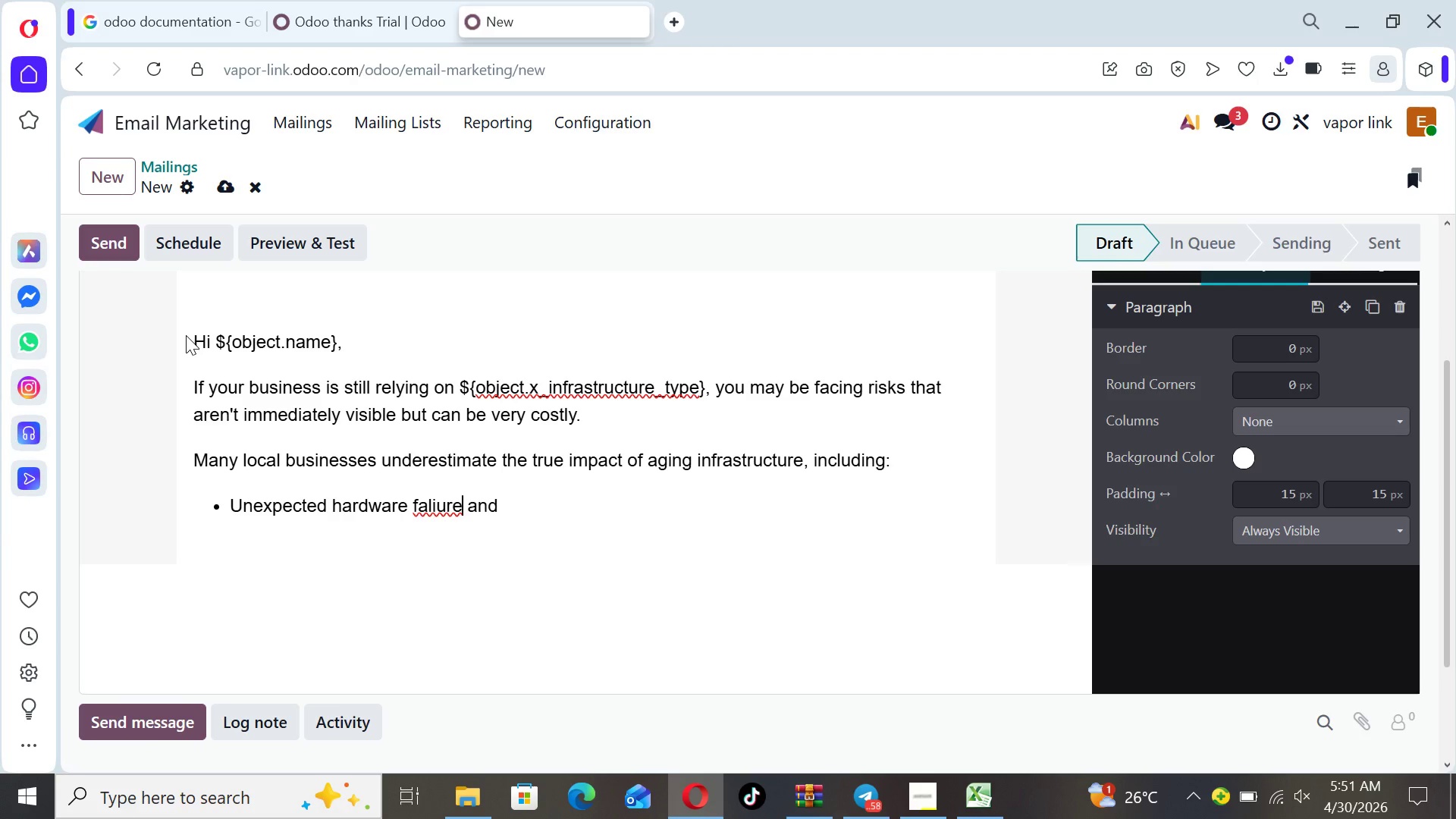 
key(ArrowLeft)
 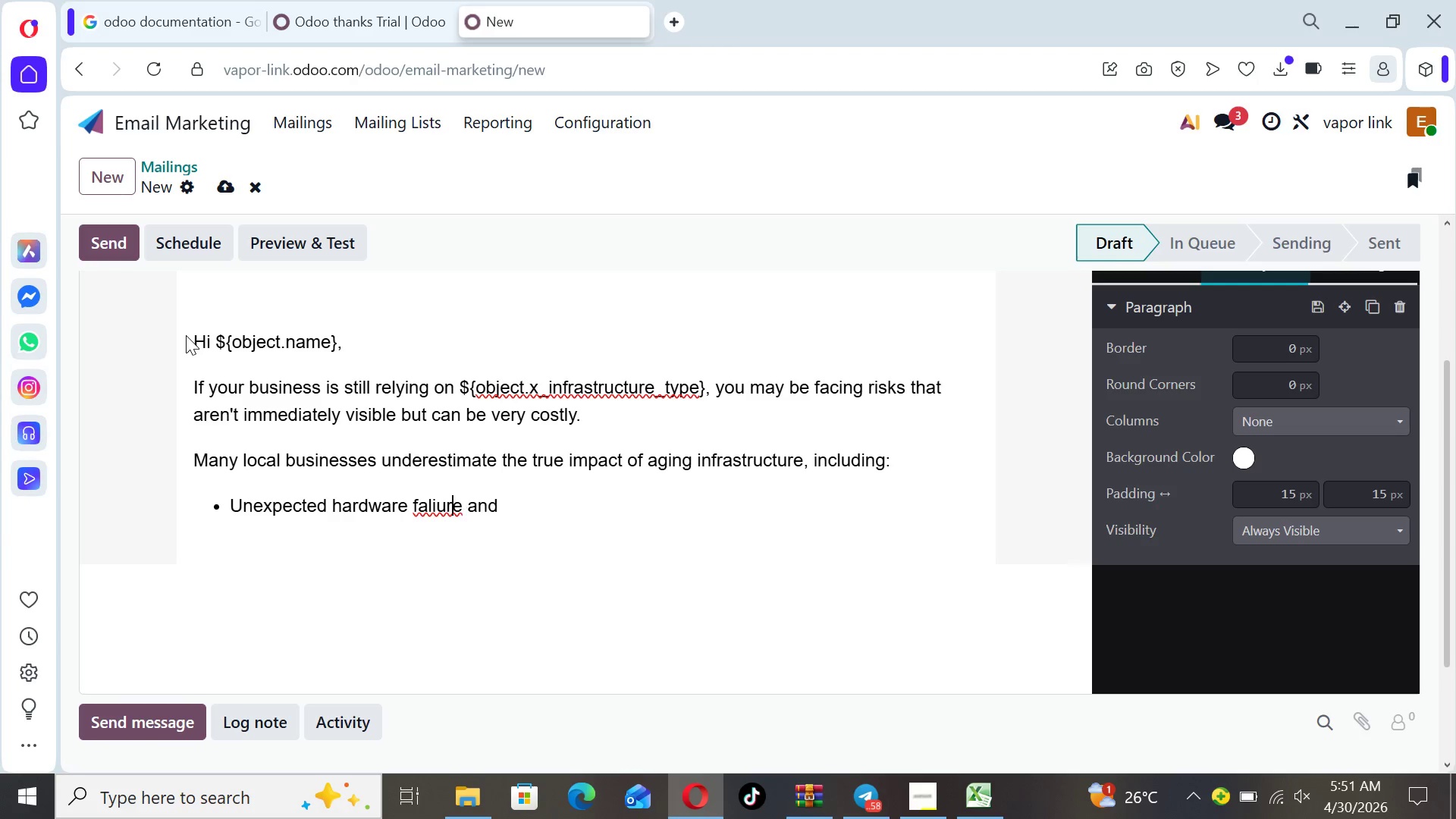 
key(ArrowLeft)
 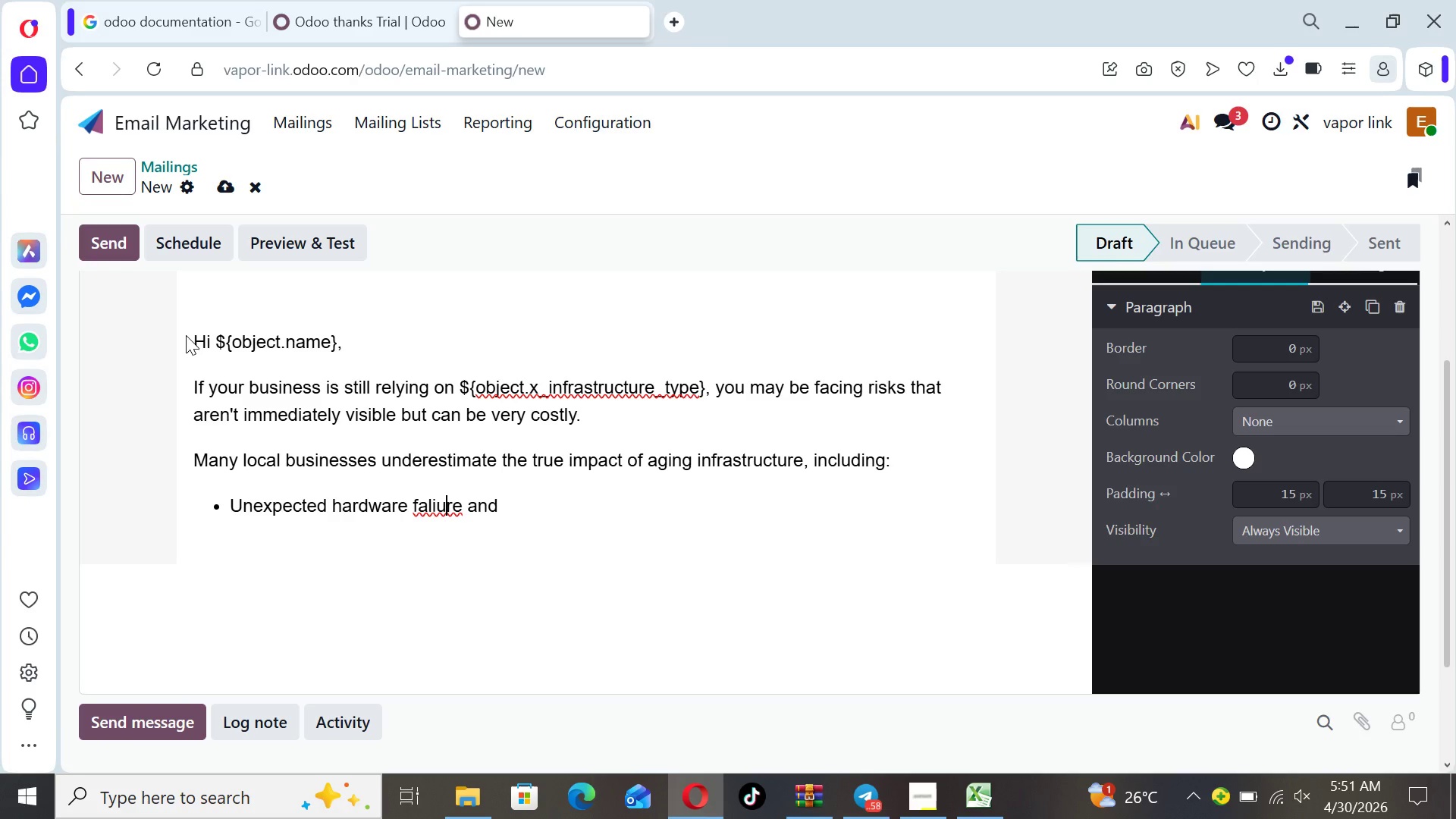 
key(ArrowLeft)
 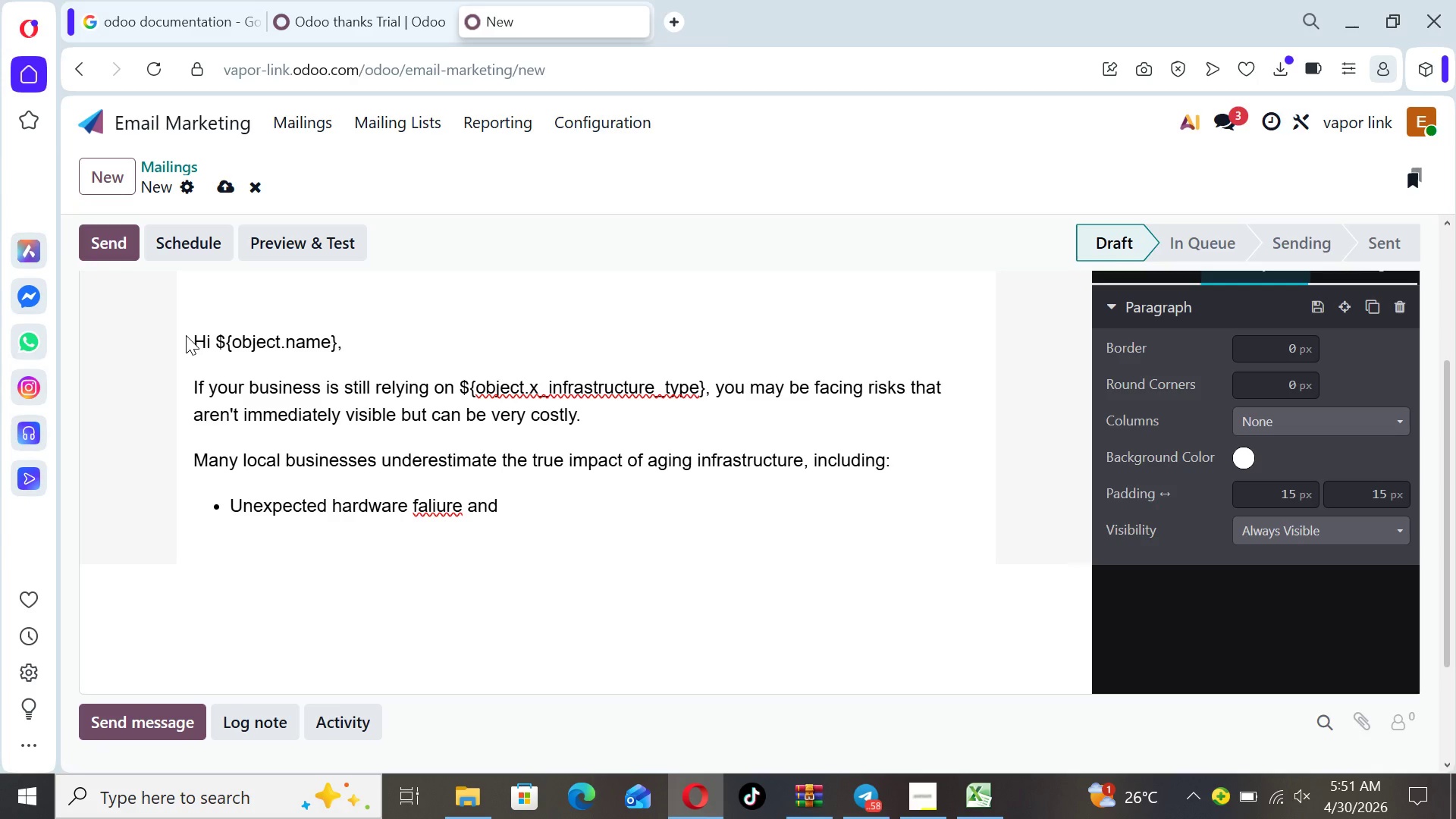 
key(ArrowLeft)
 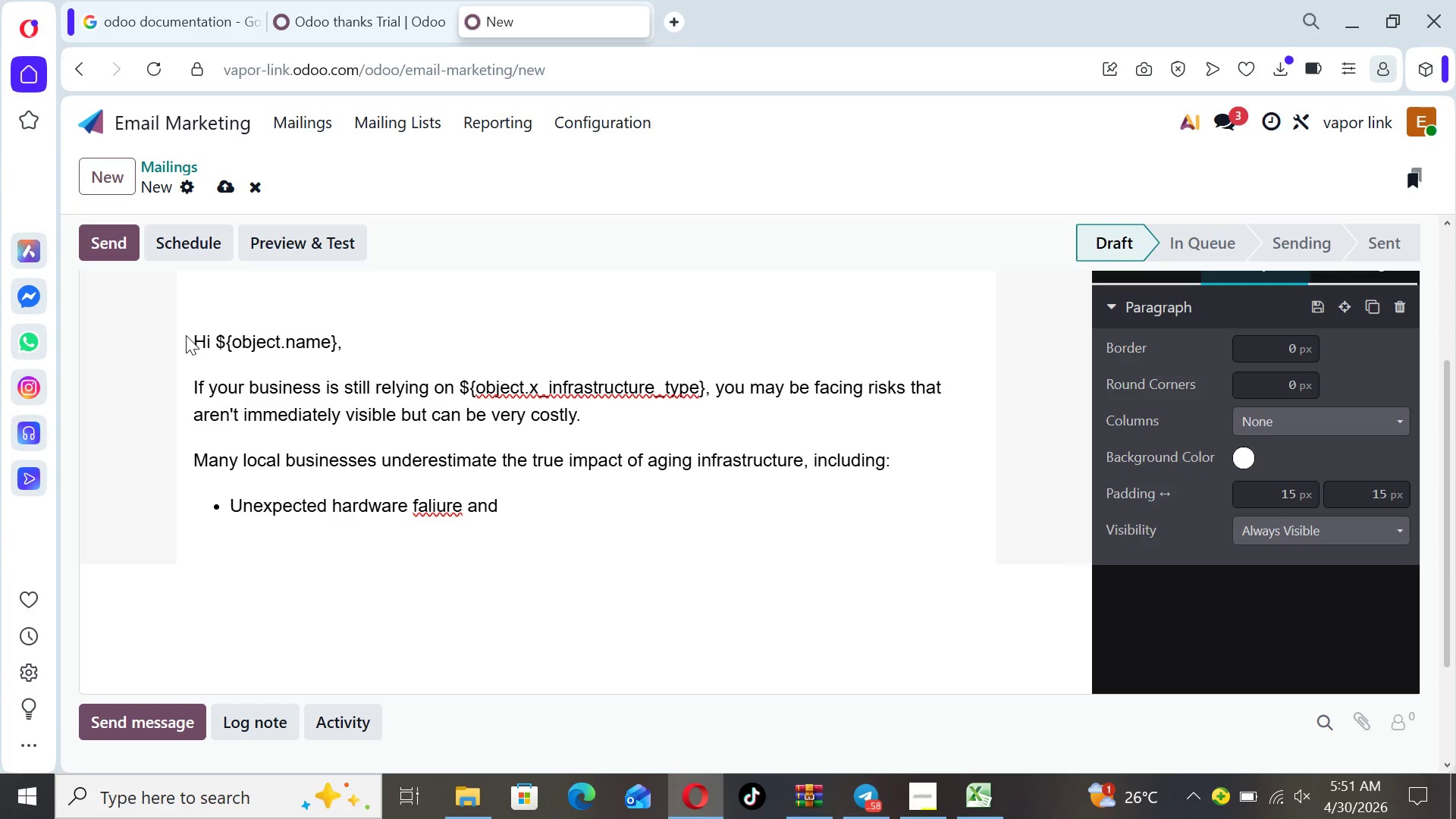 
key(Backspace)
 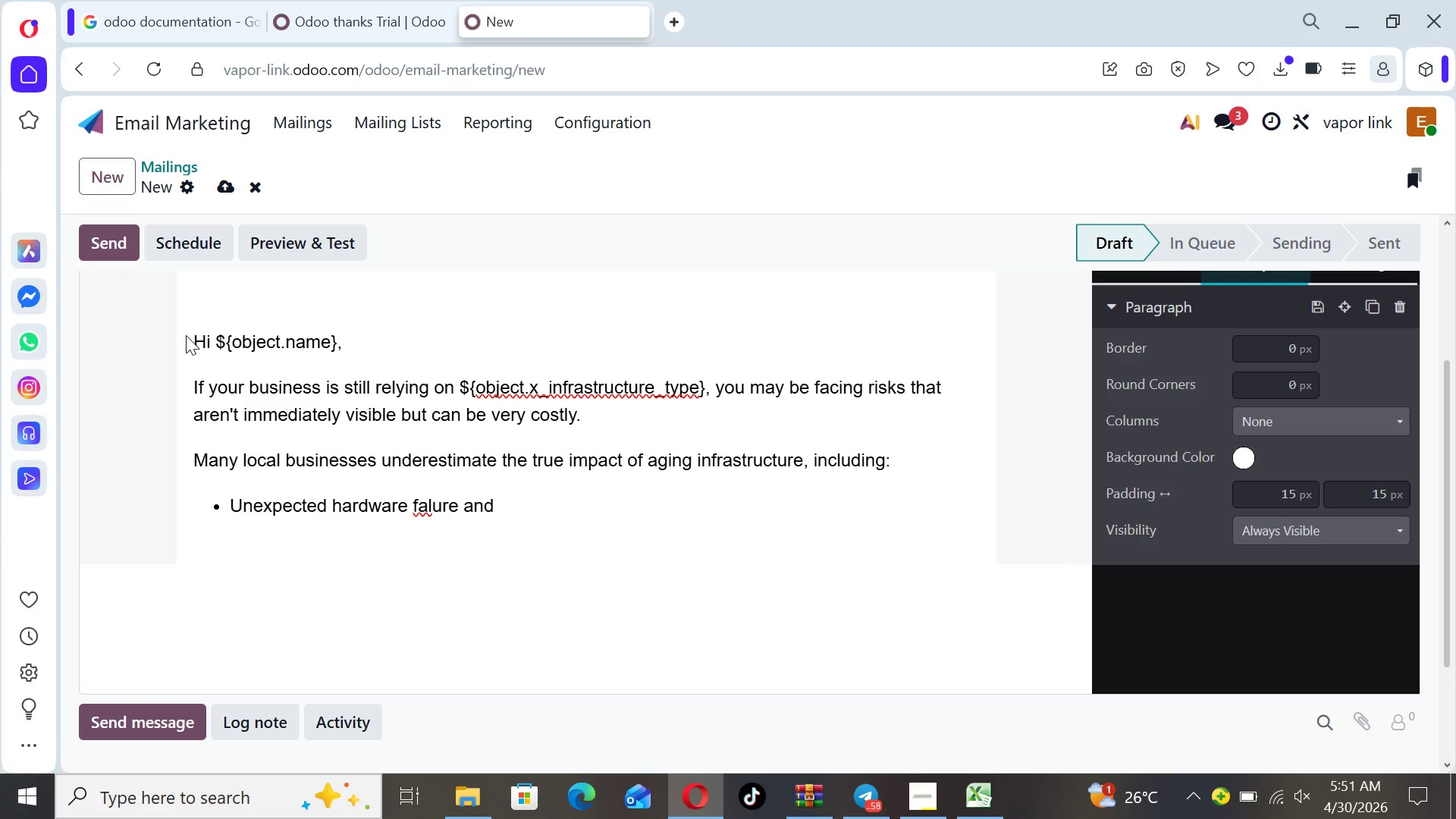 
key(ArrowLeft)
 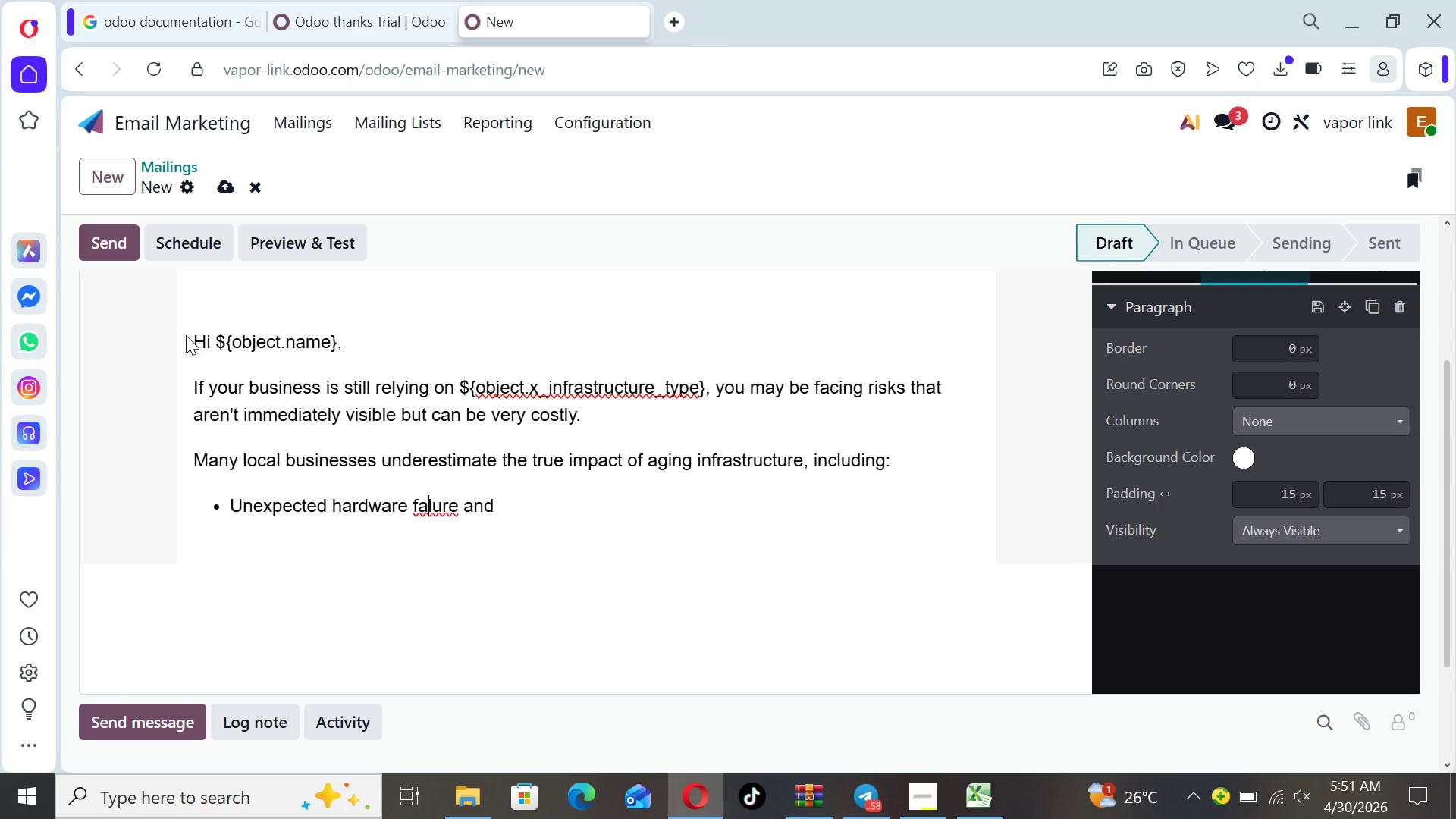 
key(I)
 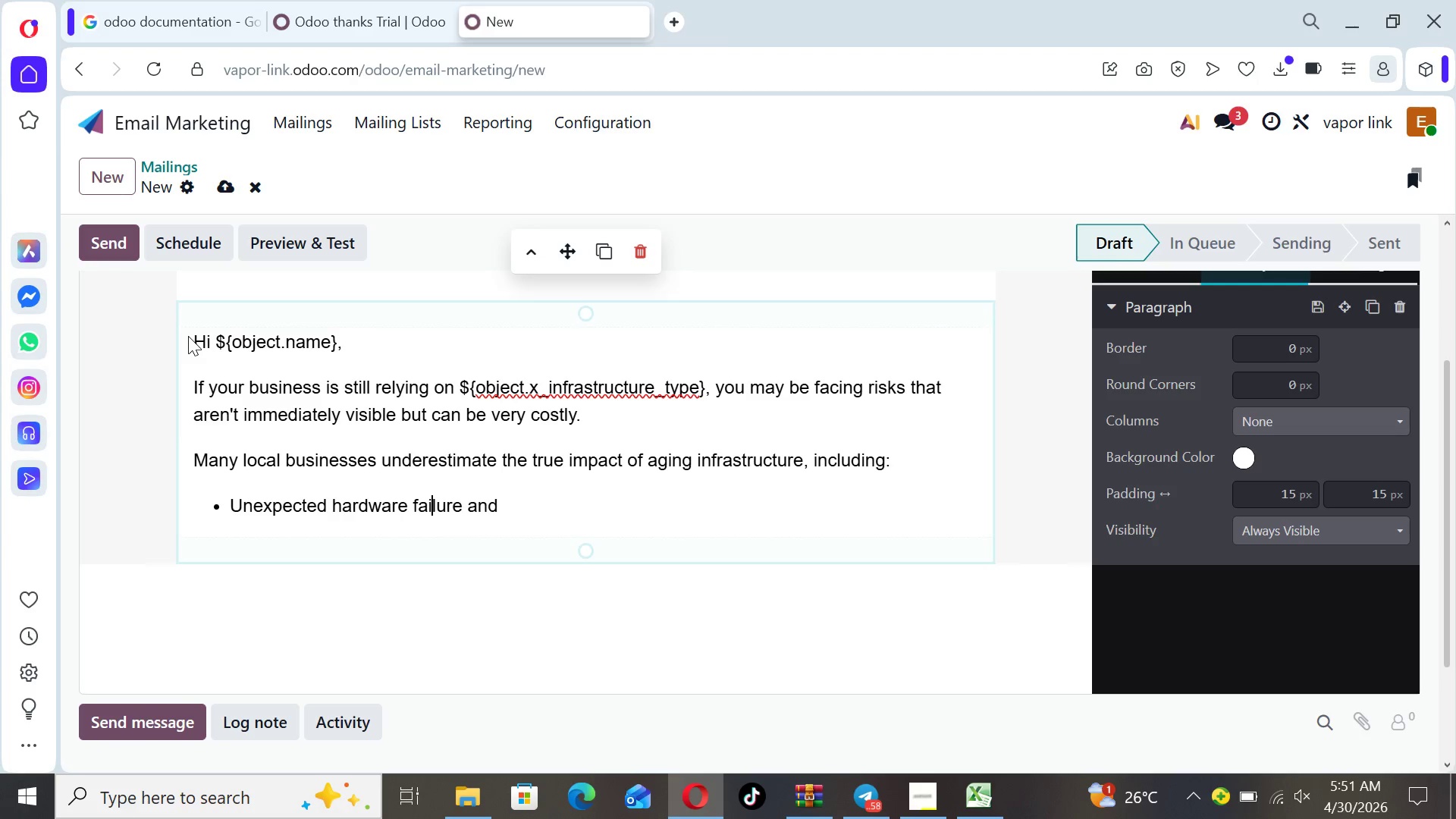 
key(ArrowRight)
 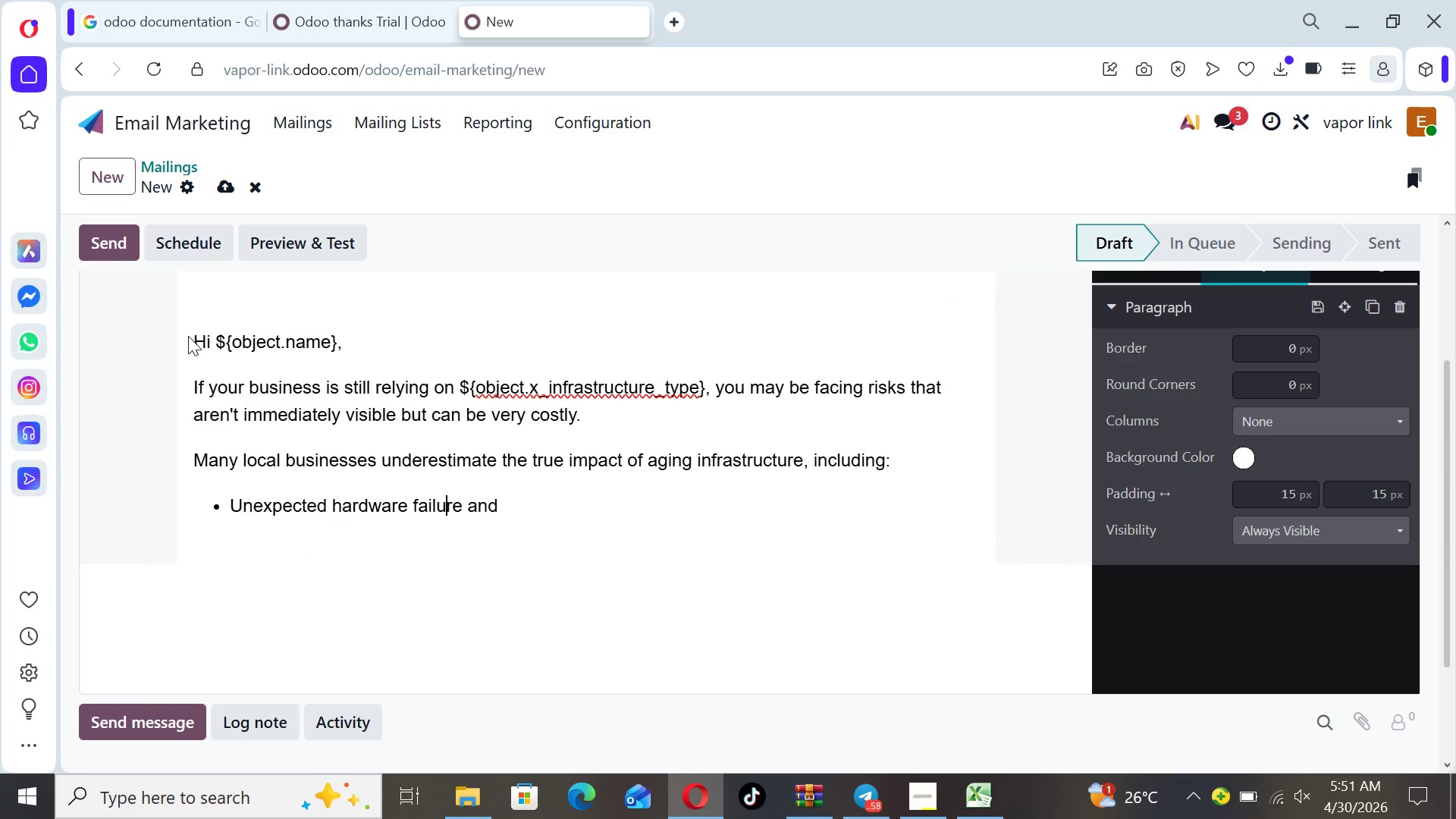 
key(ArrowRight)
 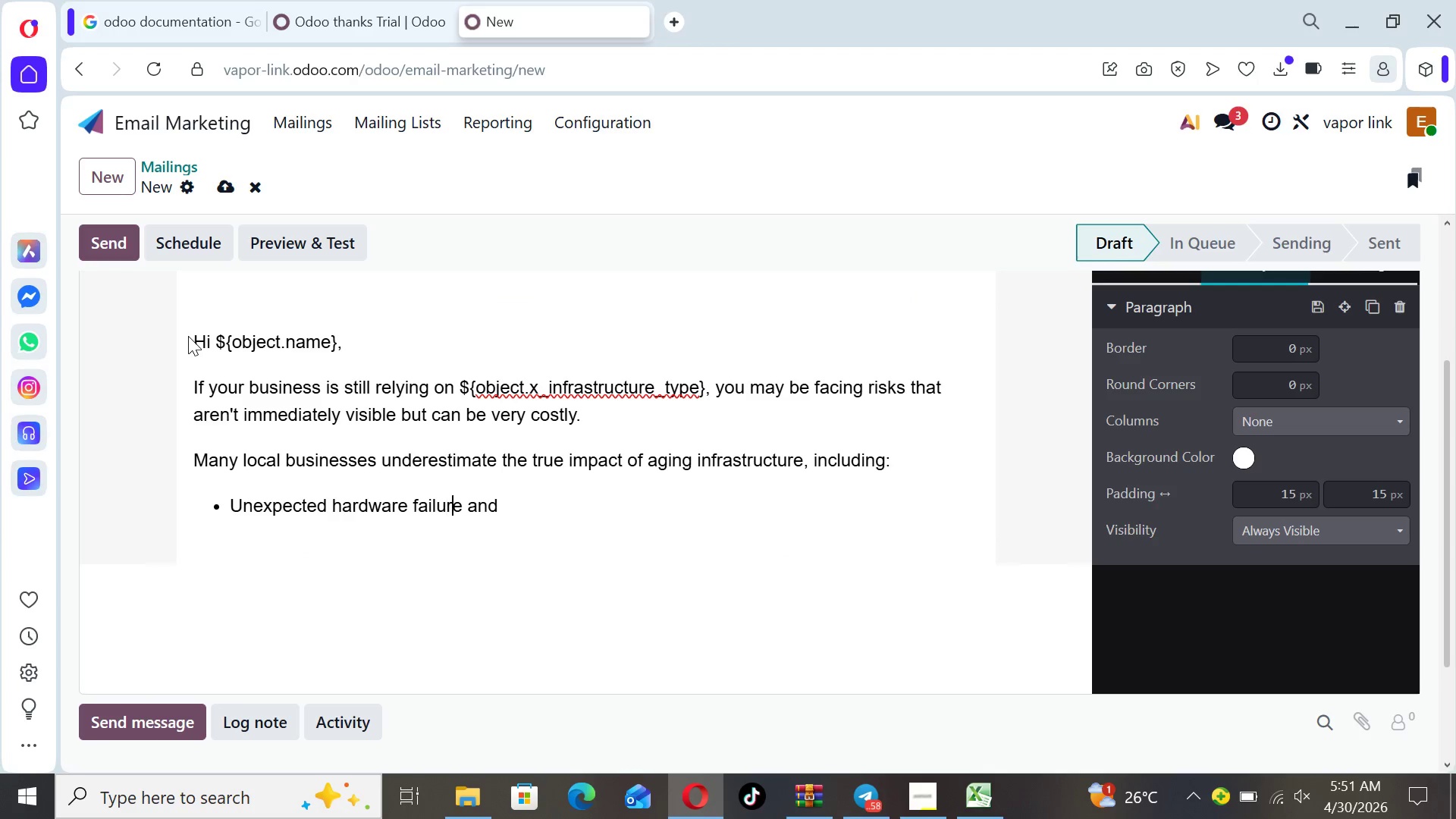 
key(ArrowRight)
 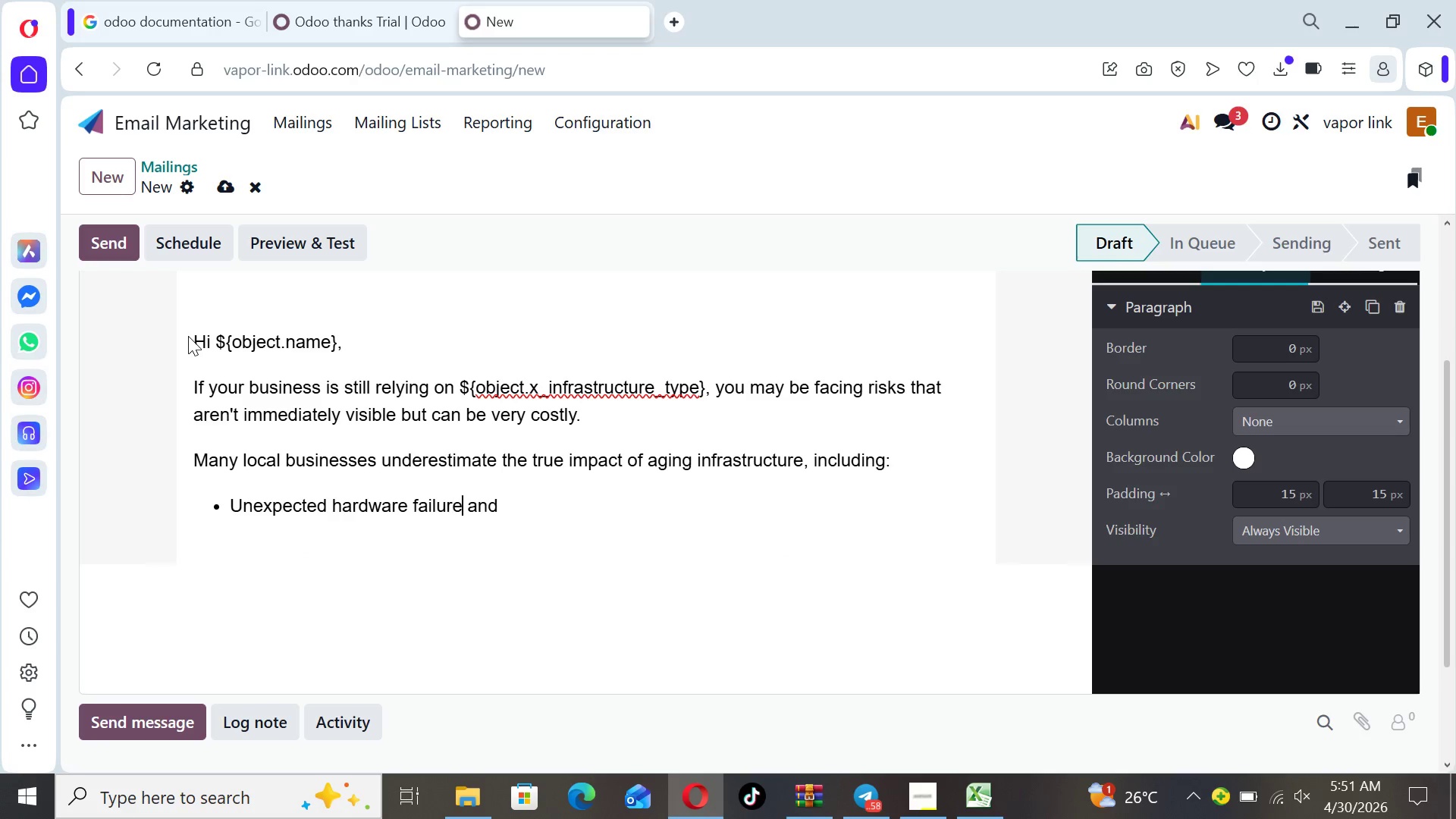 
key(ArrowRight)
 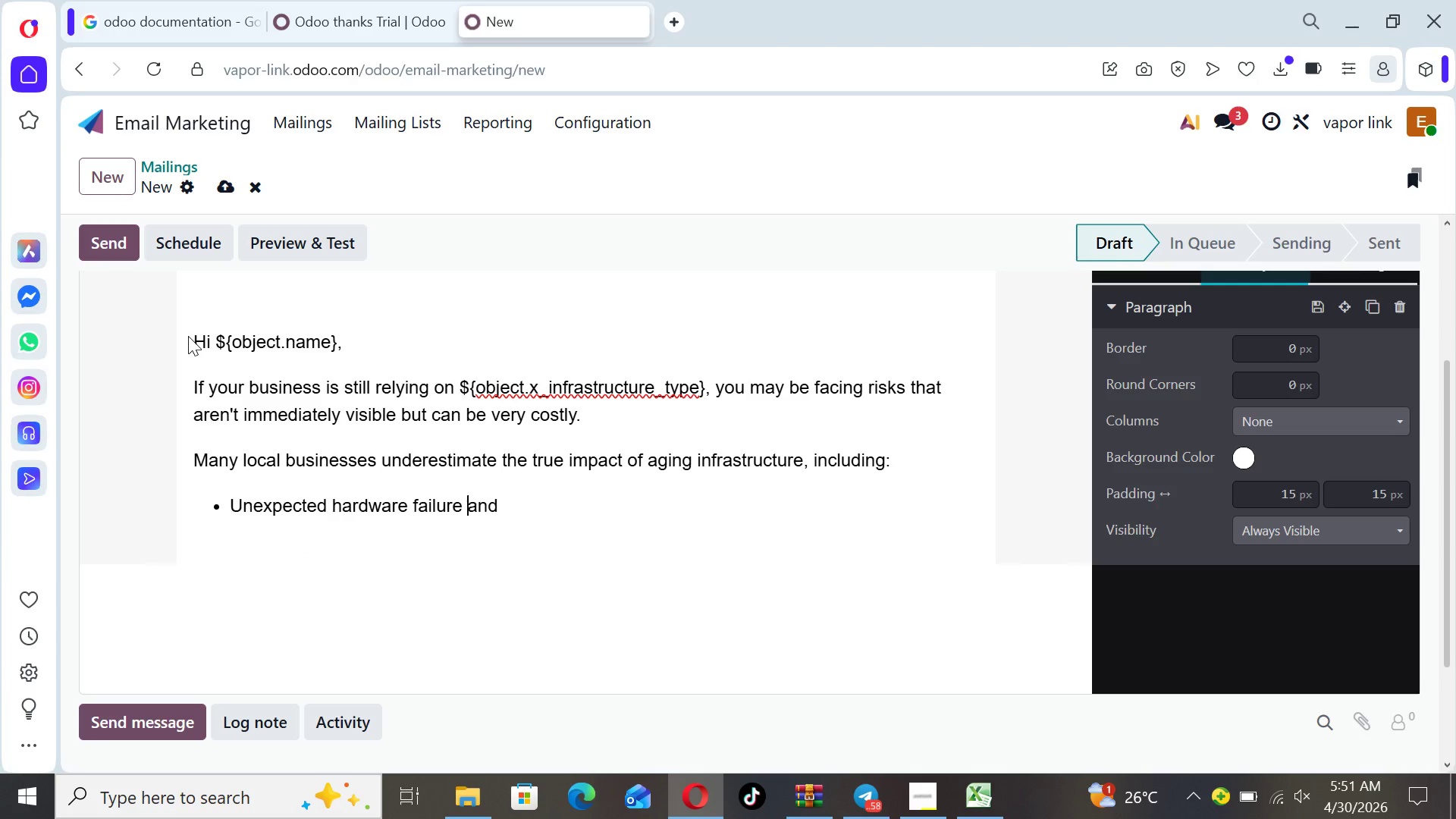 
key(ArrowRight)
 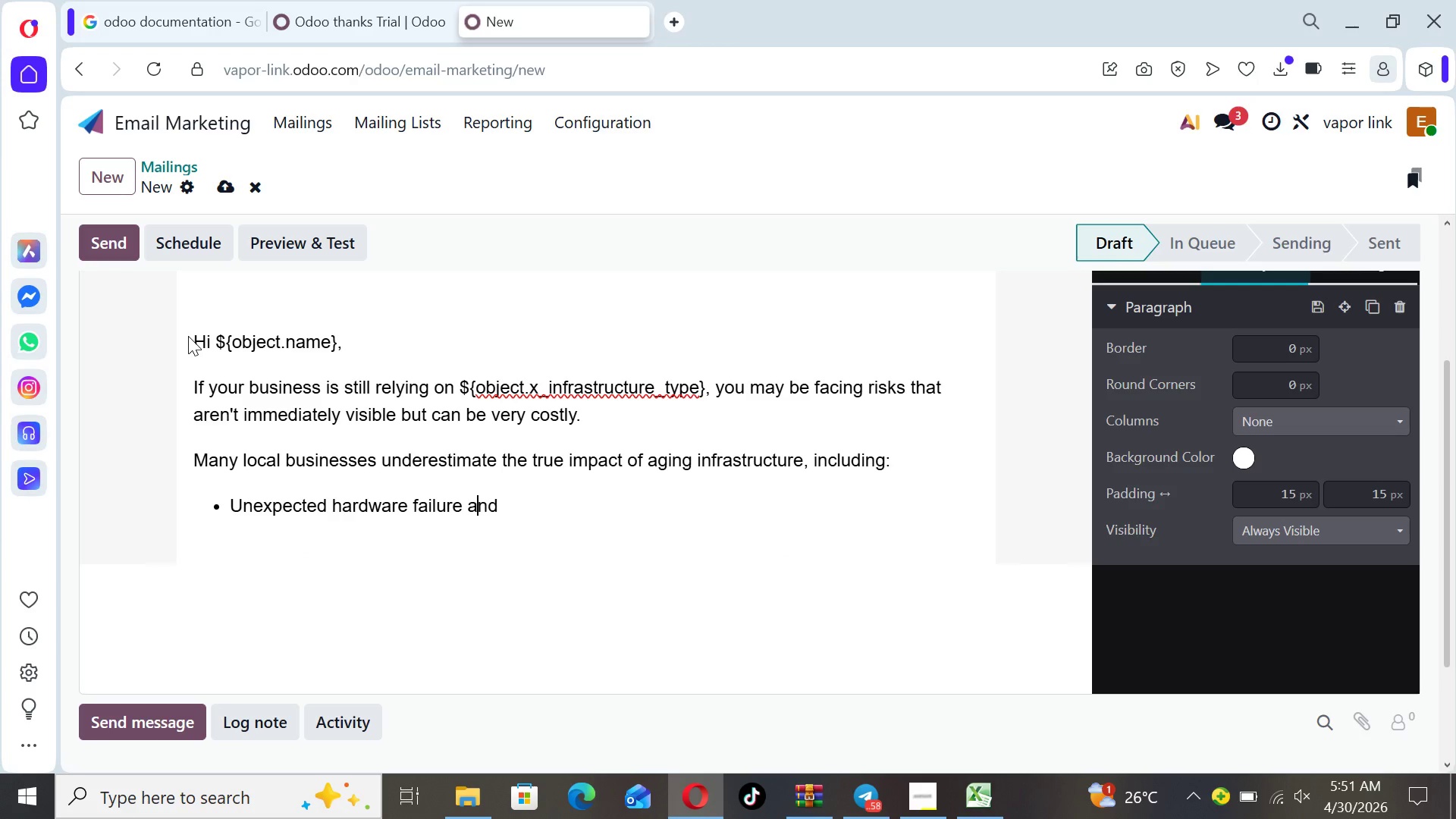 
key(ArrowRight)
 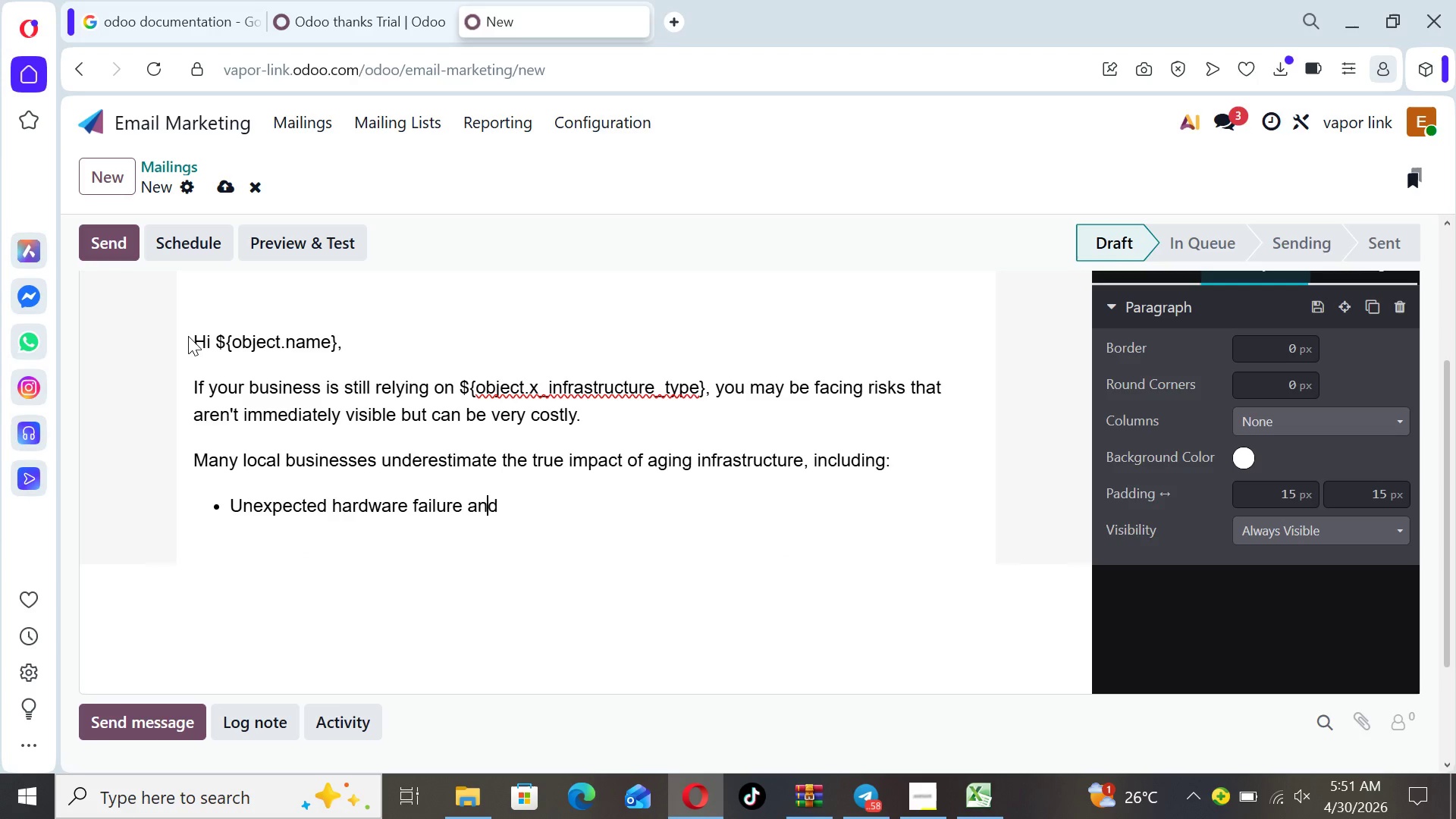 
key(ArrowRight)
 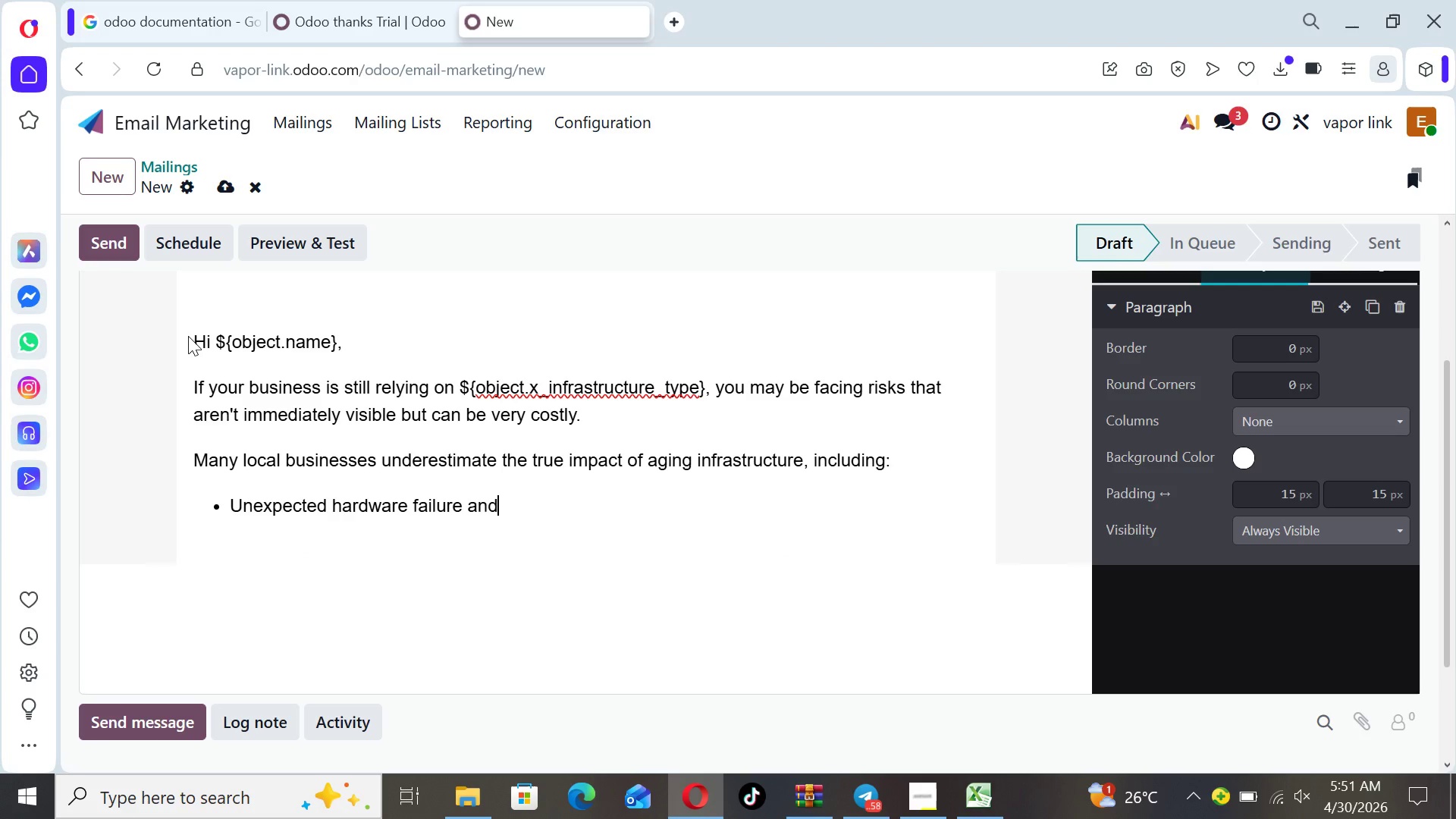 
key(ArrowRight)
 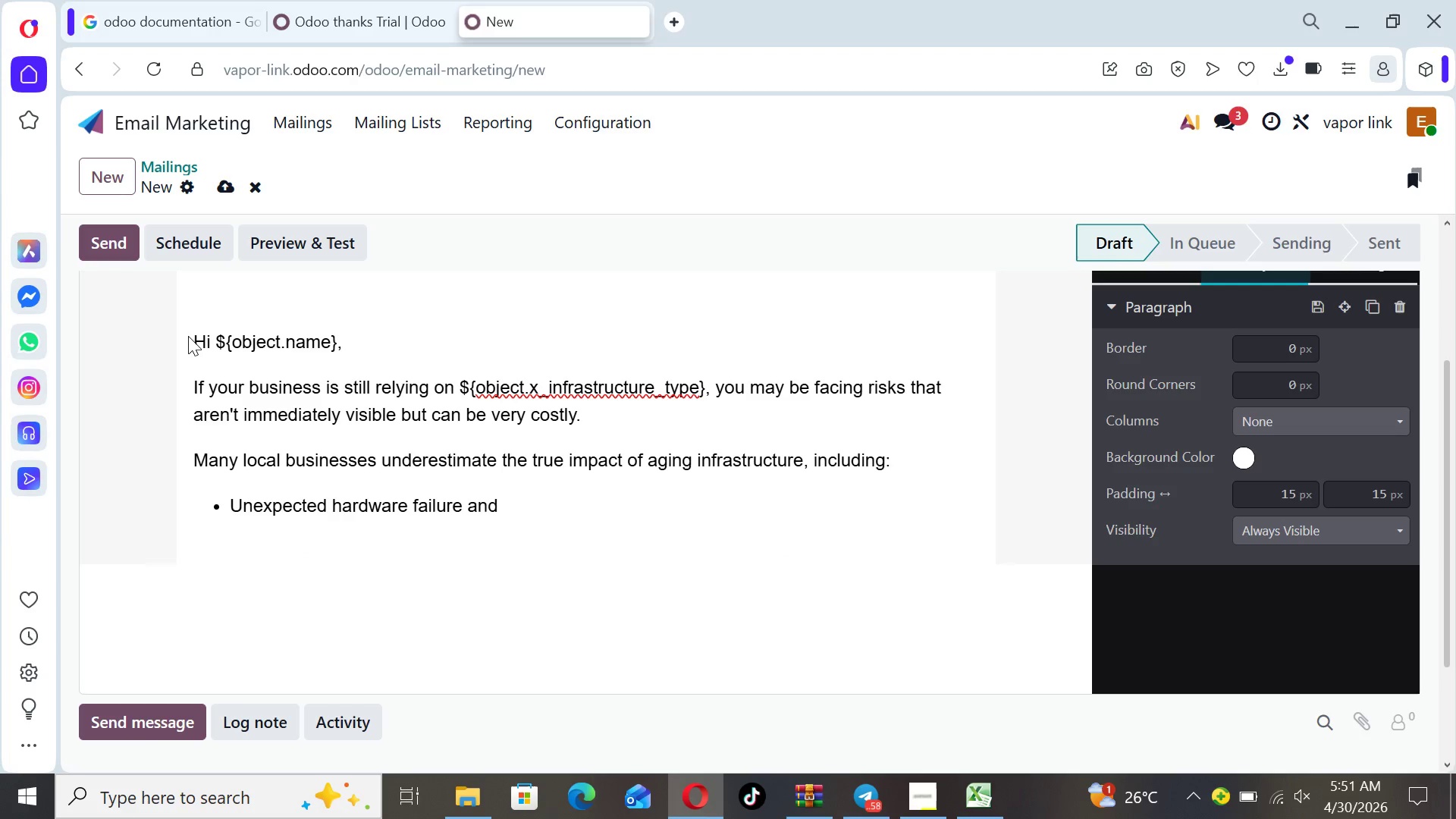 
type( downtime)
 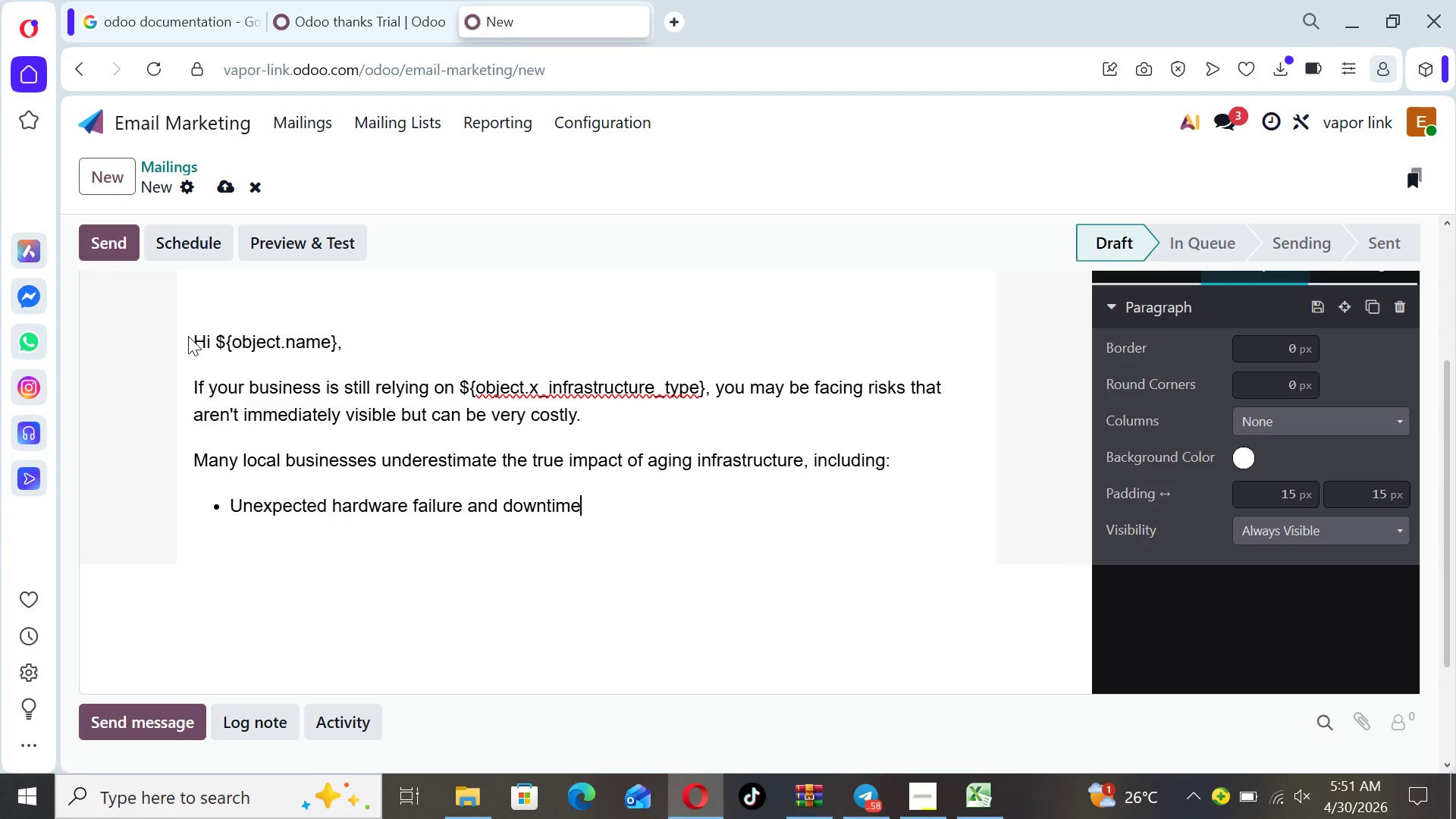 
key(Enter)
 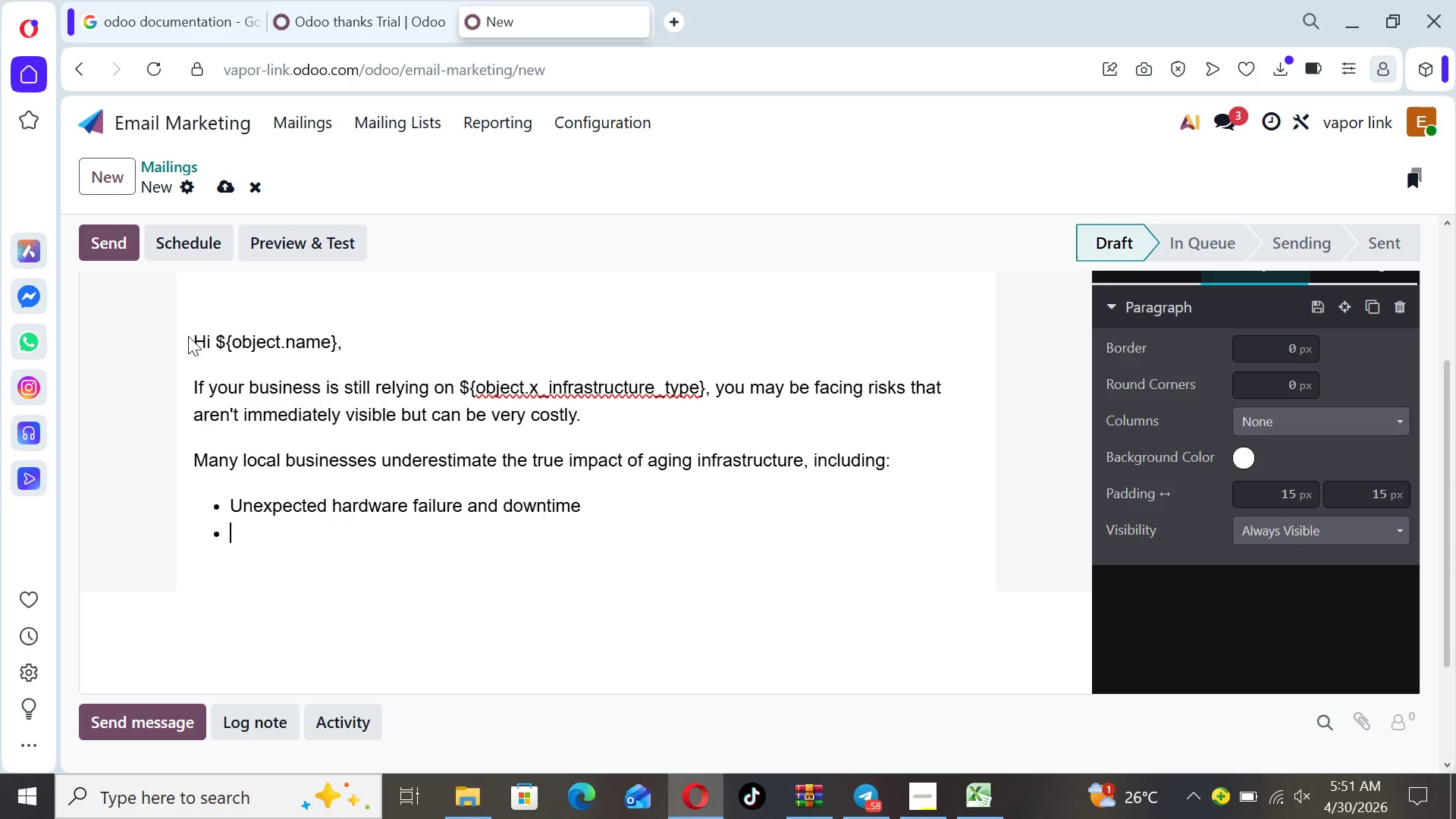 
type(Risk of prmannt )
key(Backspace)
key(Backspace)
key(Backspace)
type(ent dta )
key(Backspace)
key(Backspace)
key(Backspace)
type(ata loss)
 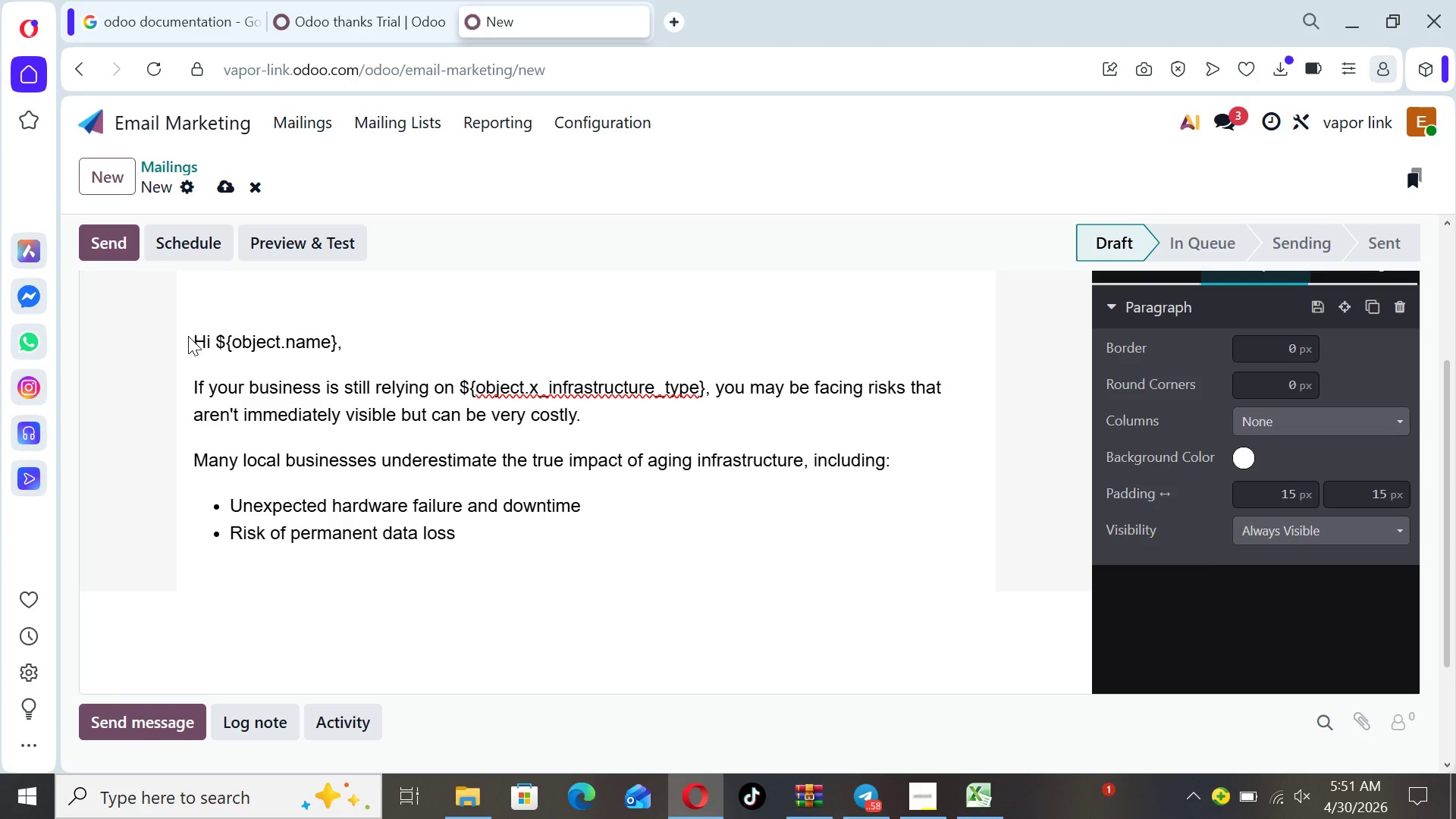 
key(Enter)
 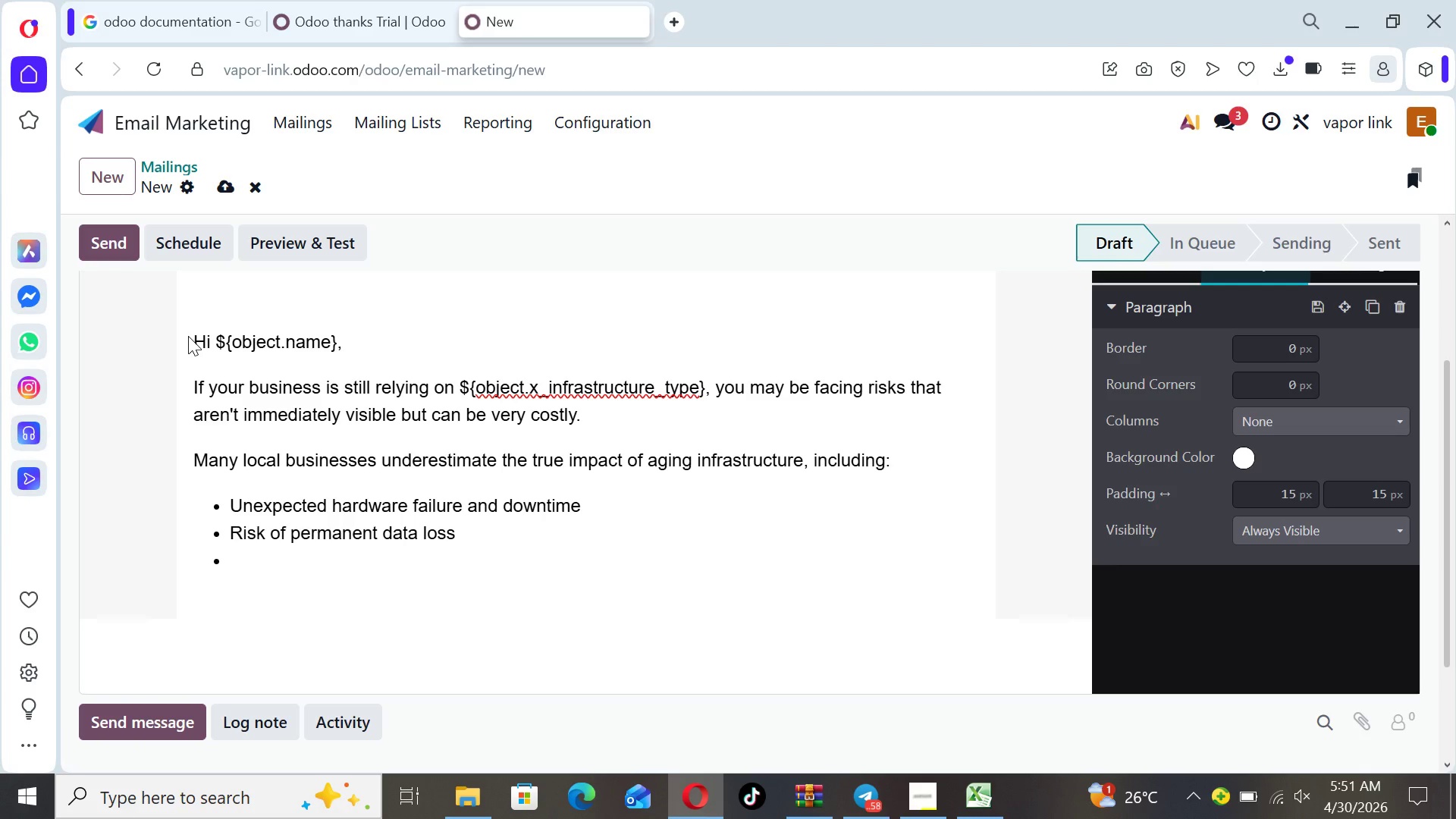 
type(Increasing maintenance and repair costs)
 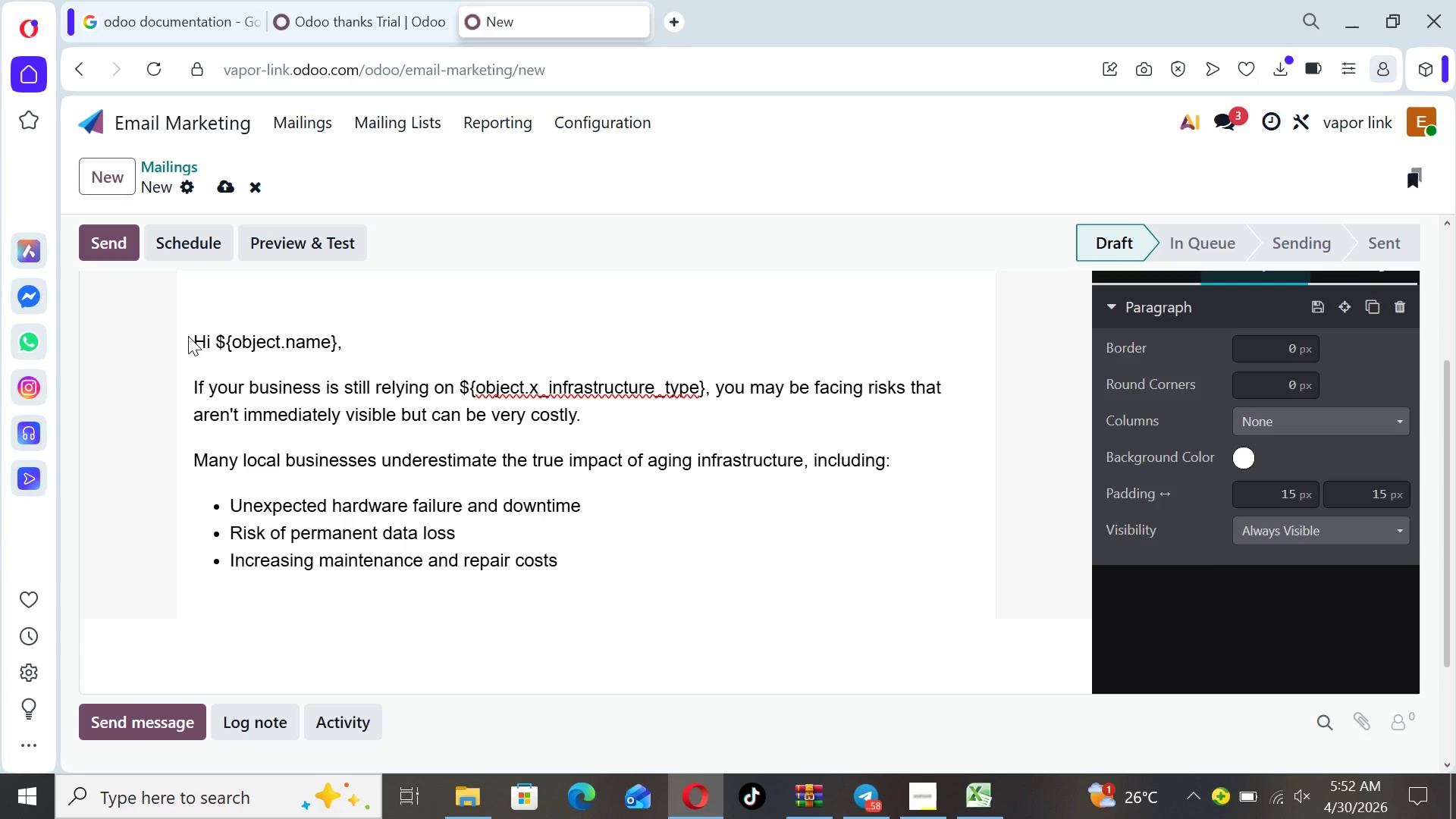 
key(Enter)
 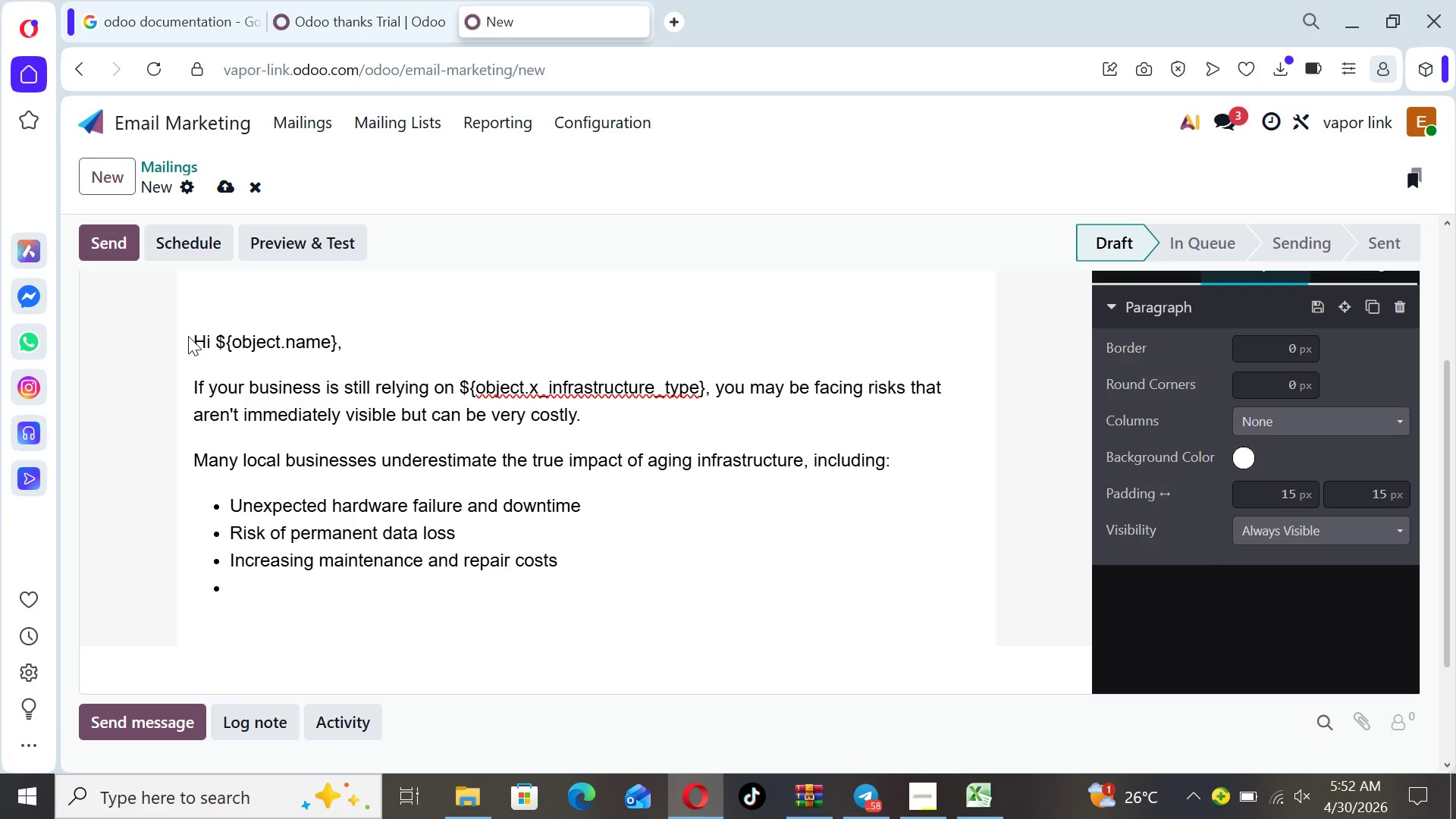 
type(High electricity and cooling epenses)
 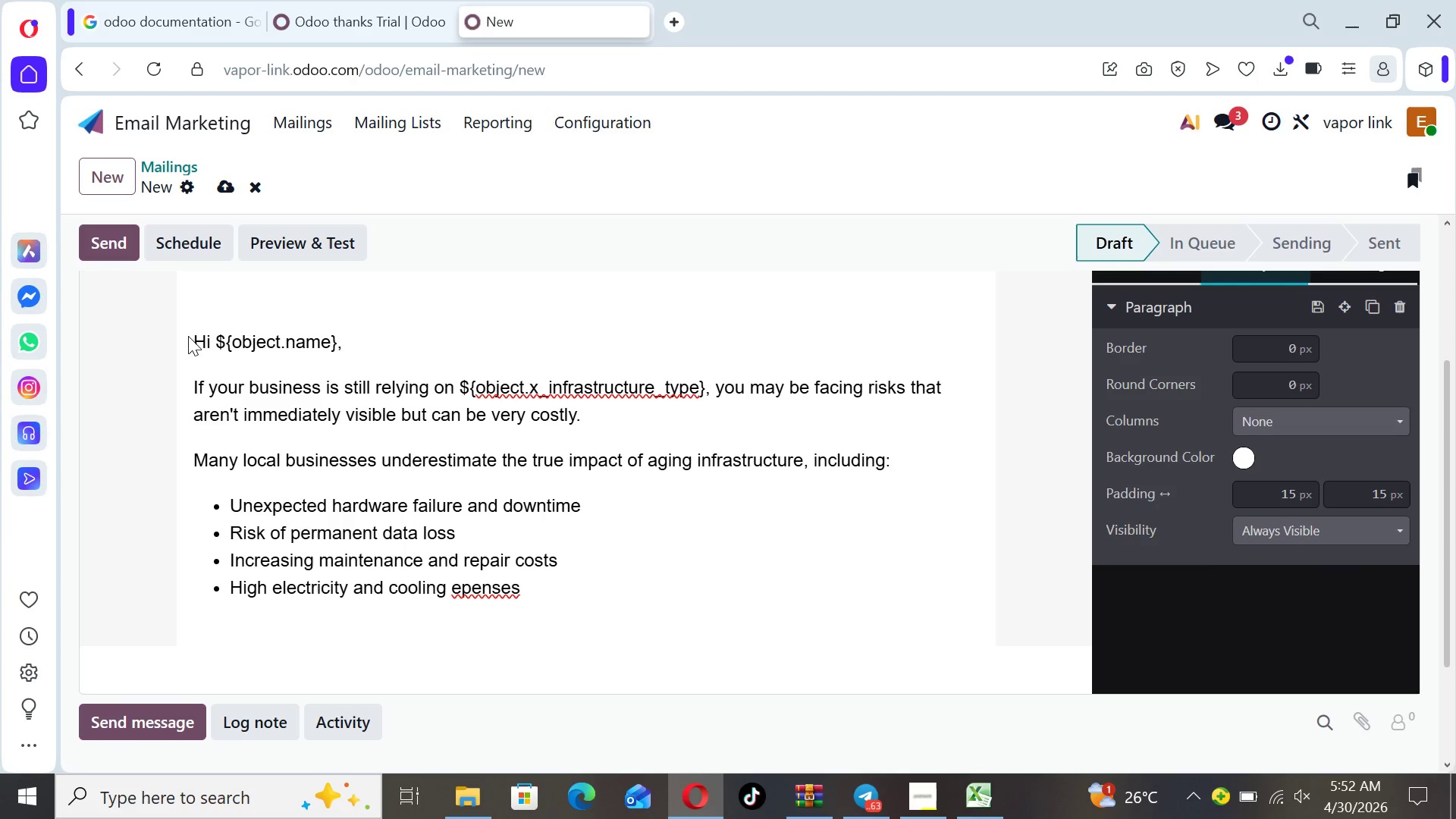 
key(Enter)
 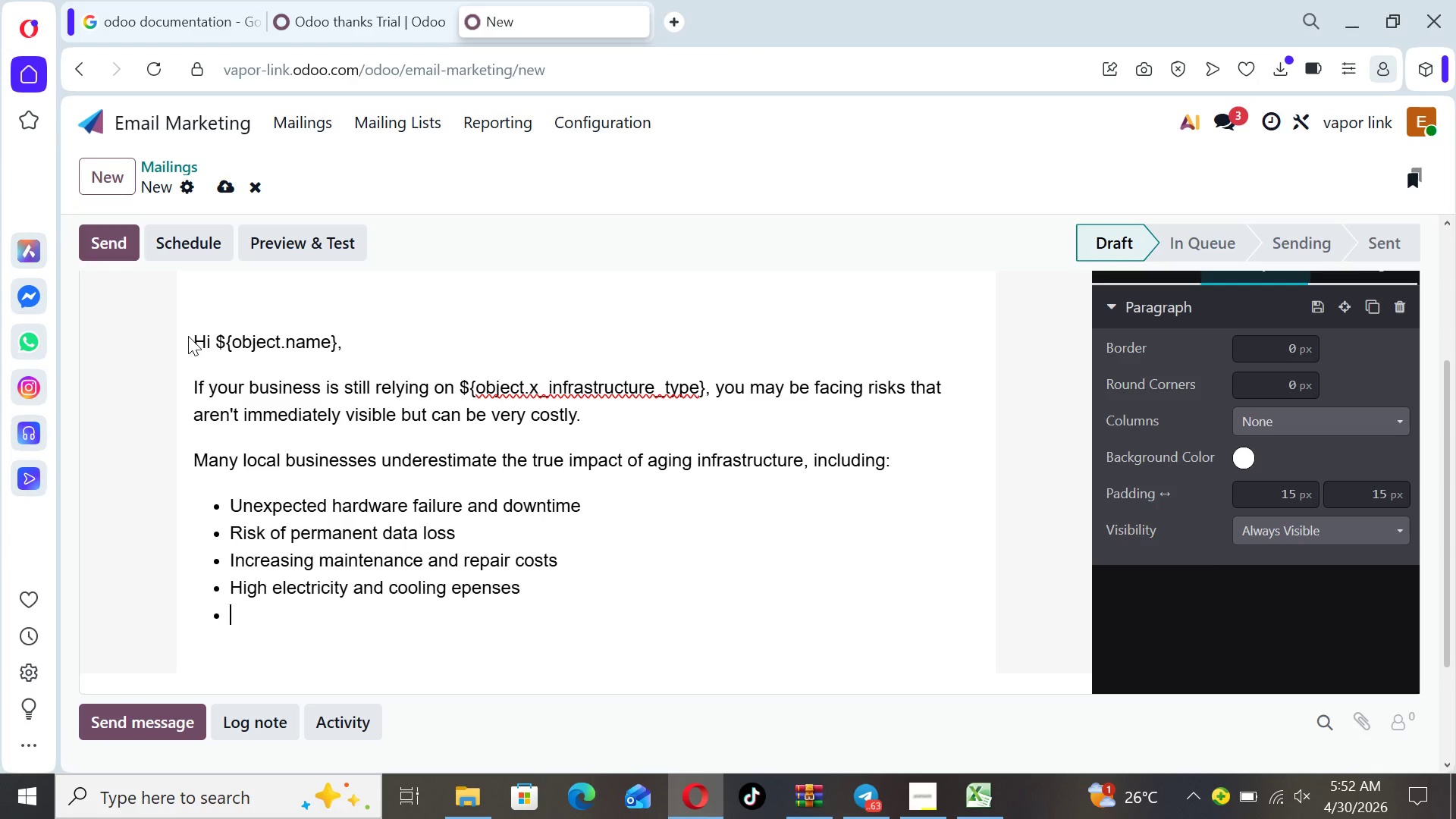 
key(Backspace)
key(Backspace)
type(The)
 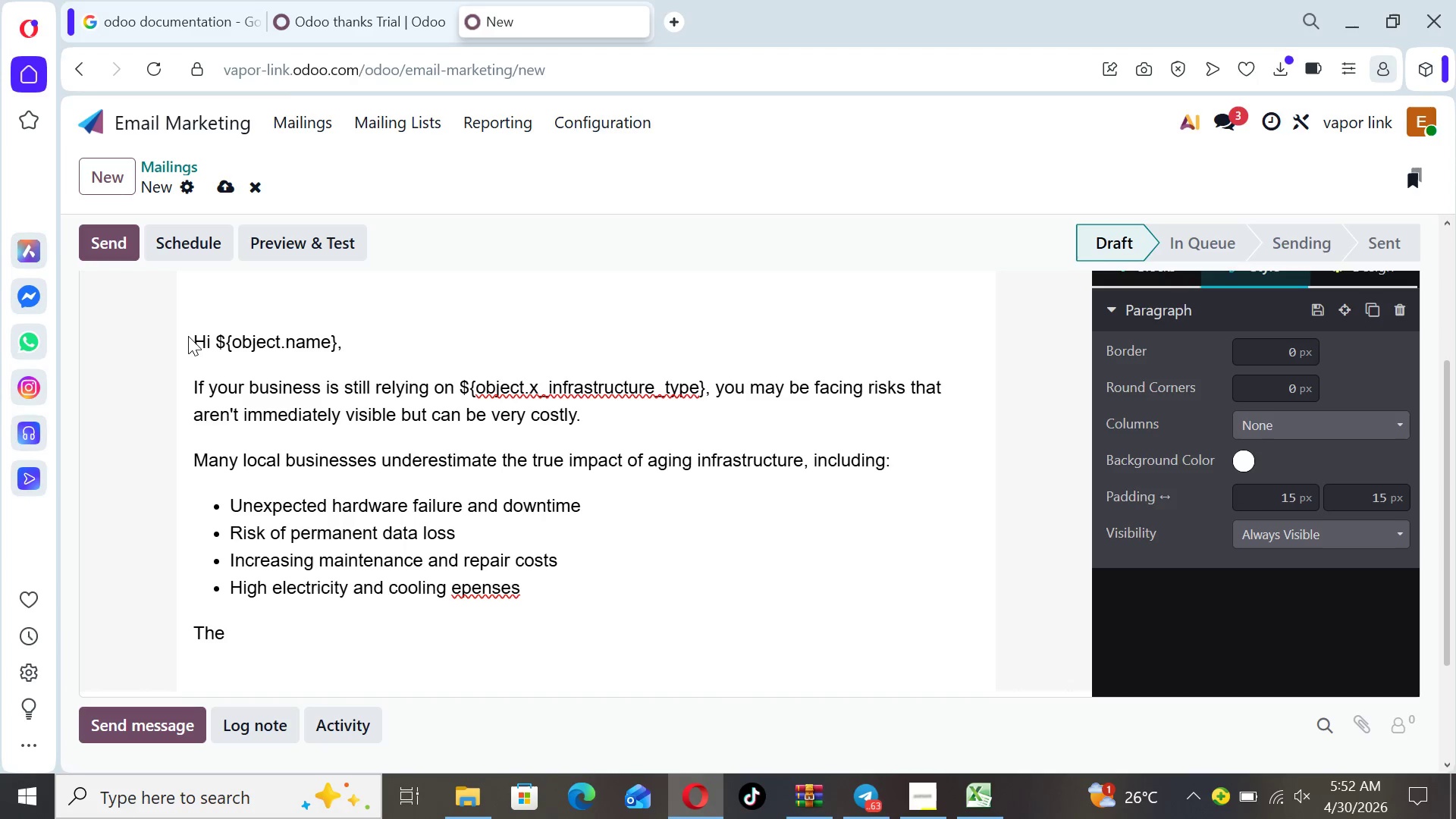 
type(r)
key(Backspace)
type( reality is that )
 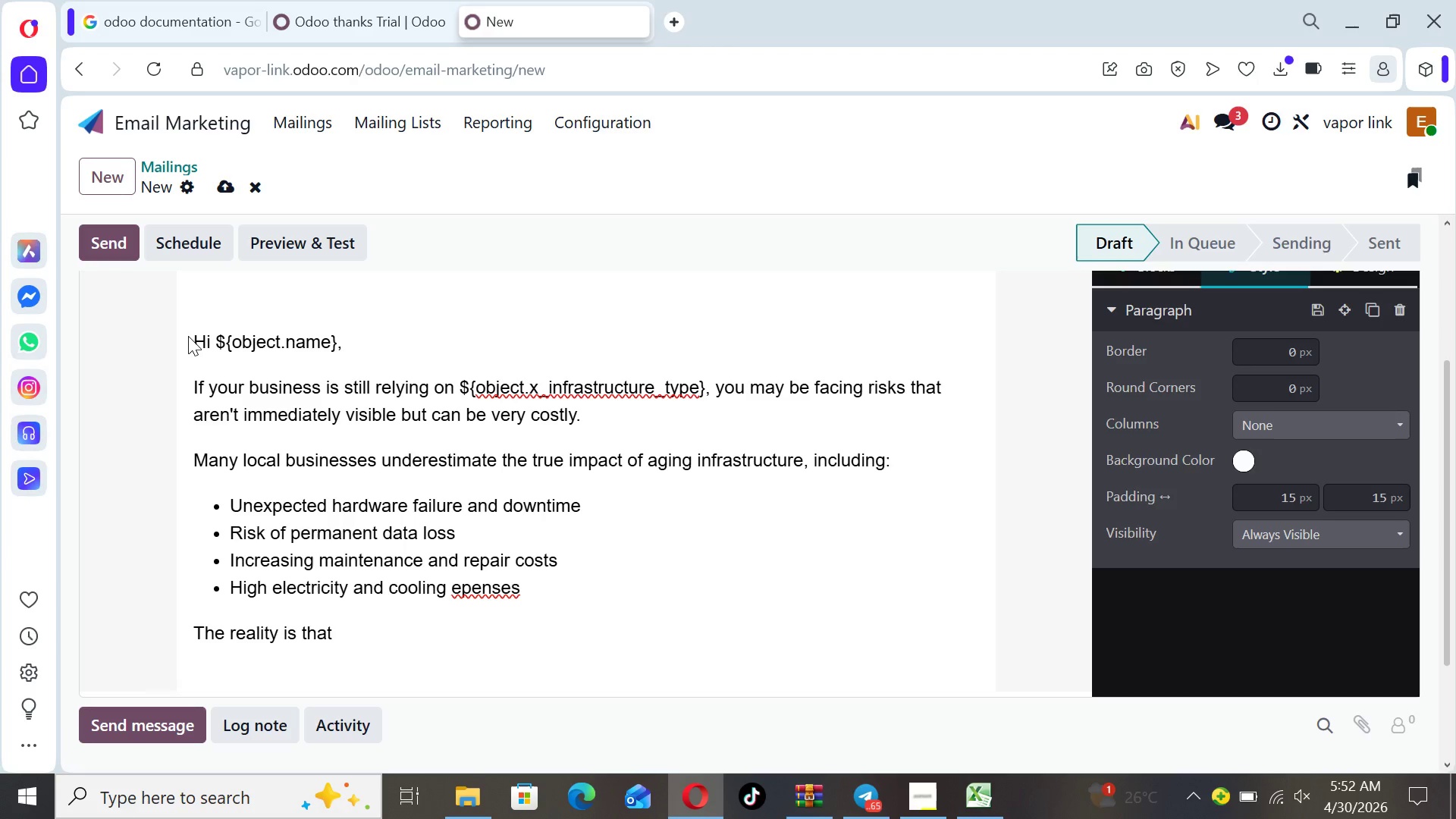 
type(traditional systems were)
 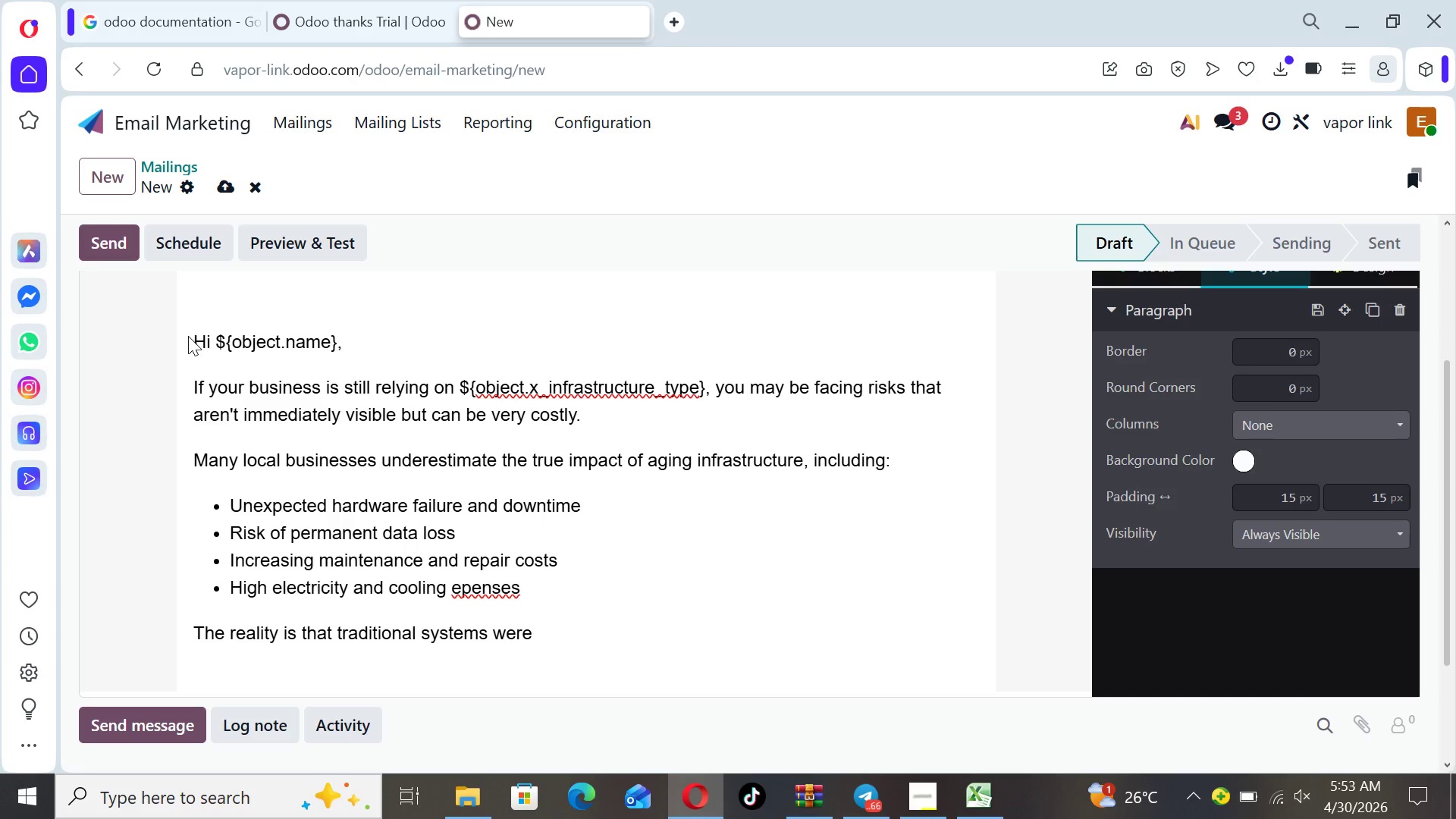 
key(N)
 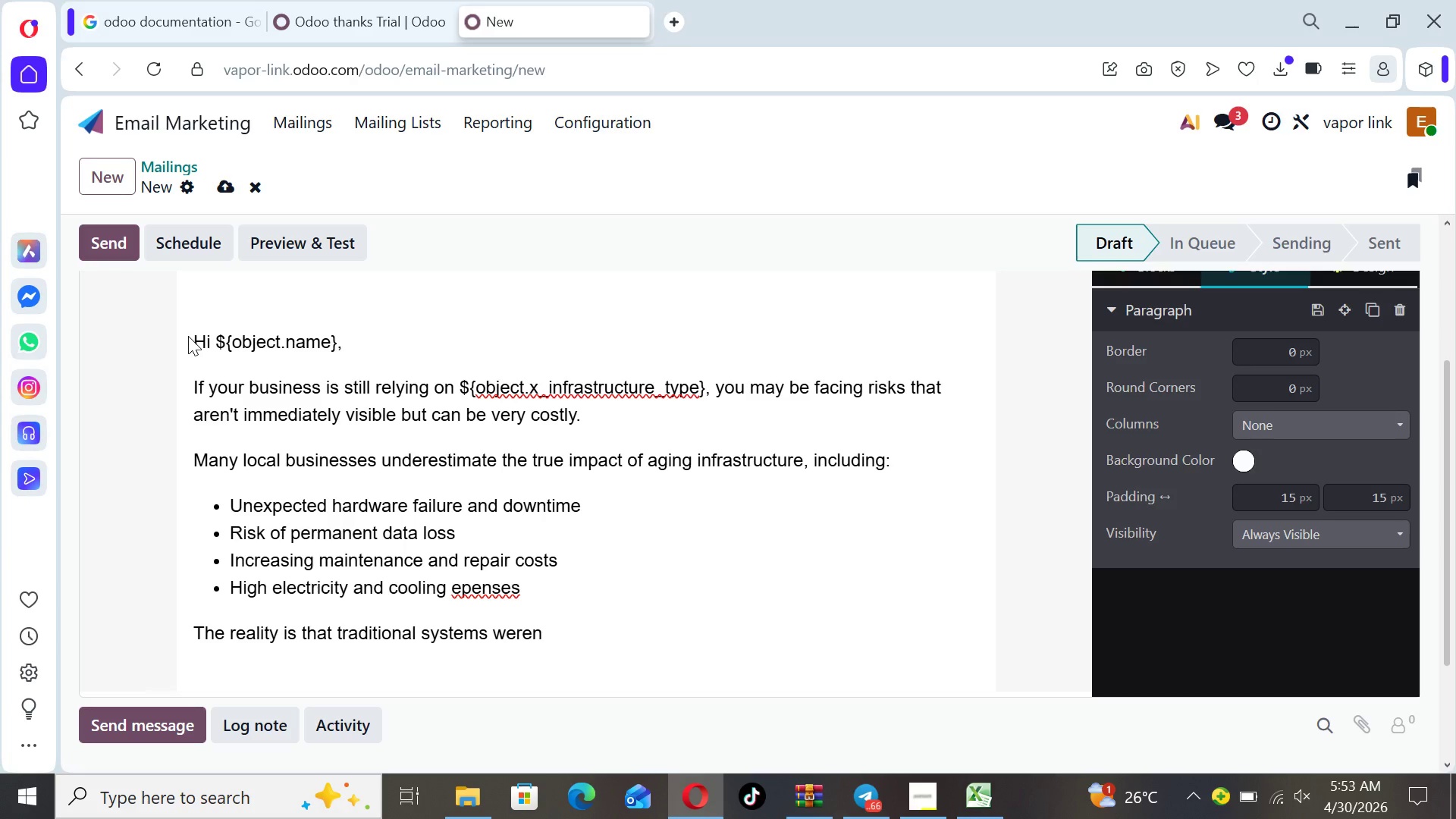 
key(Comma)
 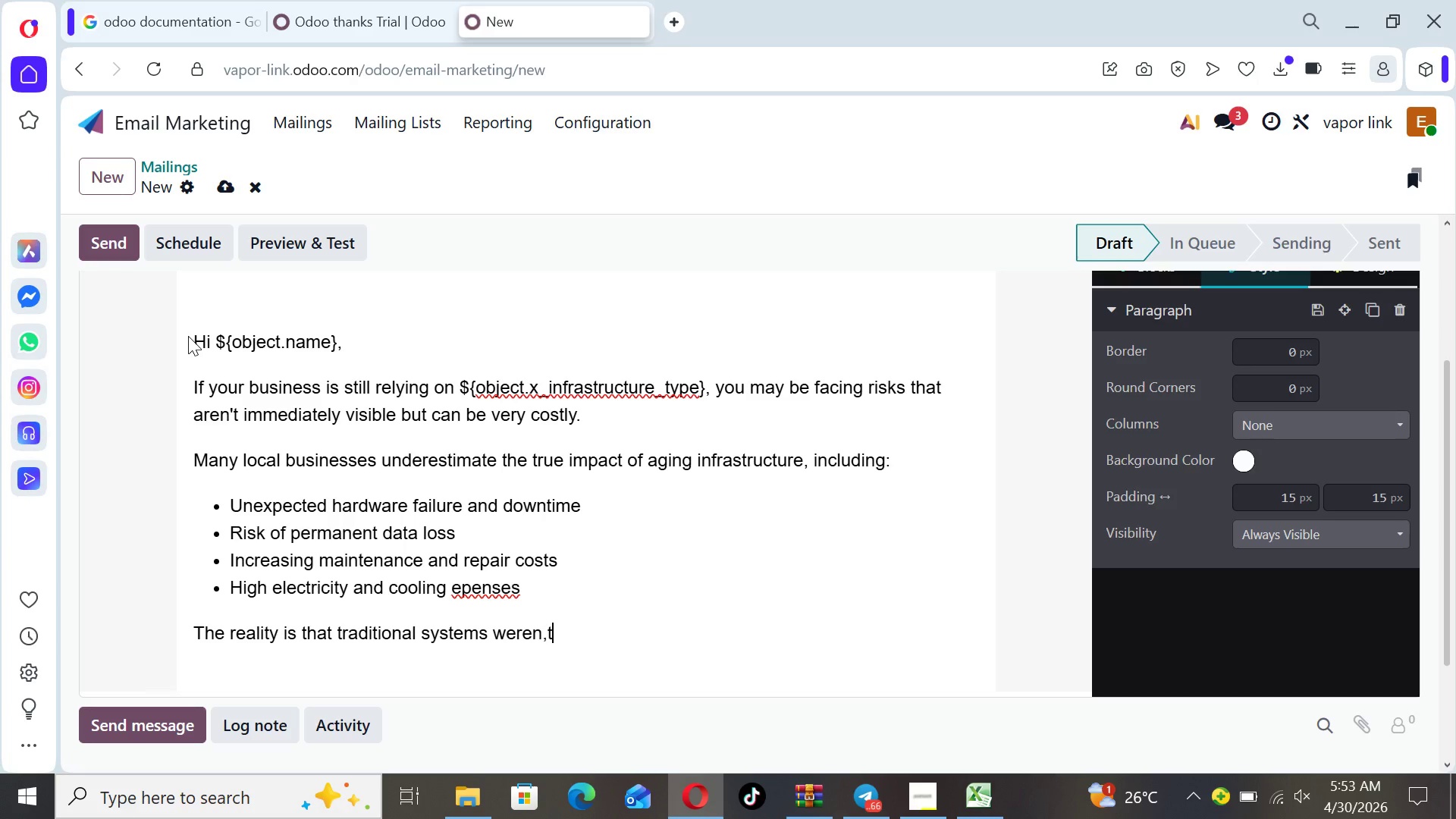 
key(T)
 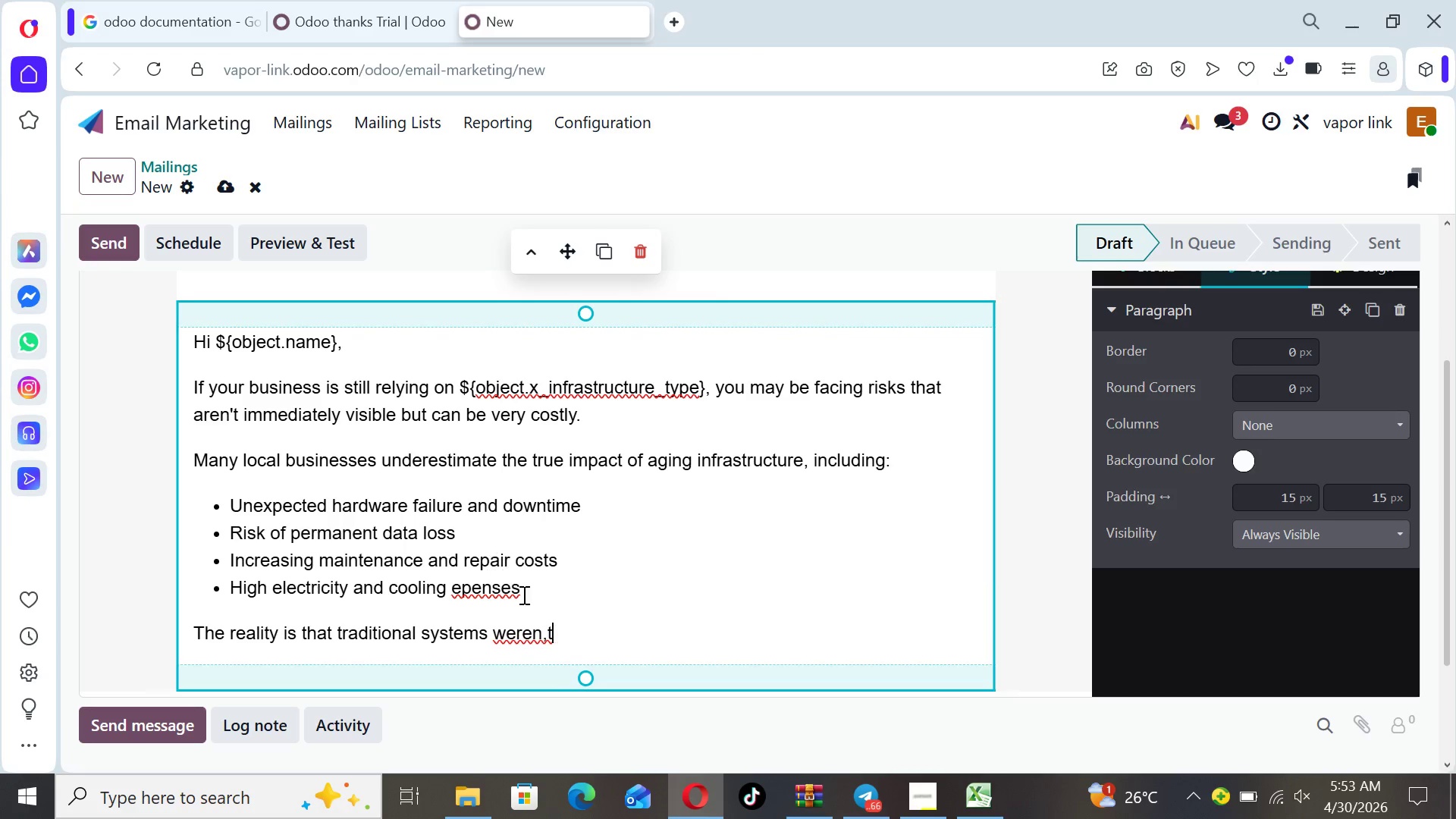 
left_click([526, 596])
 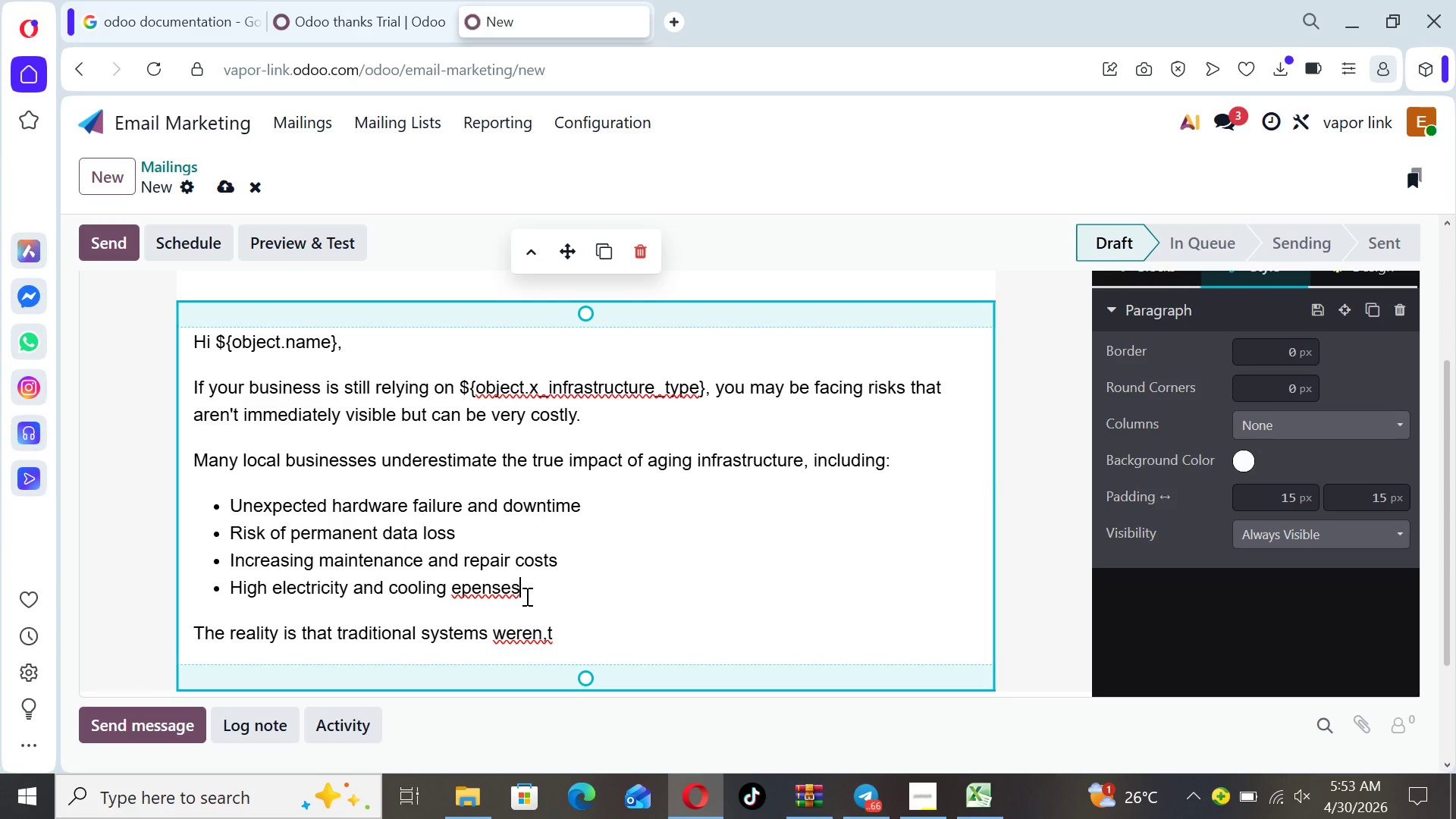 
wait(13.67)
 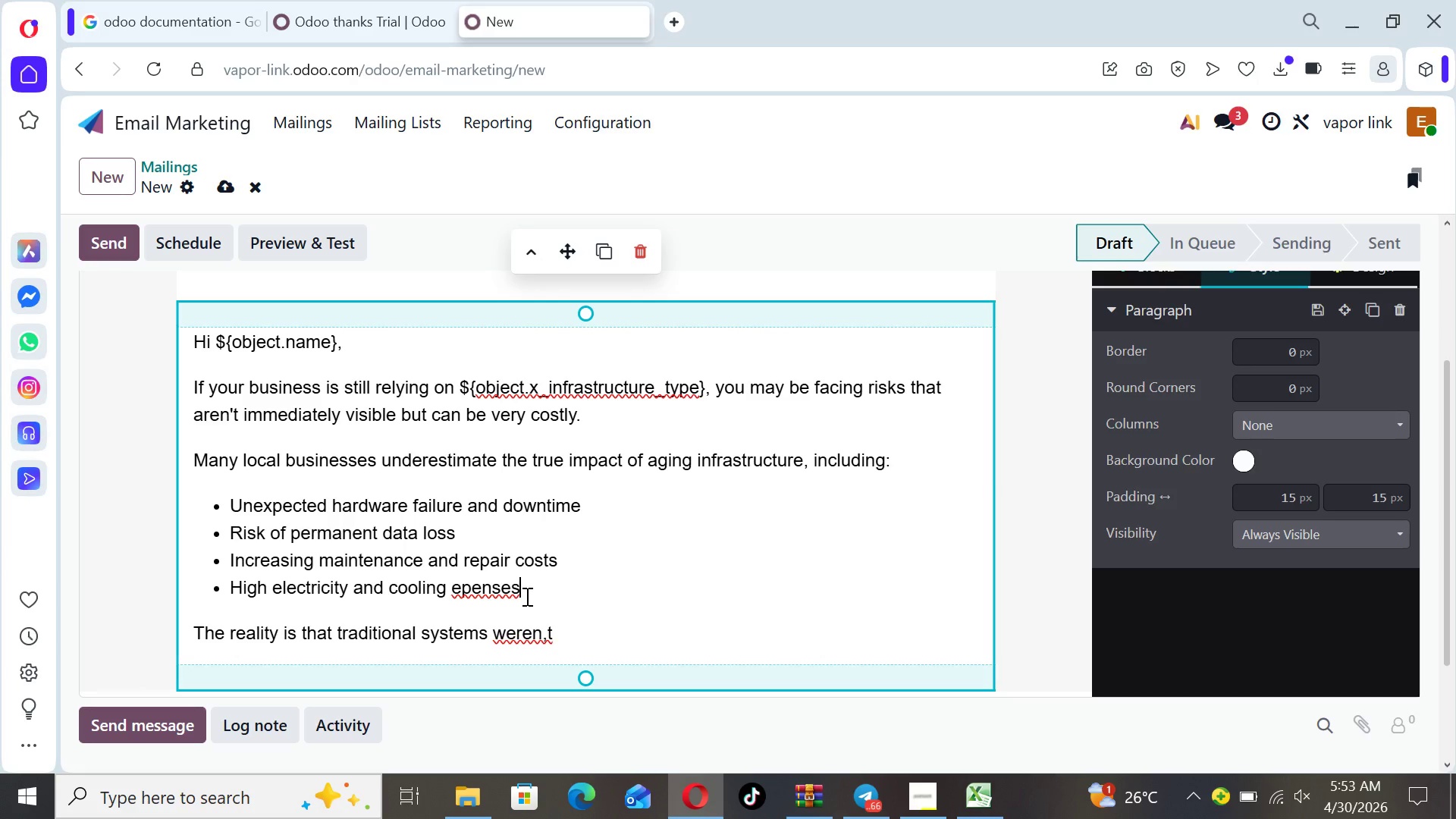 
left_click([462, 585])
 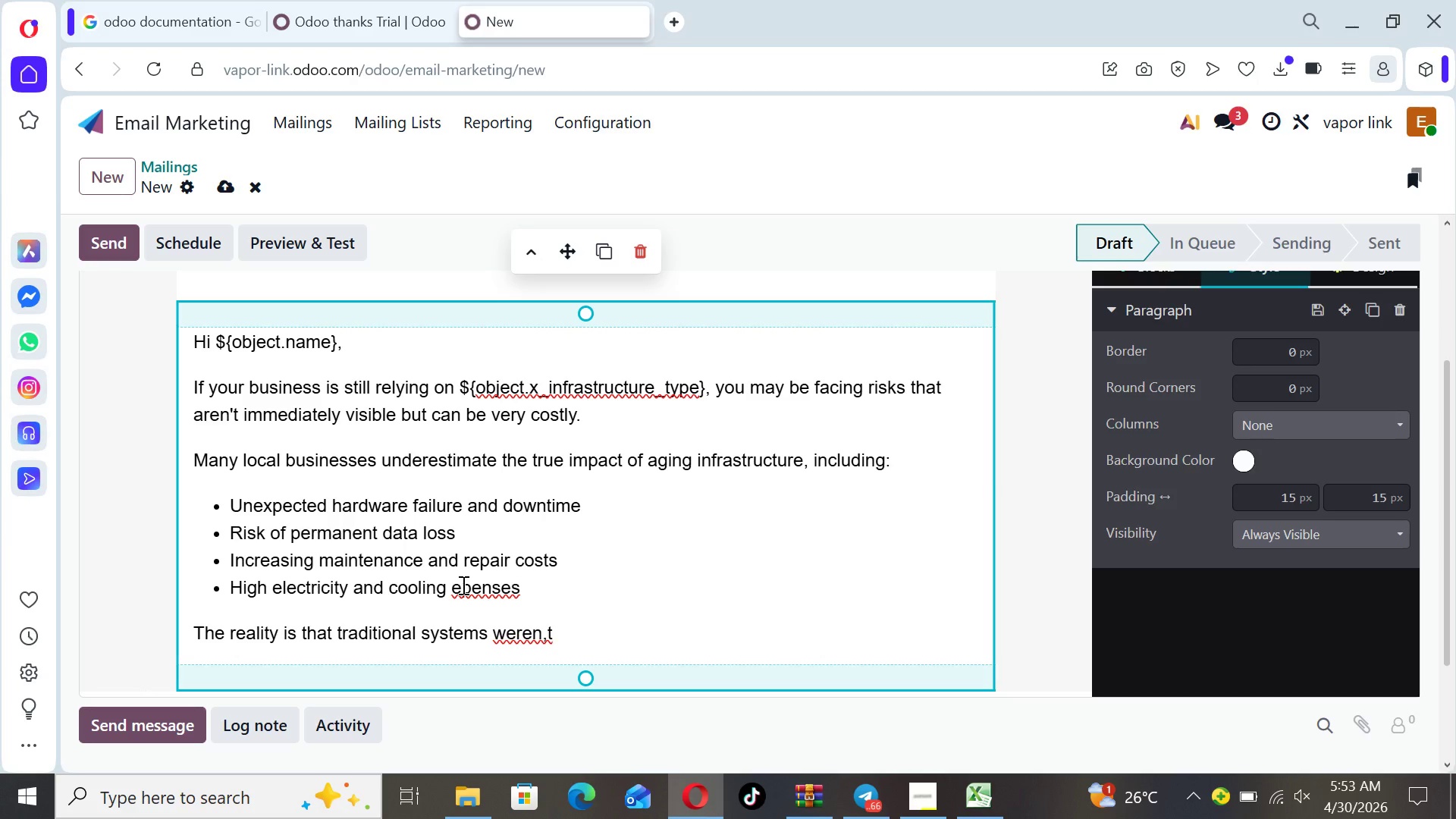 
key(X)
 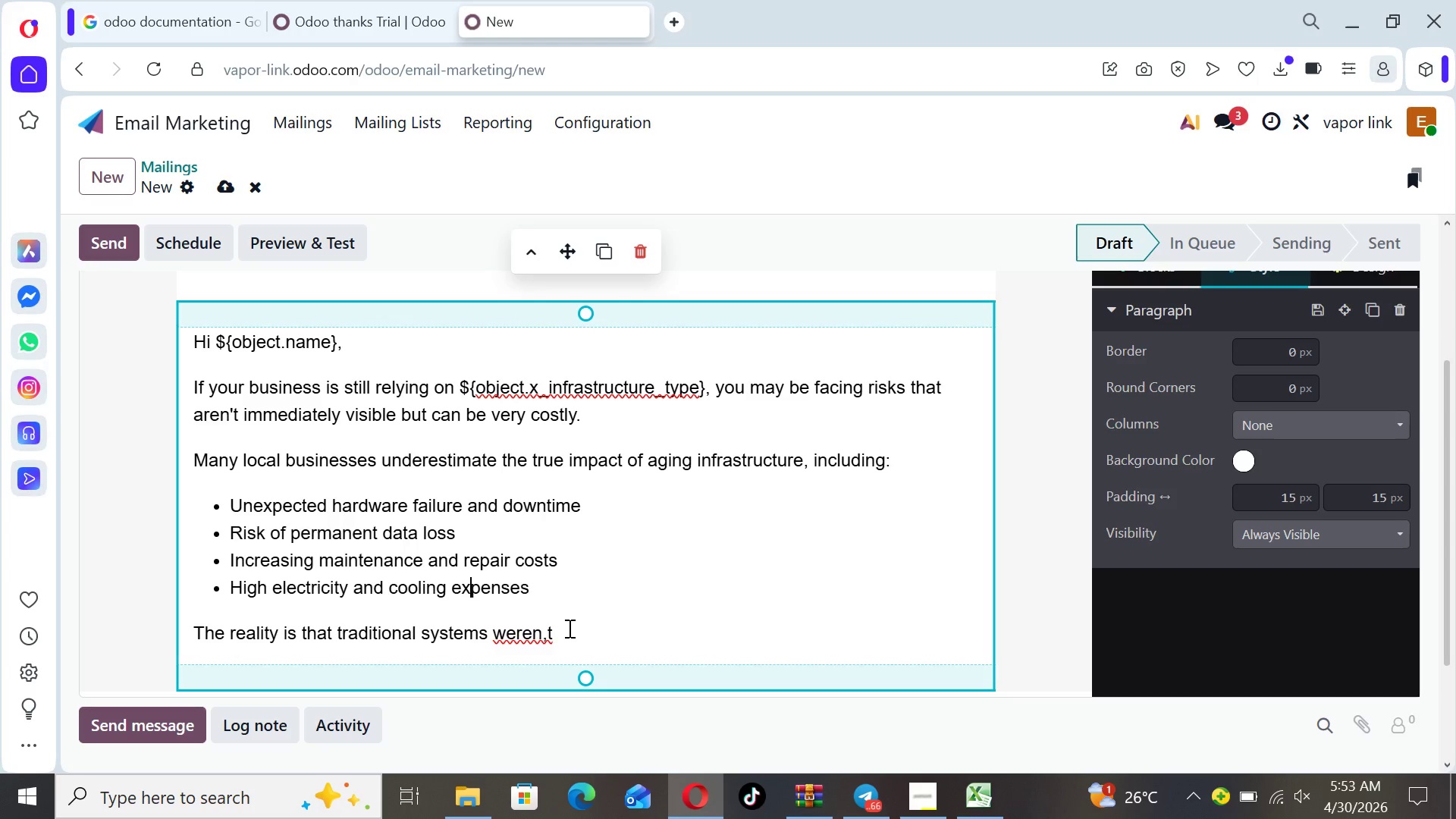 
left_click([568, 628])
 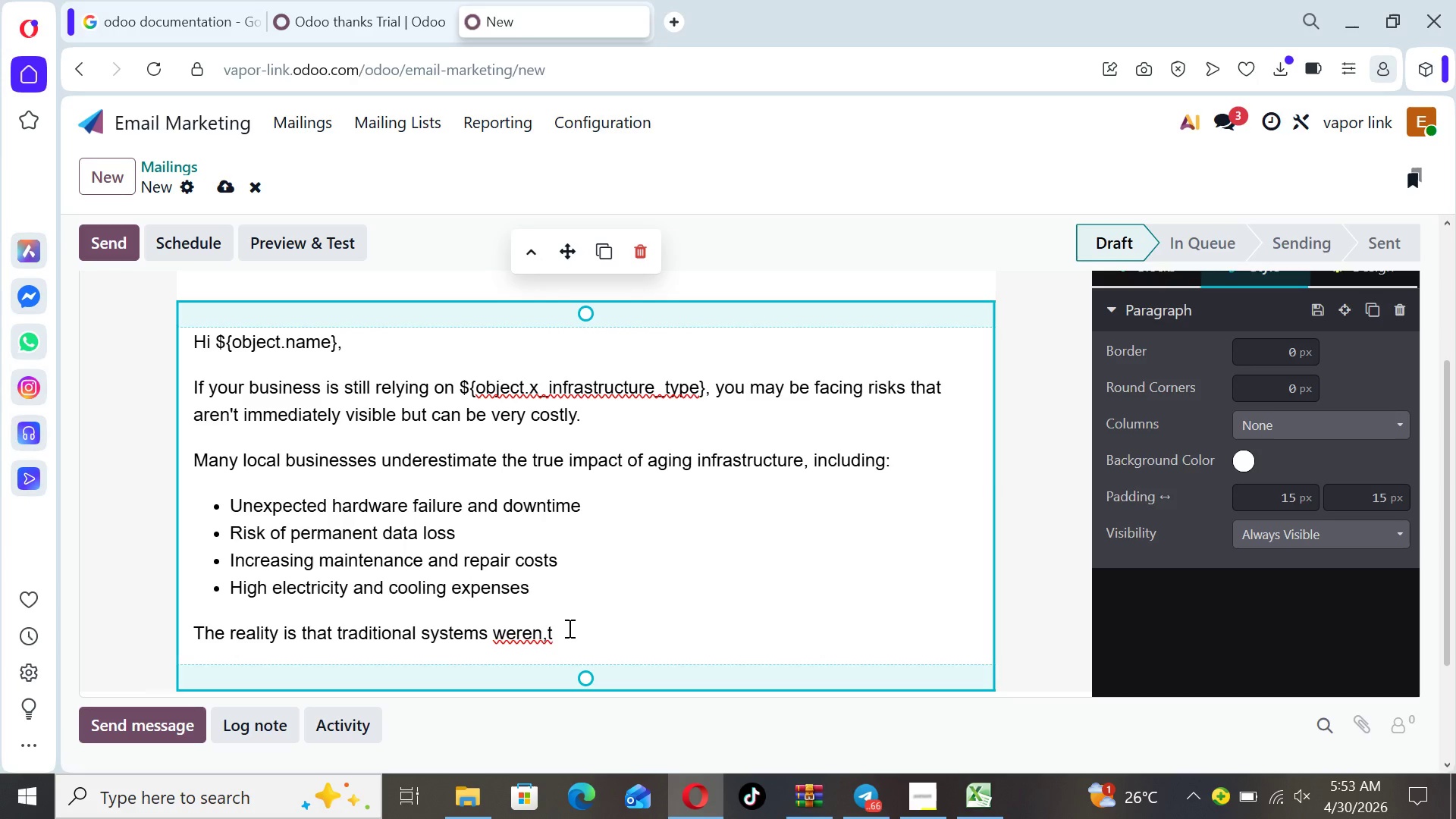 
key(Backspace)
 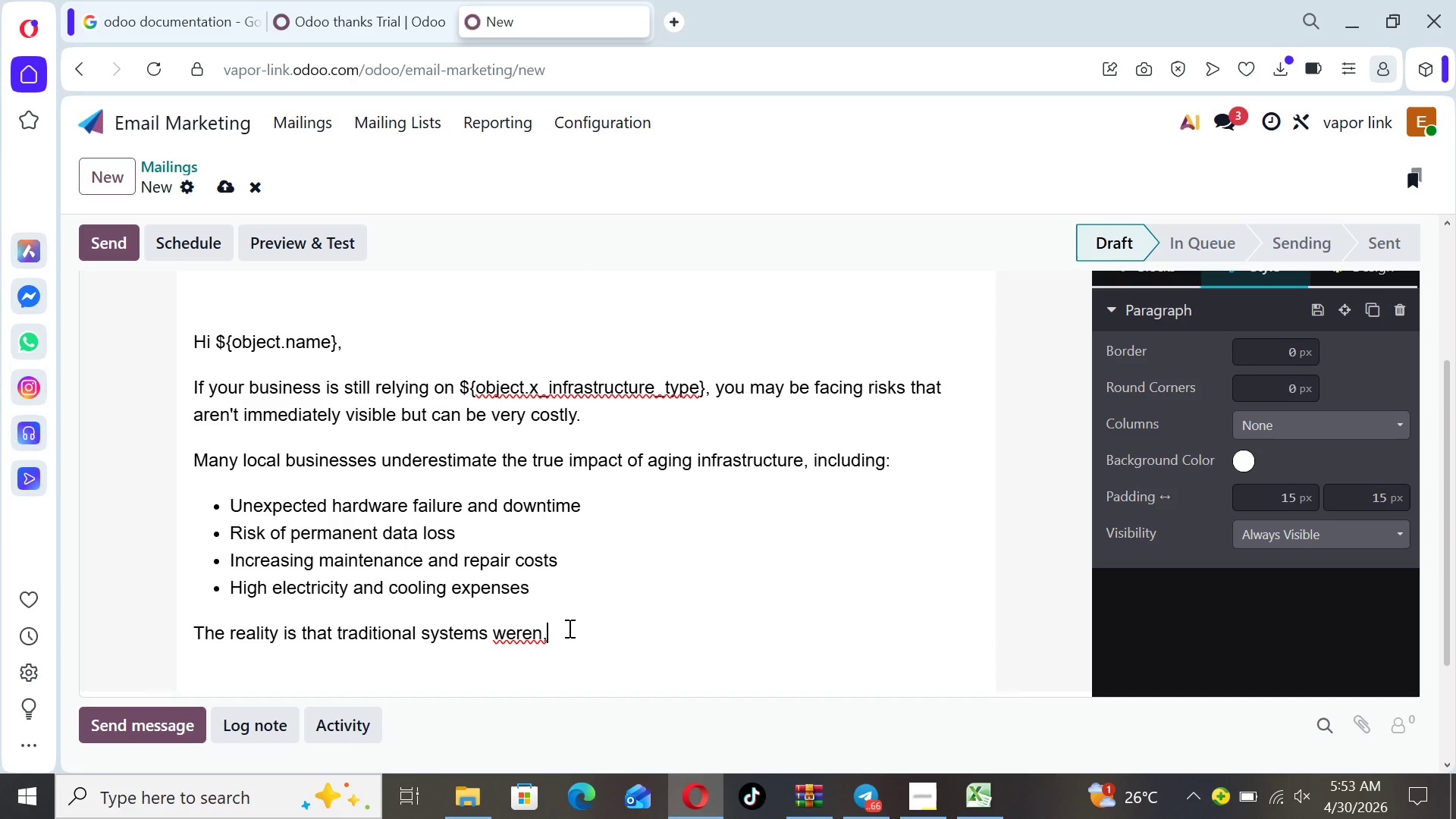 
key(Backspace)
 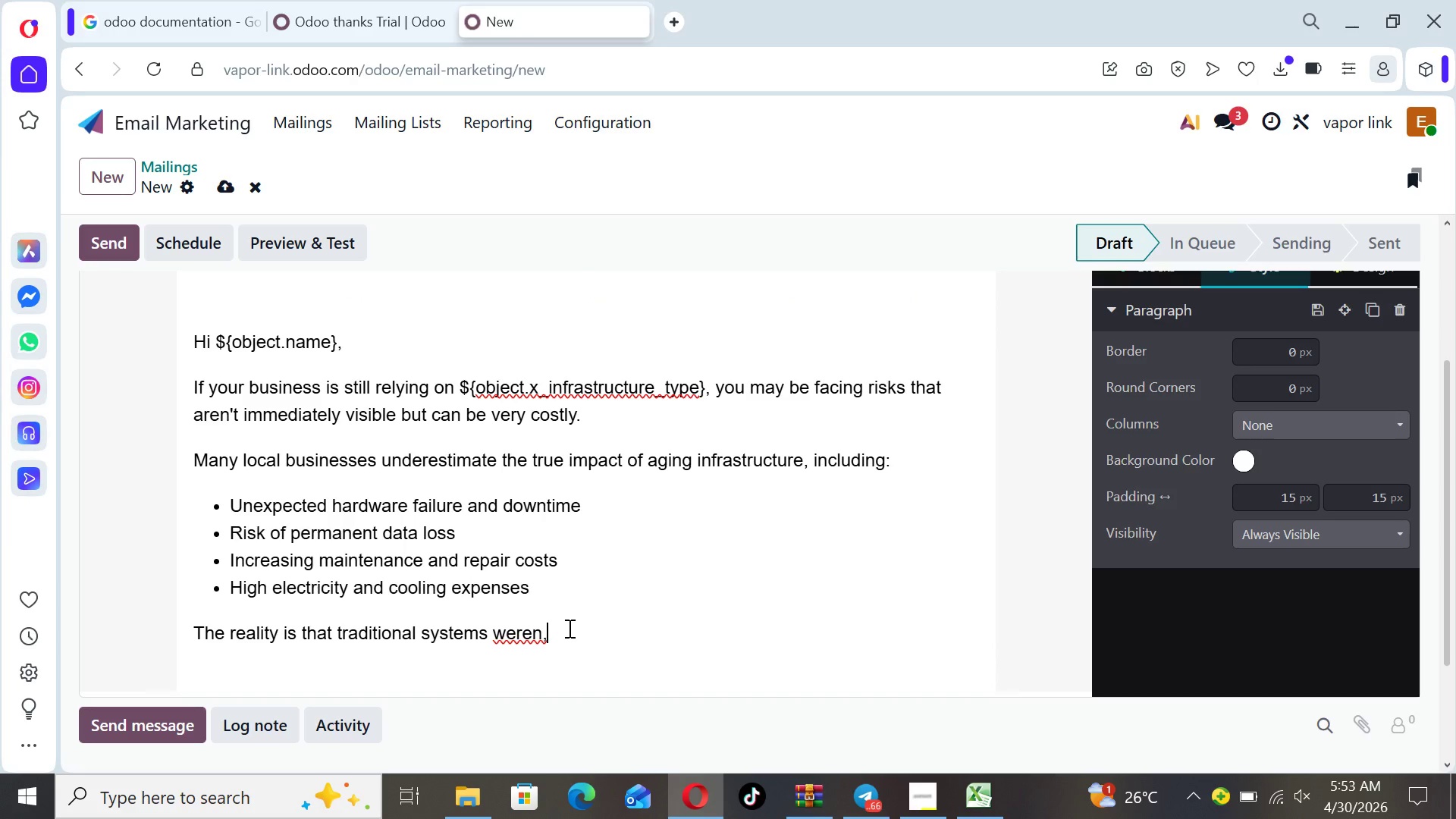 
key(Backspace)
 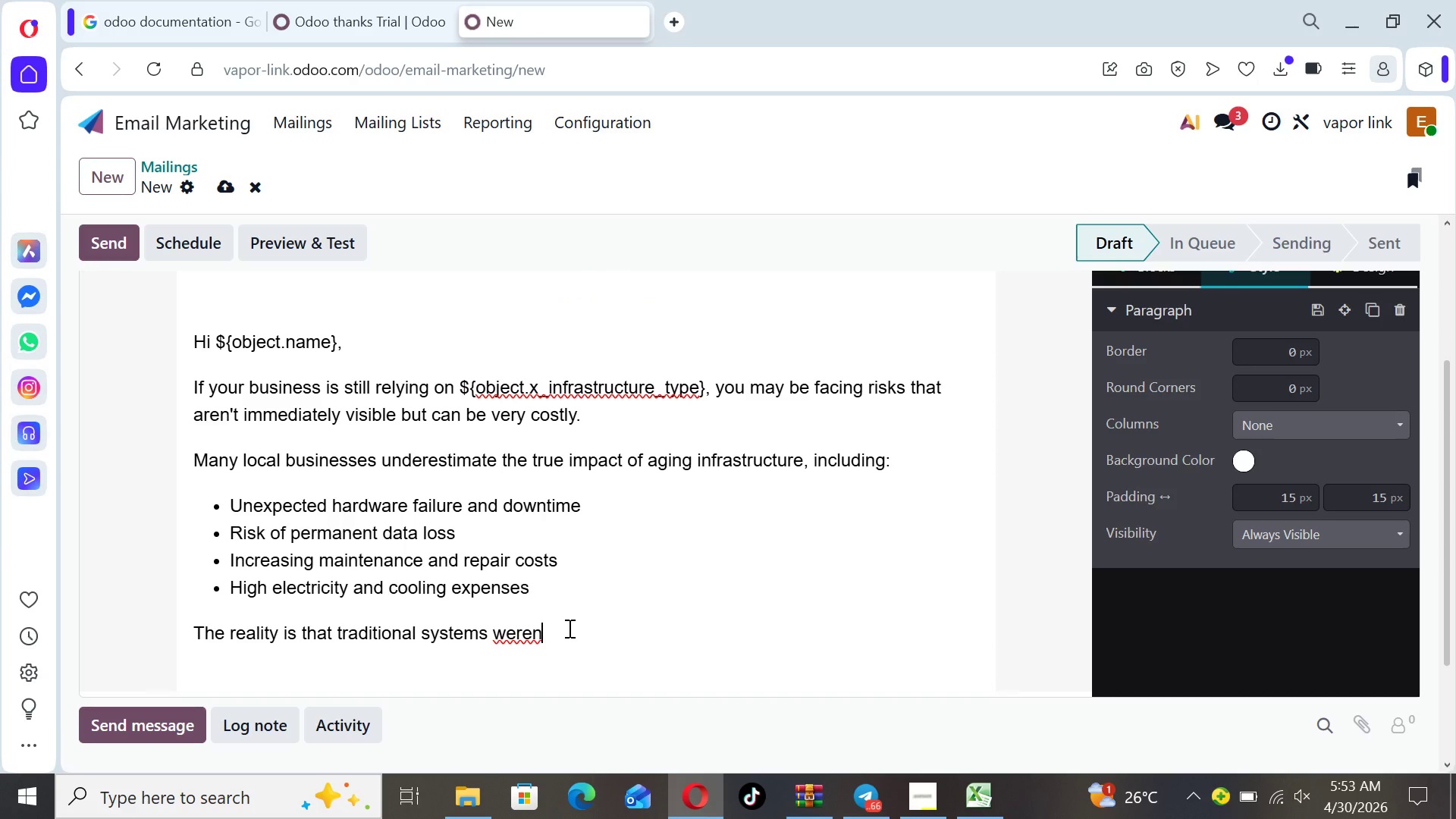 
key(Quote)
 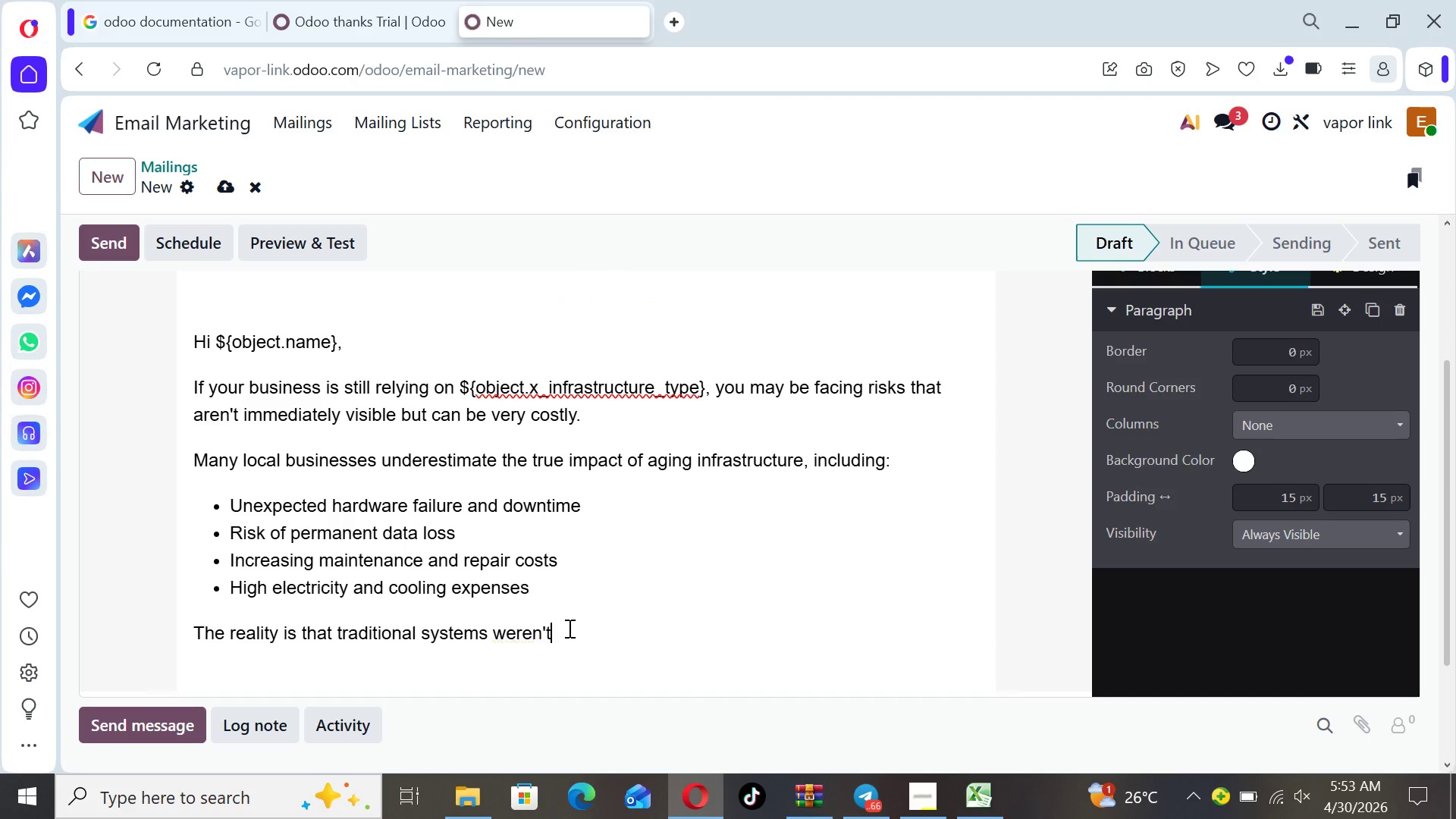 
key(T)
 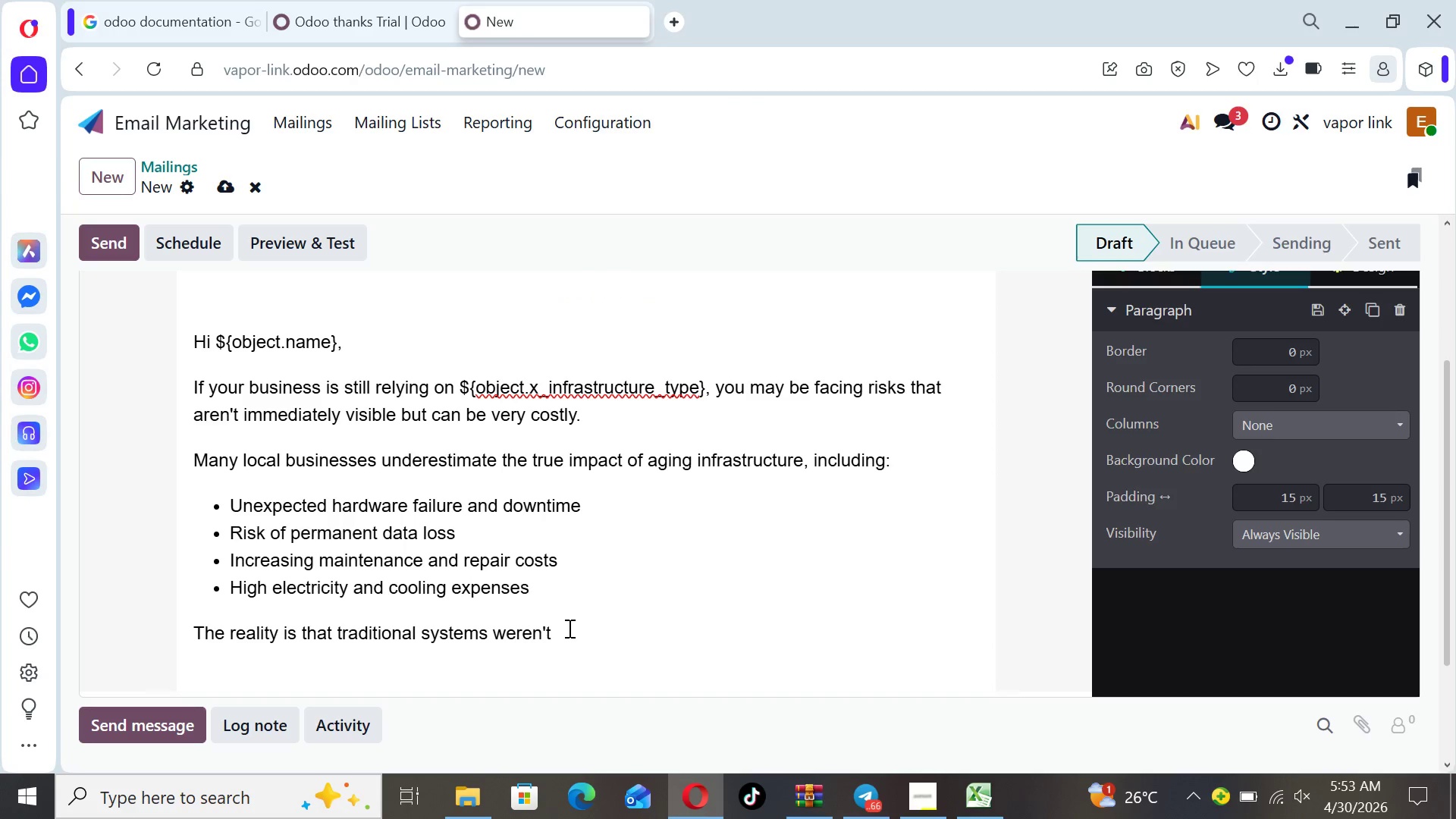 
key(Space)
 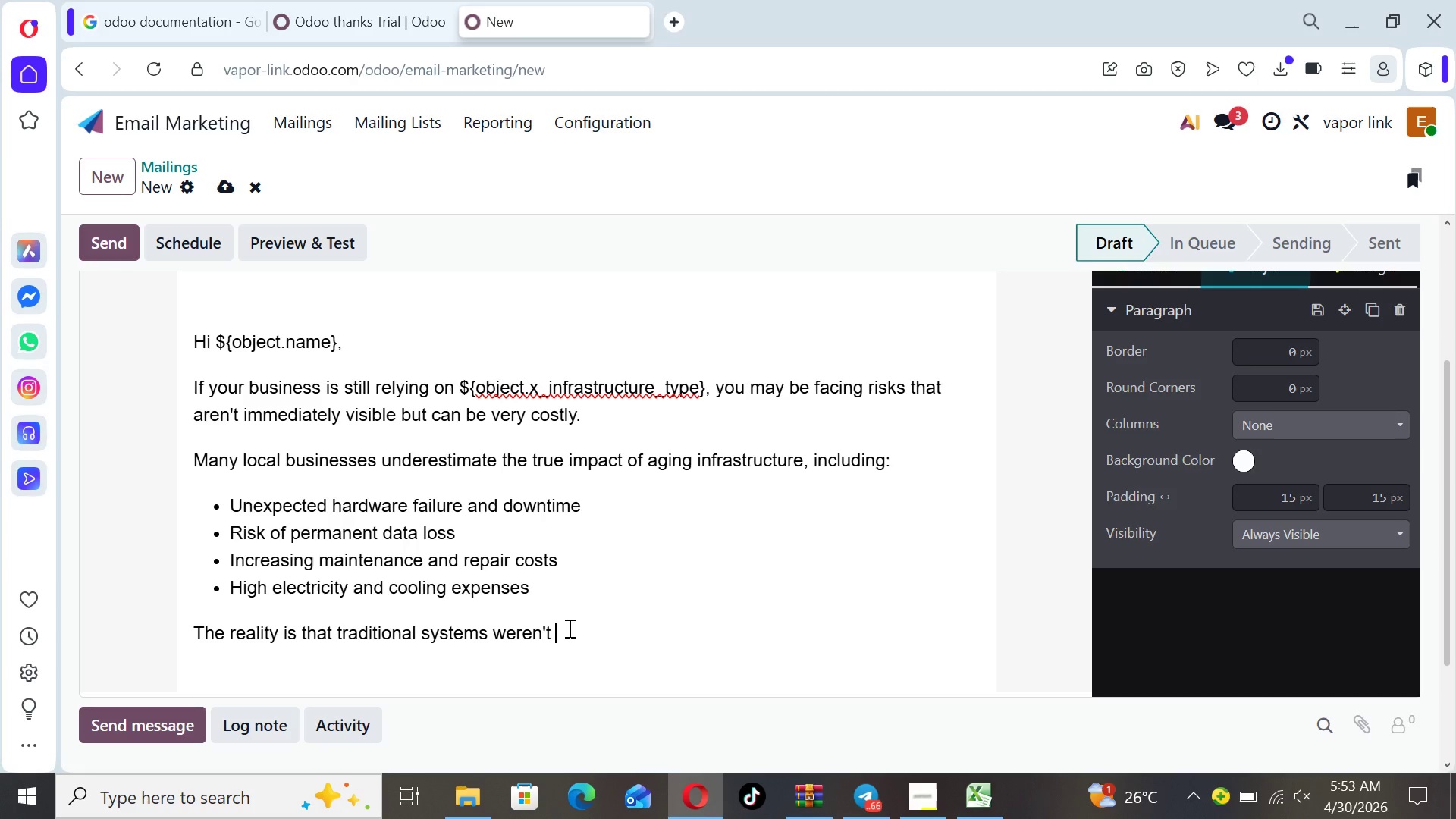 
wait(5.74)
 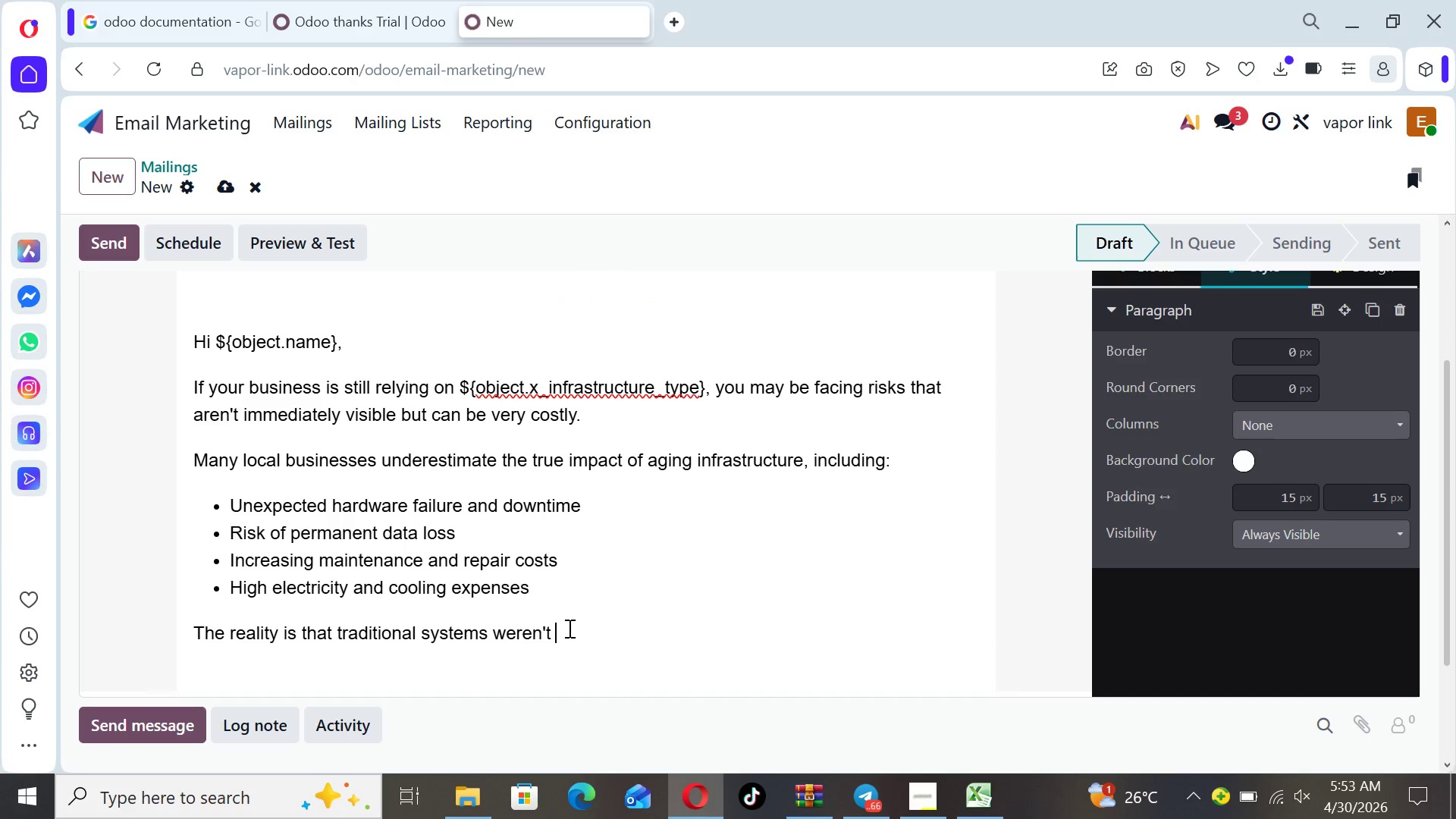 
type(designed for today's fast-moving be)
key(Backspace)
type(usiness environment)
 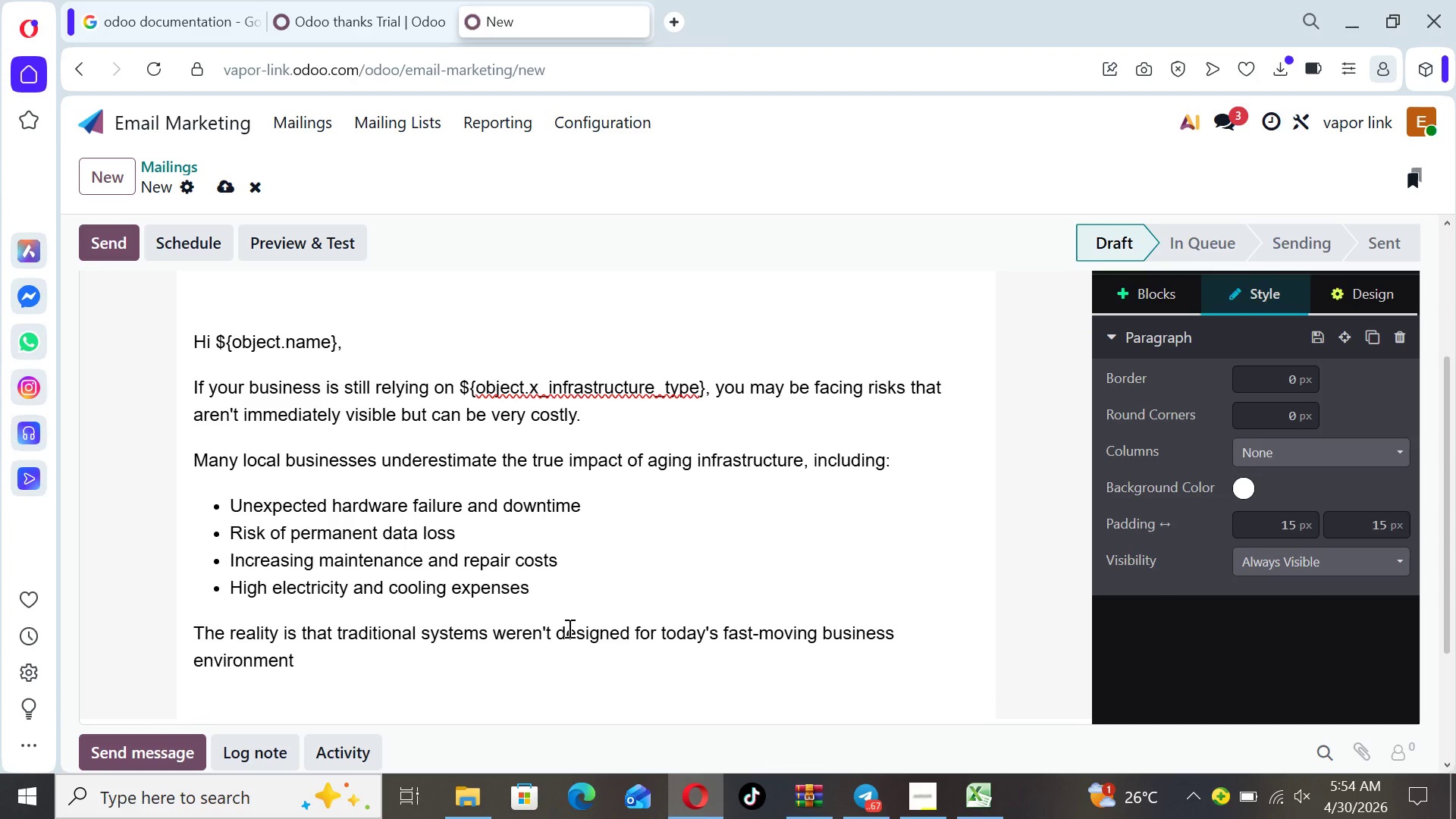 
key(Period)
 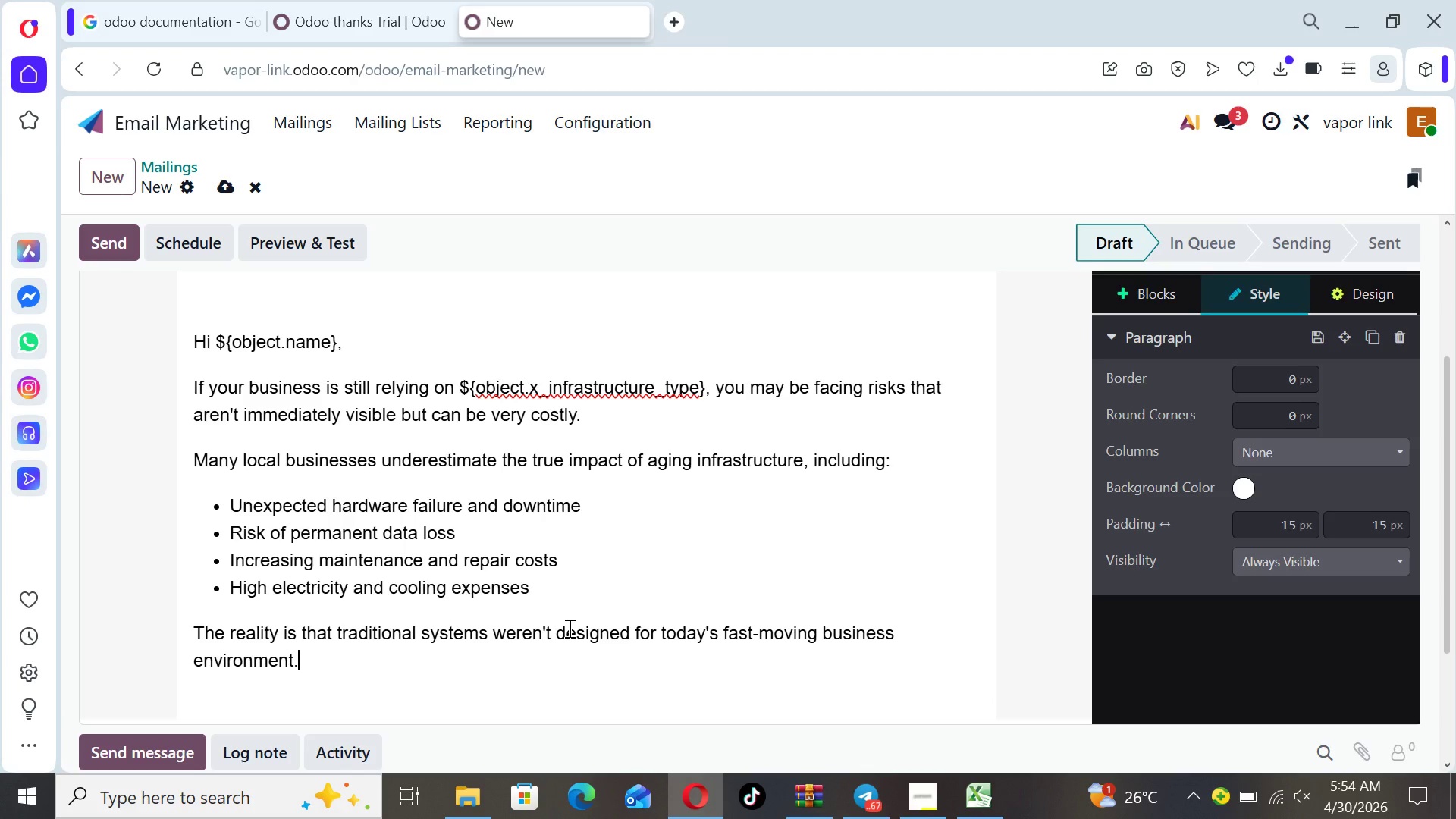 
key(Enter)
 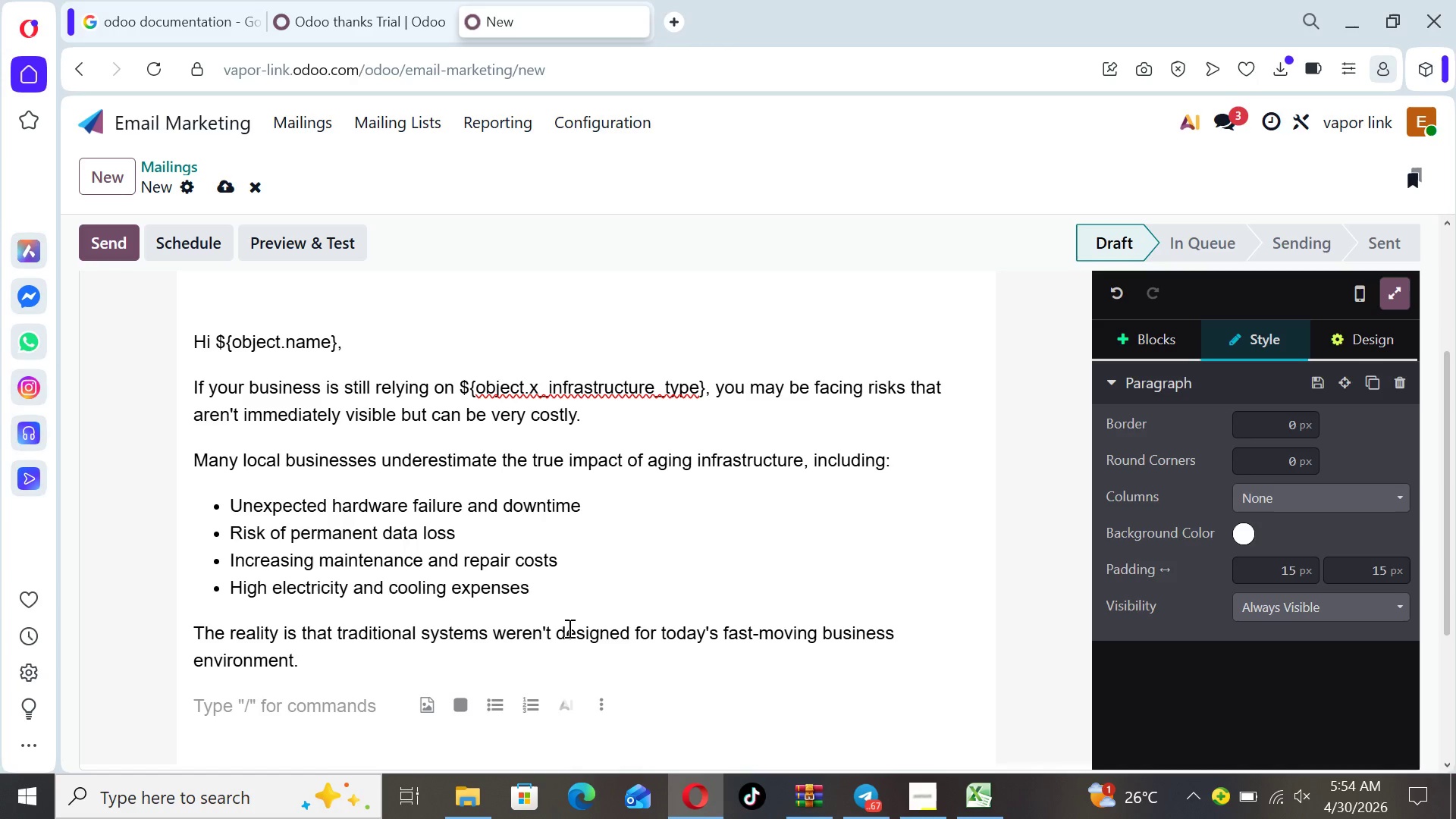 
type(Even a single system failure )
 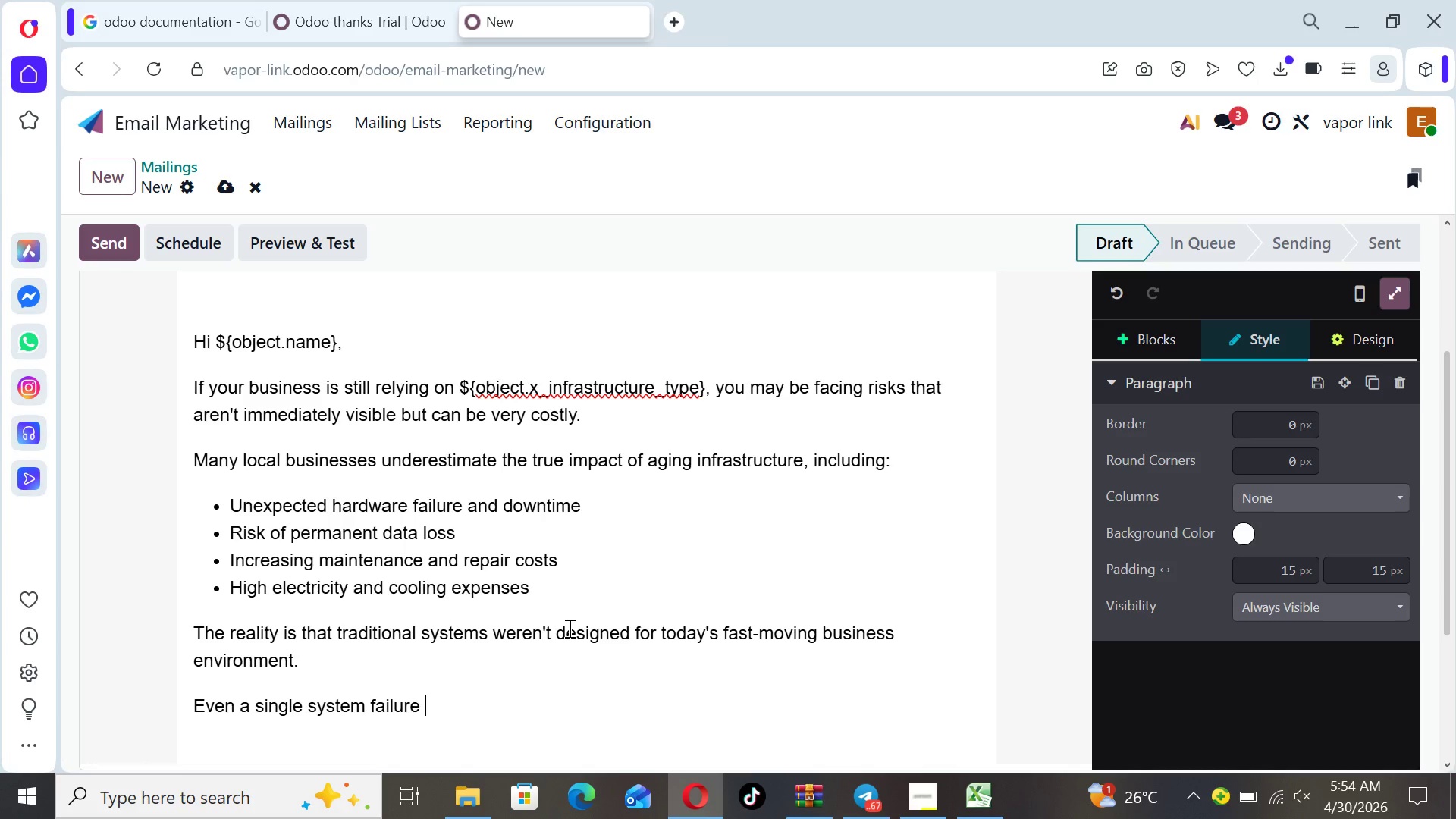 
type(can interrupt operationd)
key(Backspace)
type(s)
 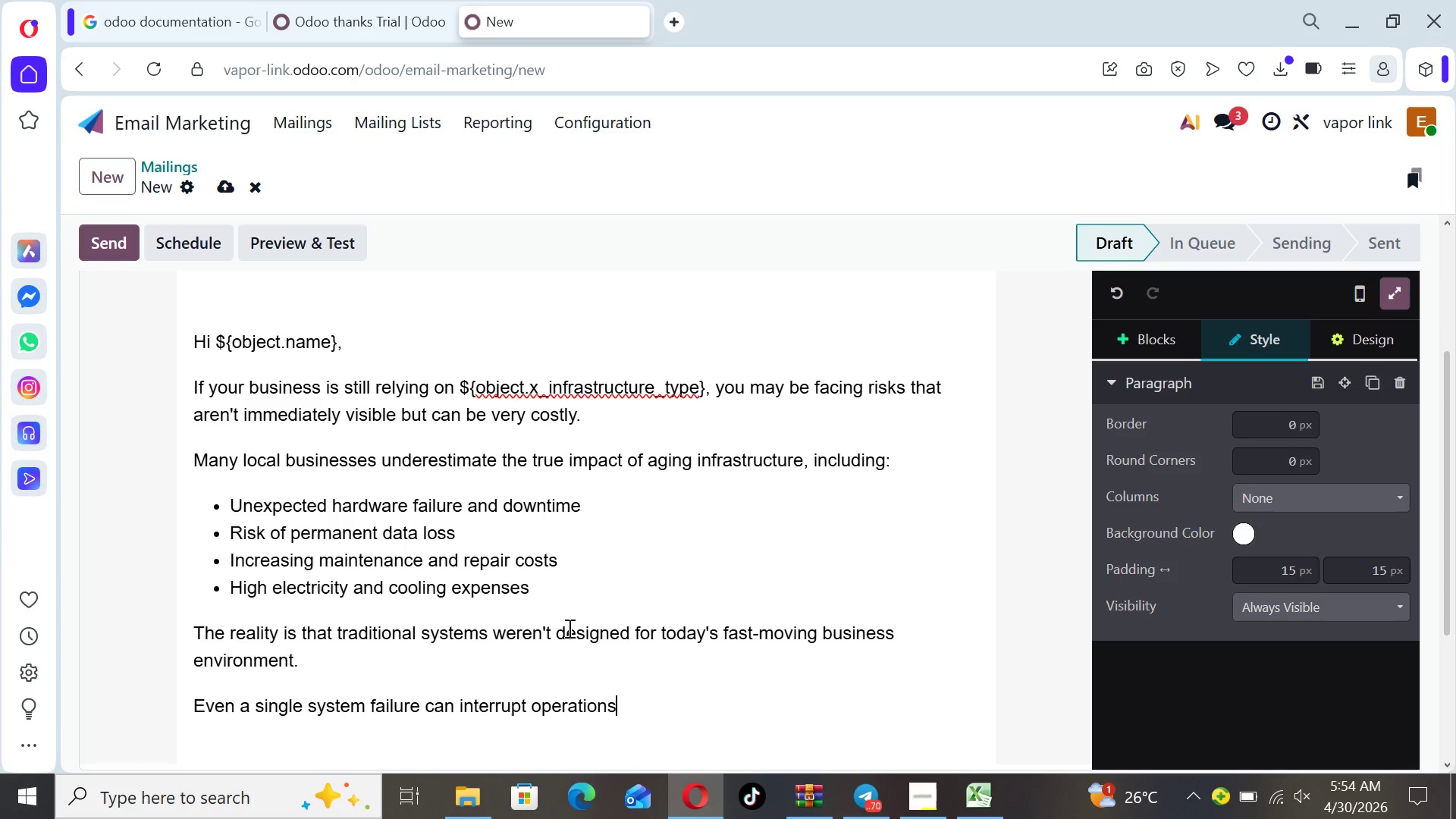 
wait(6.2)
 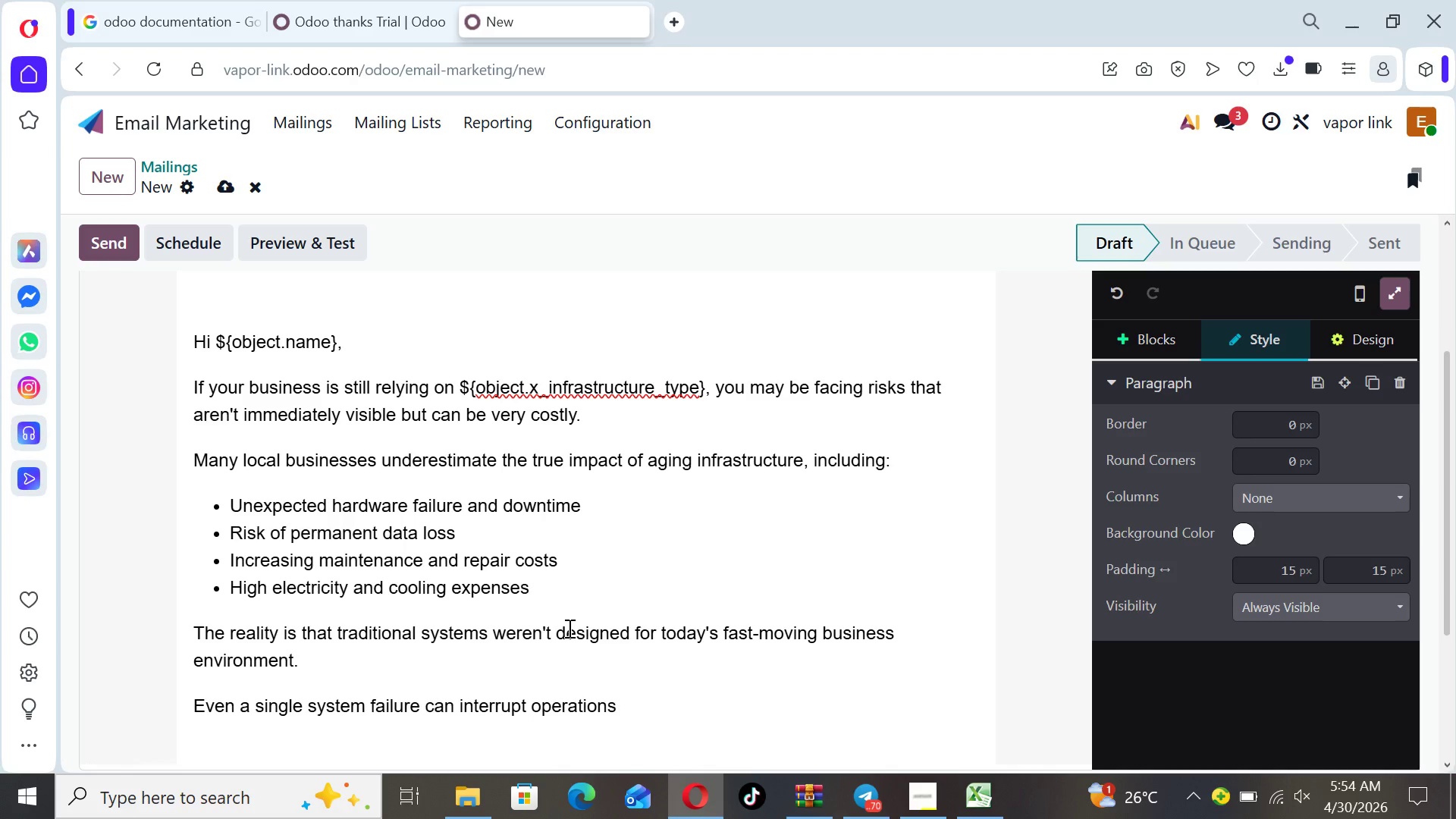 
type(, impact customer trust, and lead to financial loss.)
 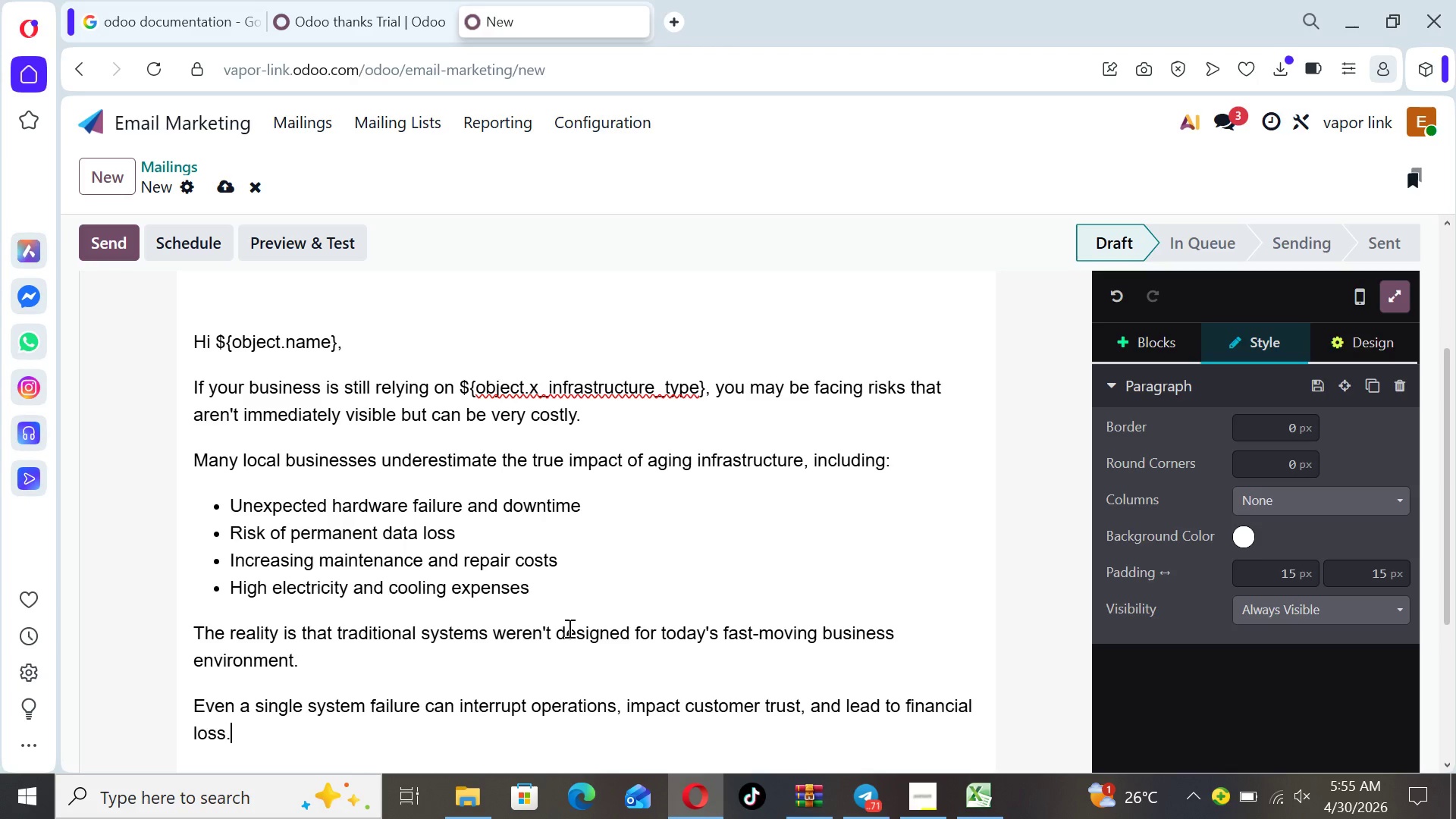 
key(Enter)
 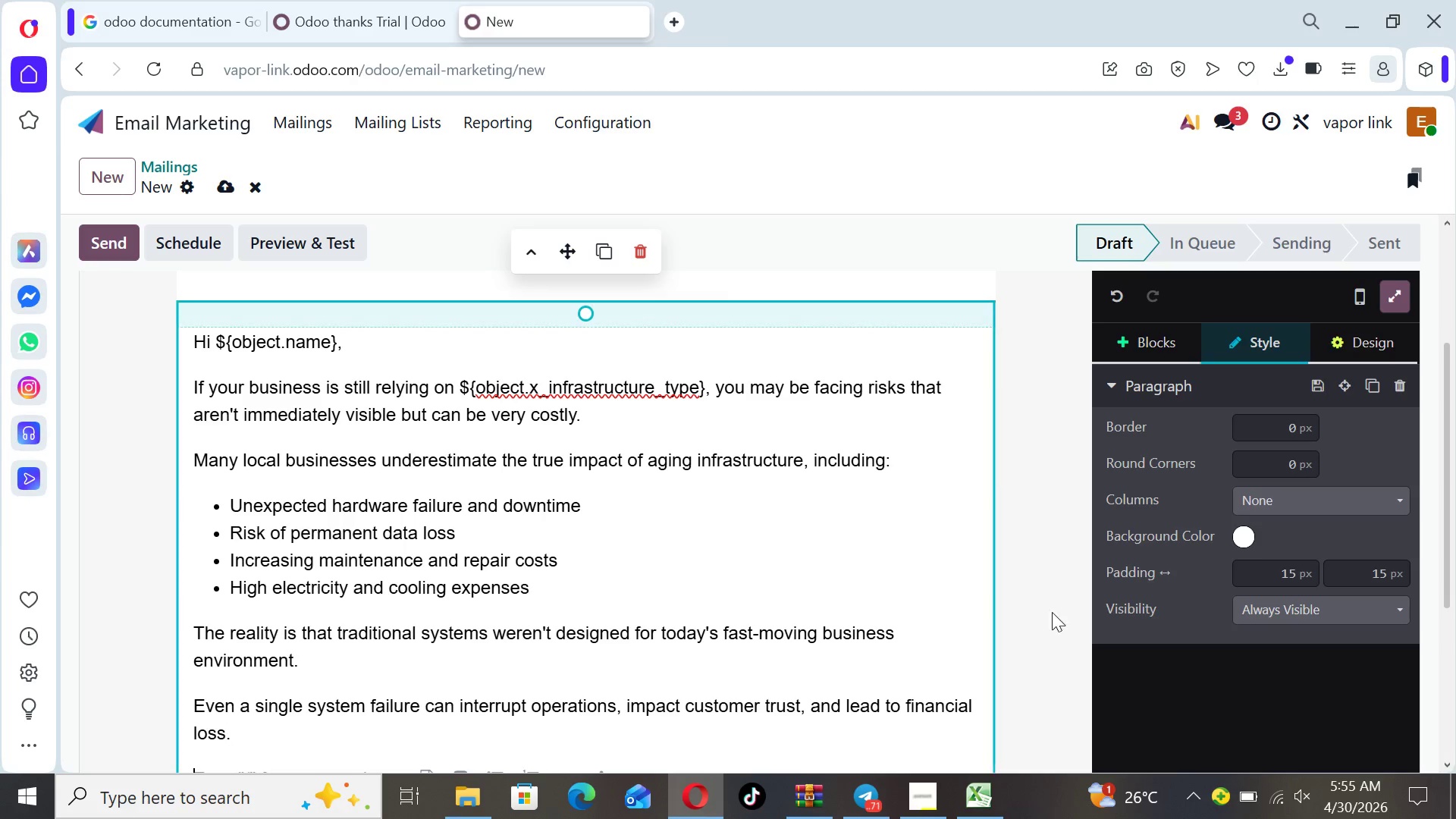 
left_click([1059, 576])
 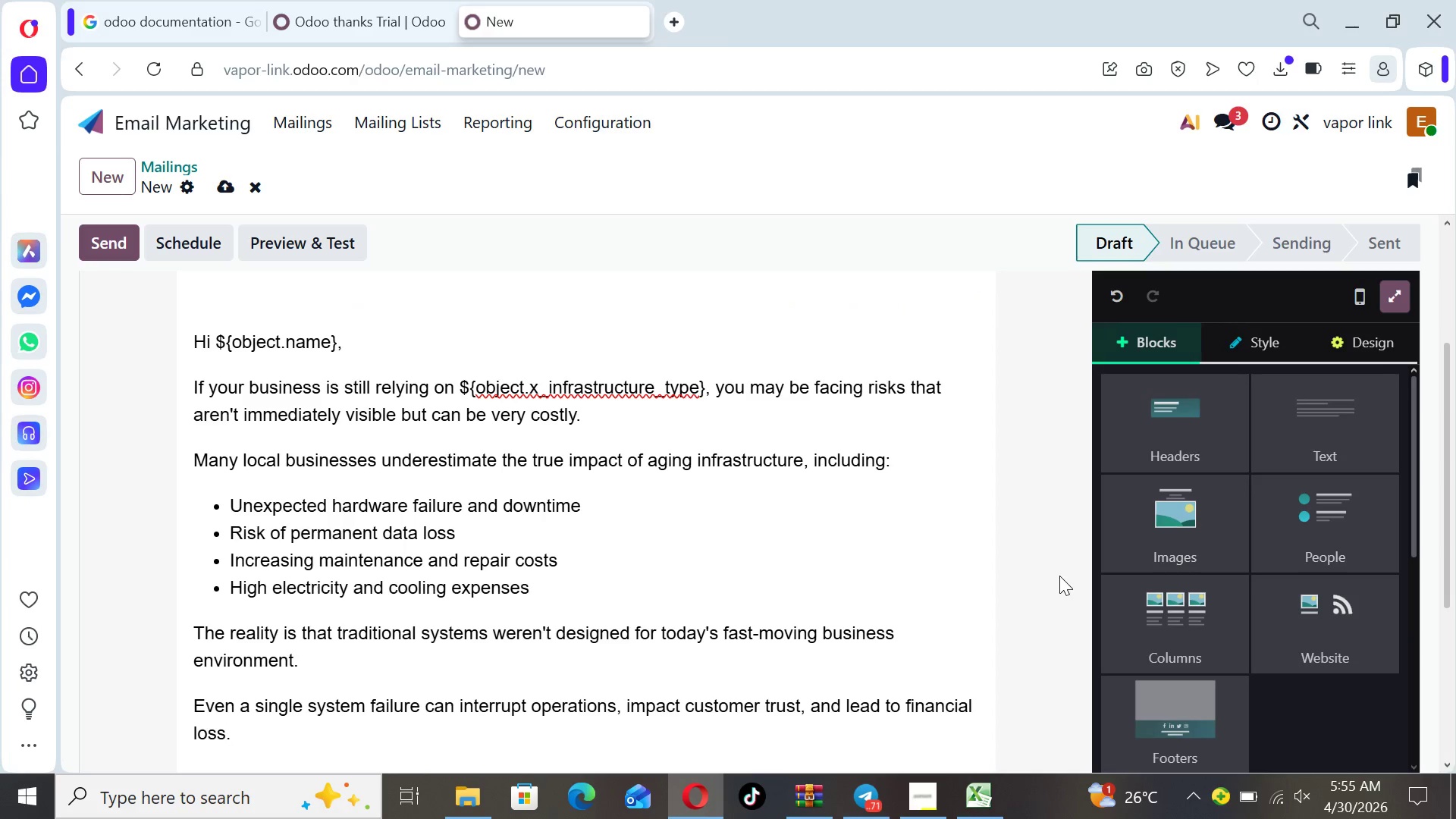 
key(ArrowDown)
 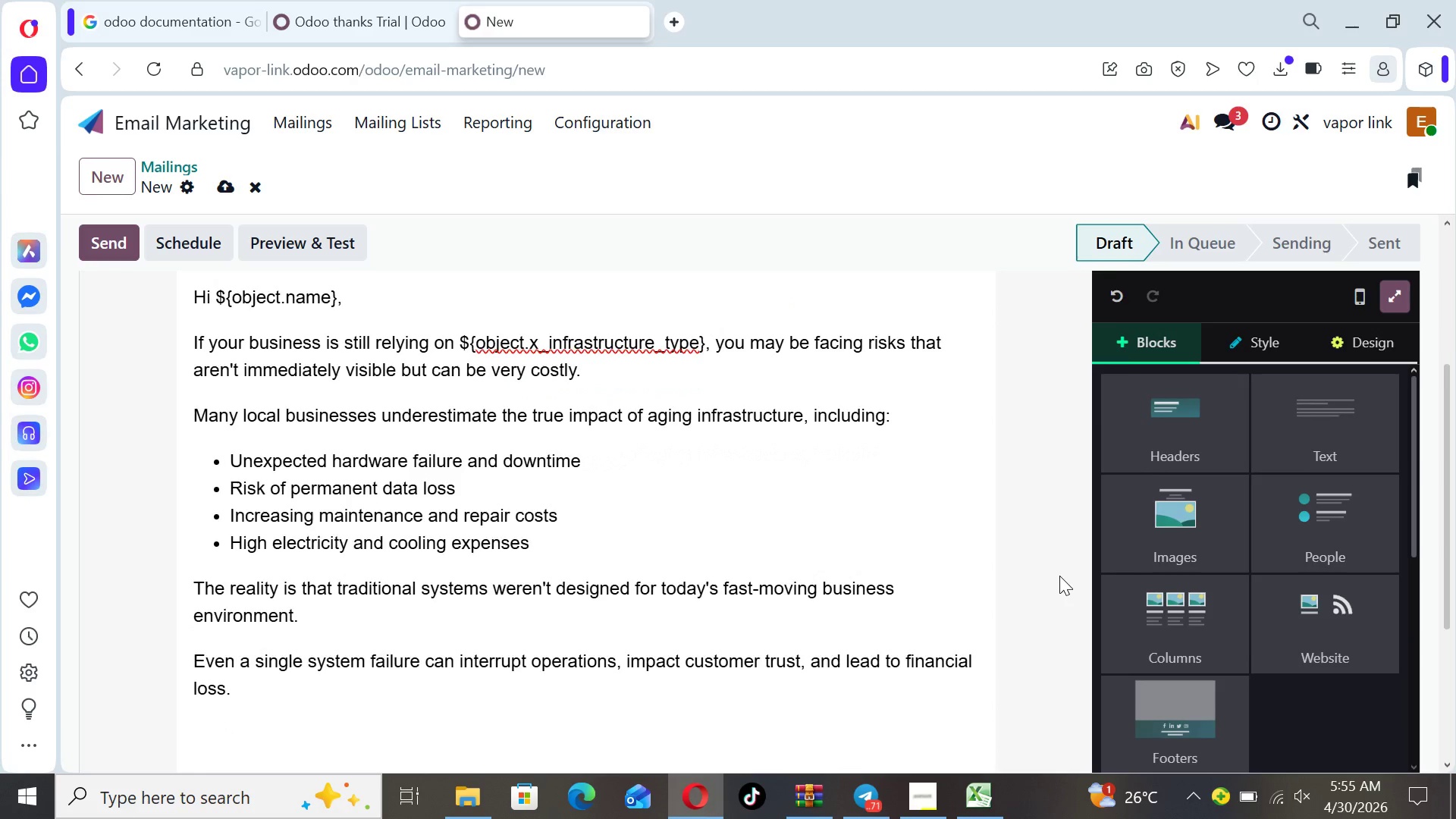 
key(ArrowDown)
 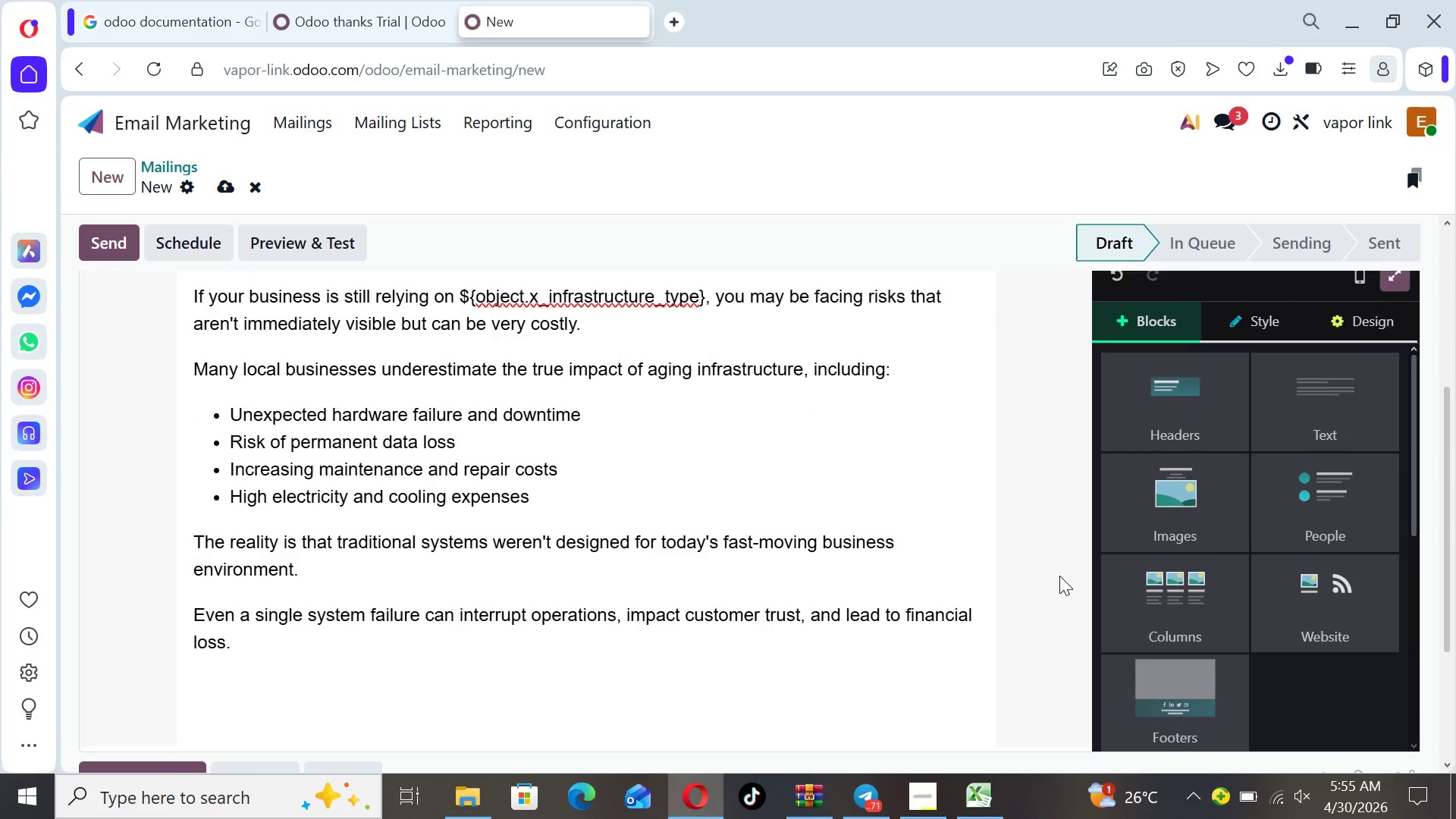 
key(ArrowDown)
 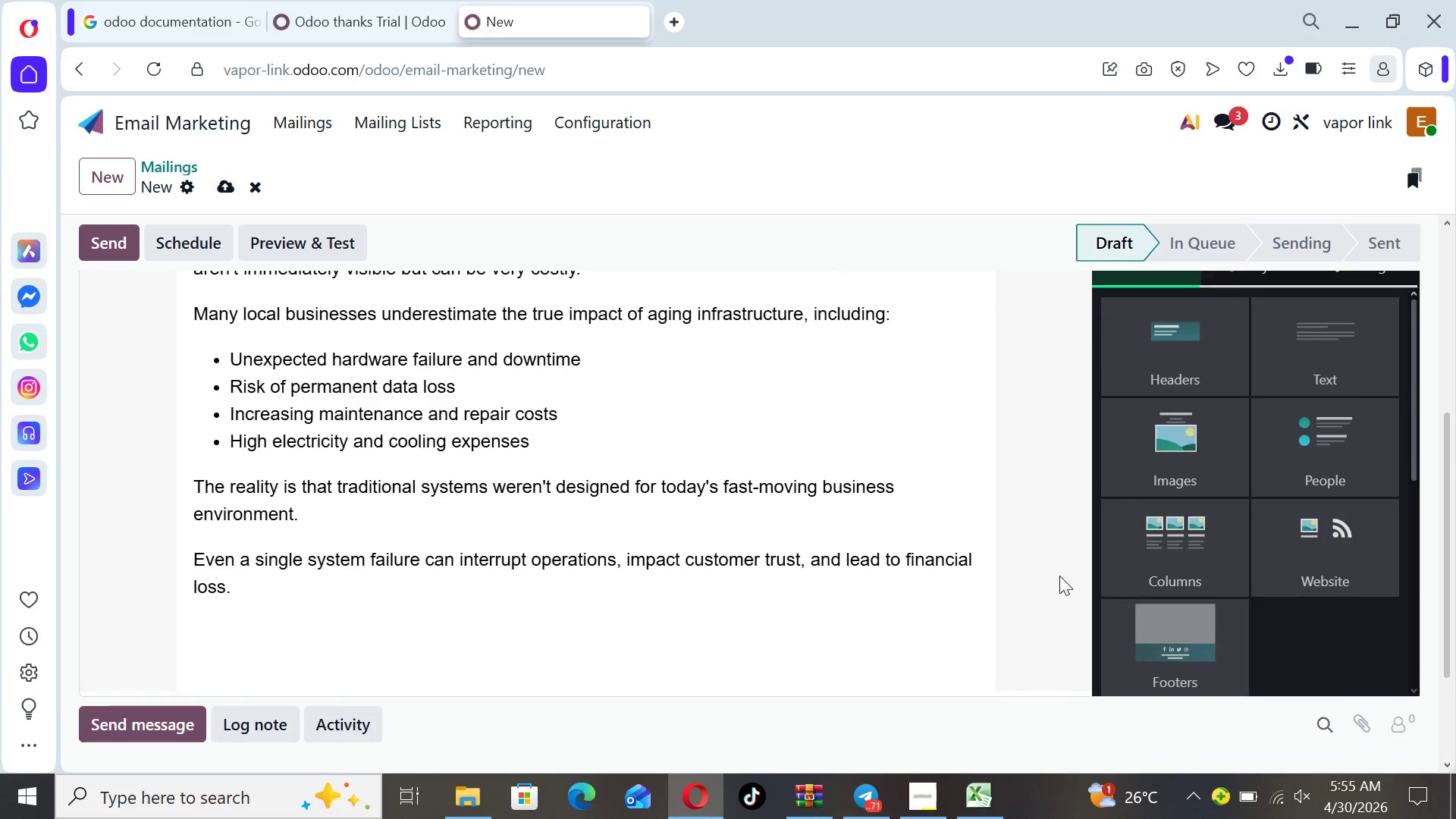 
key(ArrowDown)
 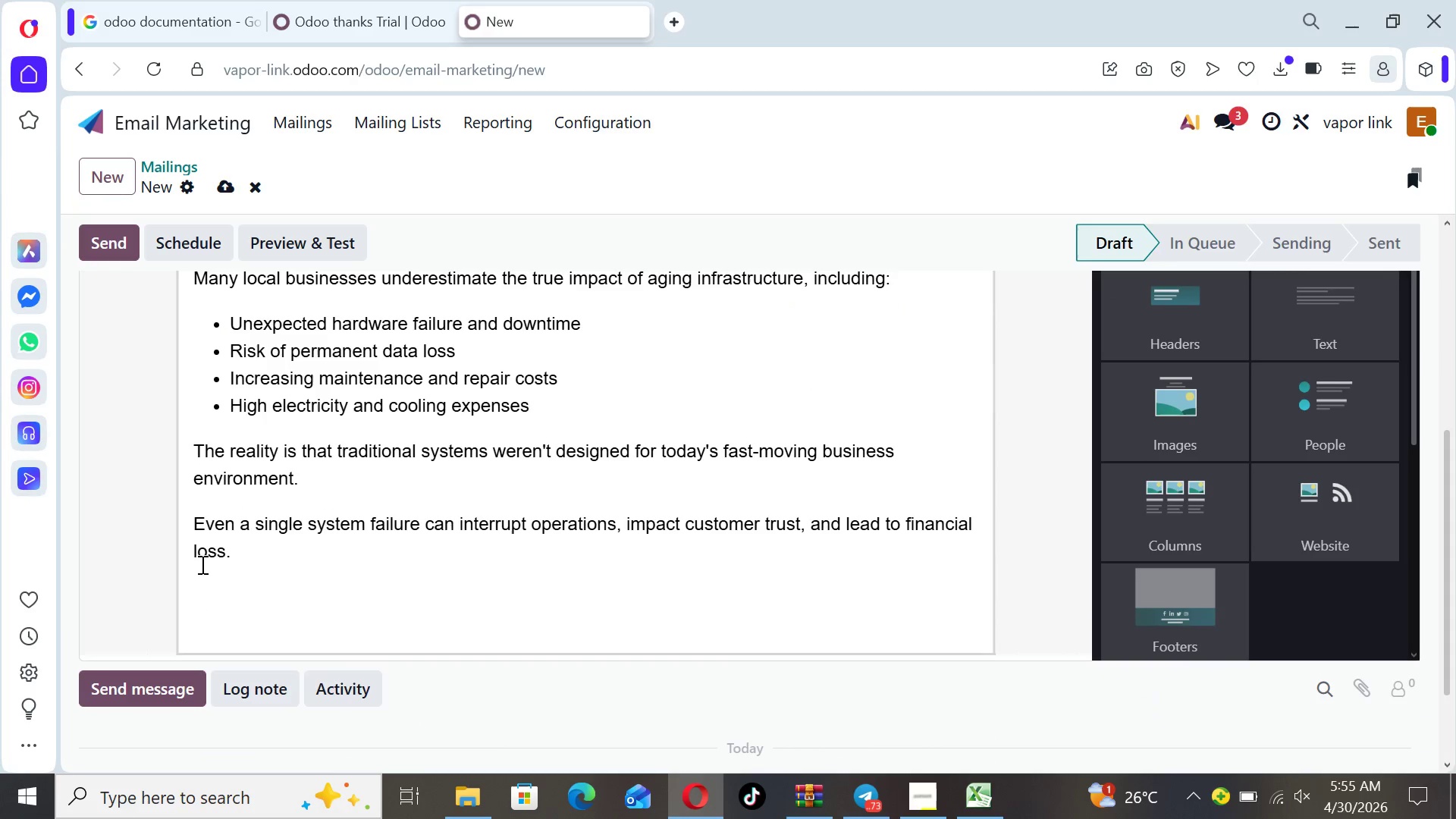 
left_click([200, 576])
 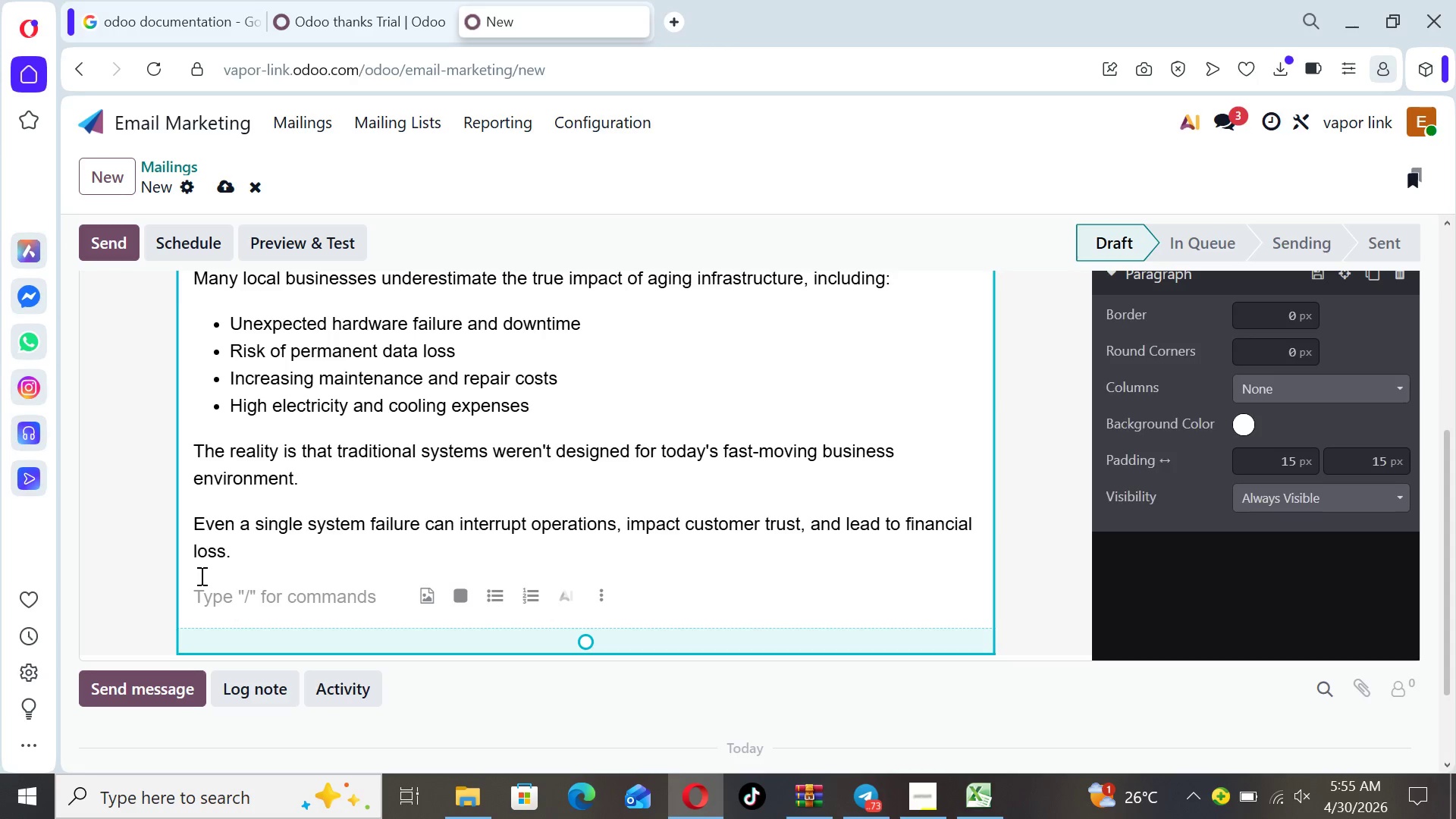 
type(At Vapor-Link )
 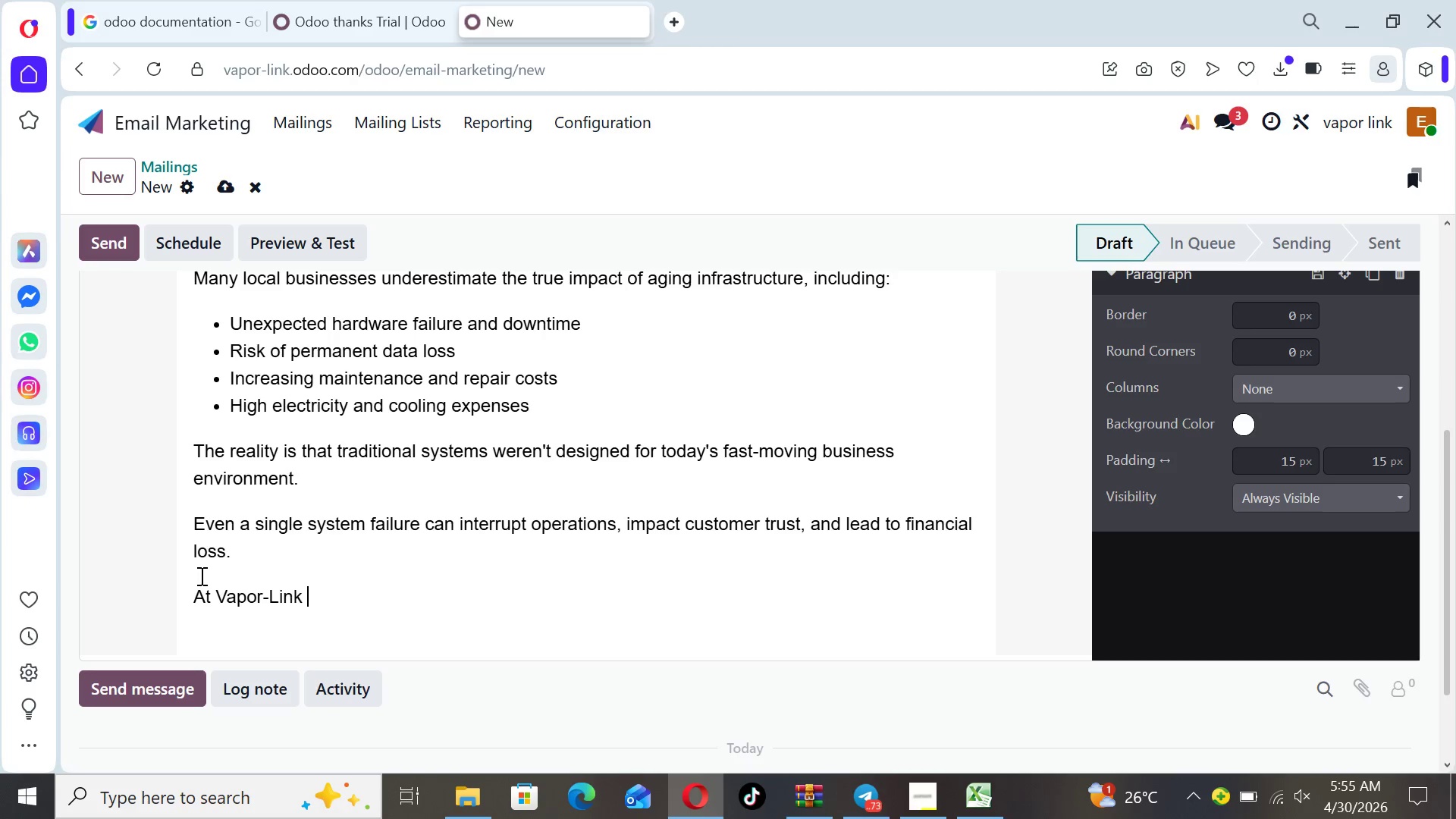 
type(IT solutions)
 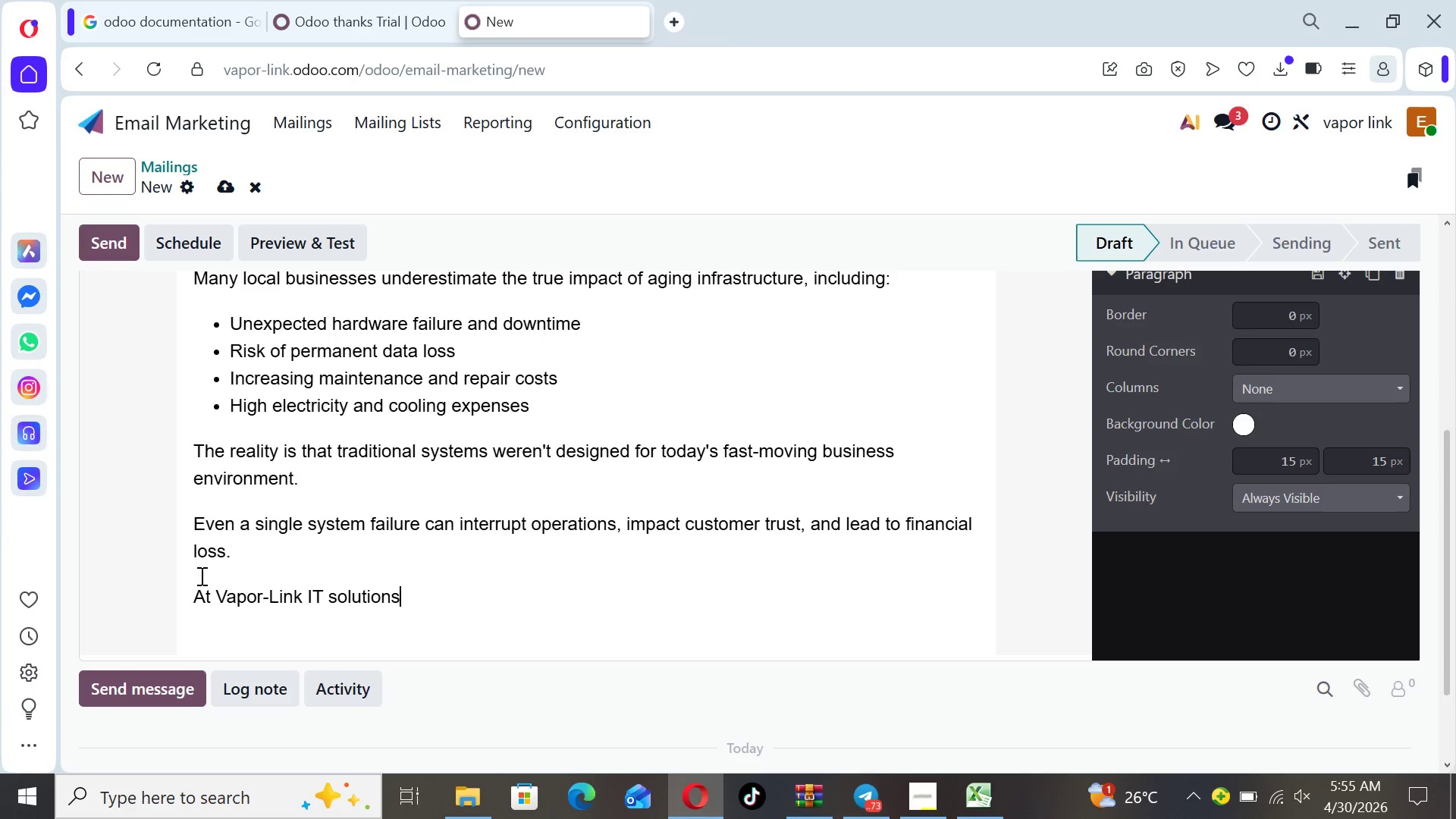 
type(, we've seen )
 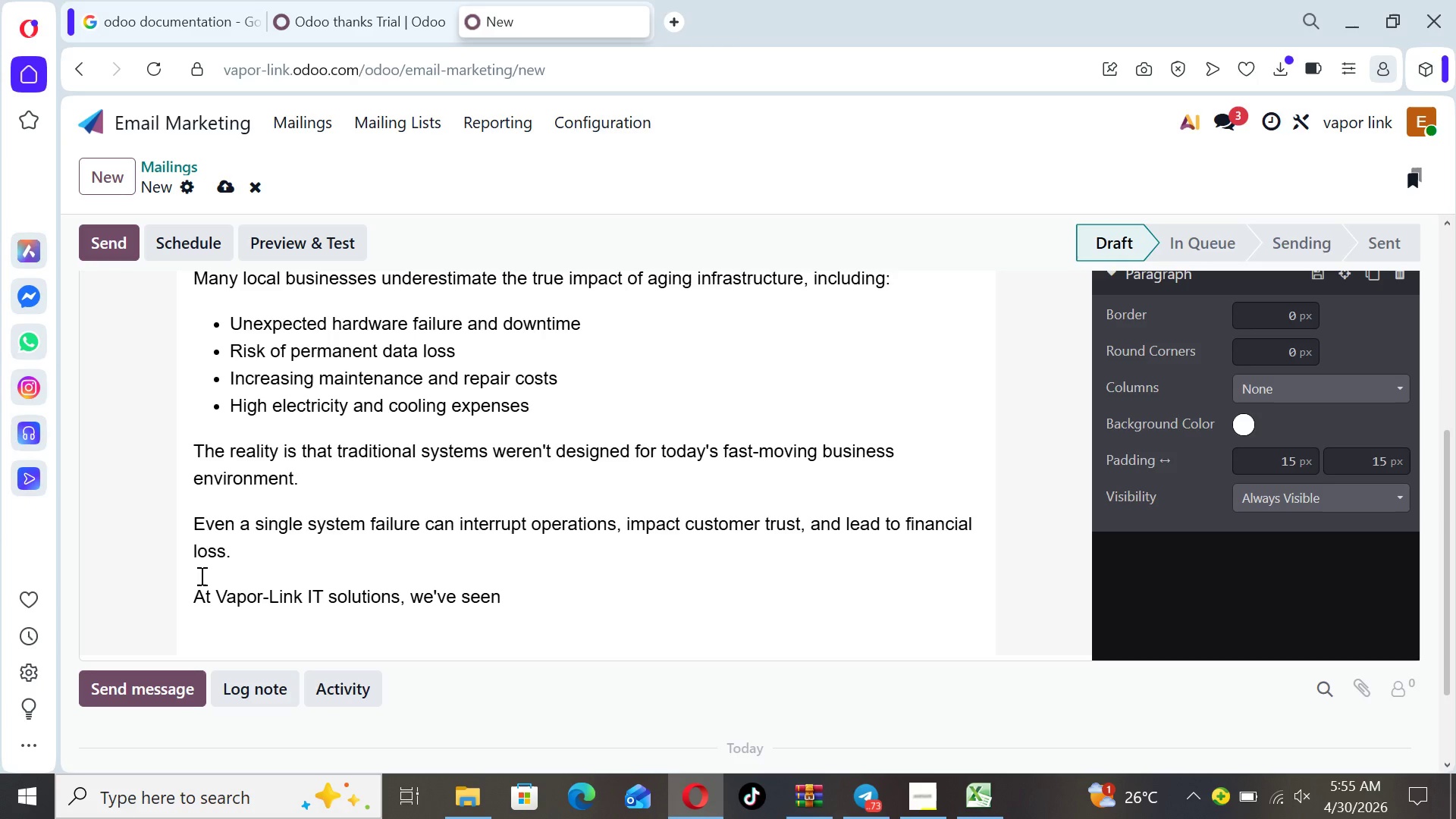 
type(how these hedden co)
 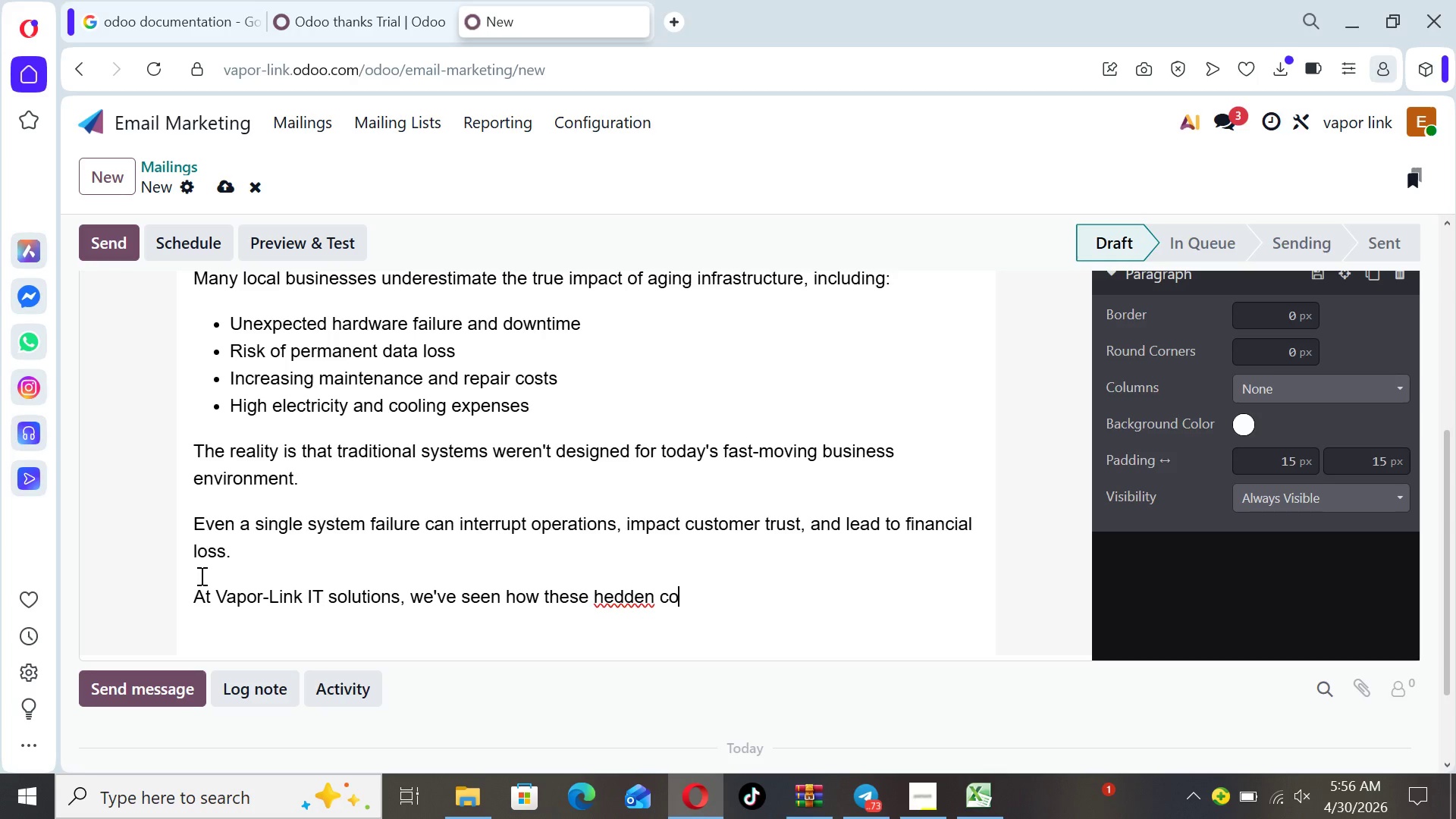 
key(ArrowLeft)
 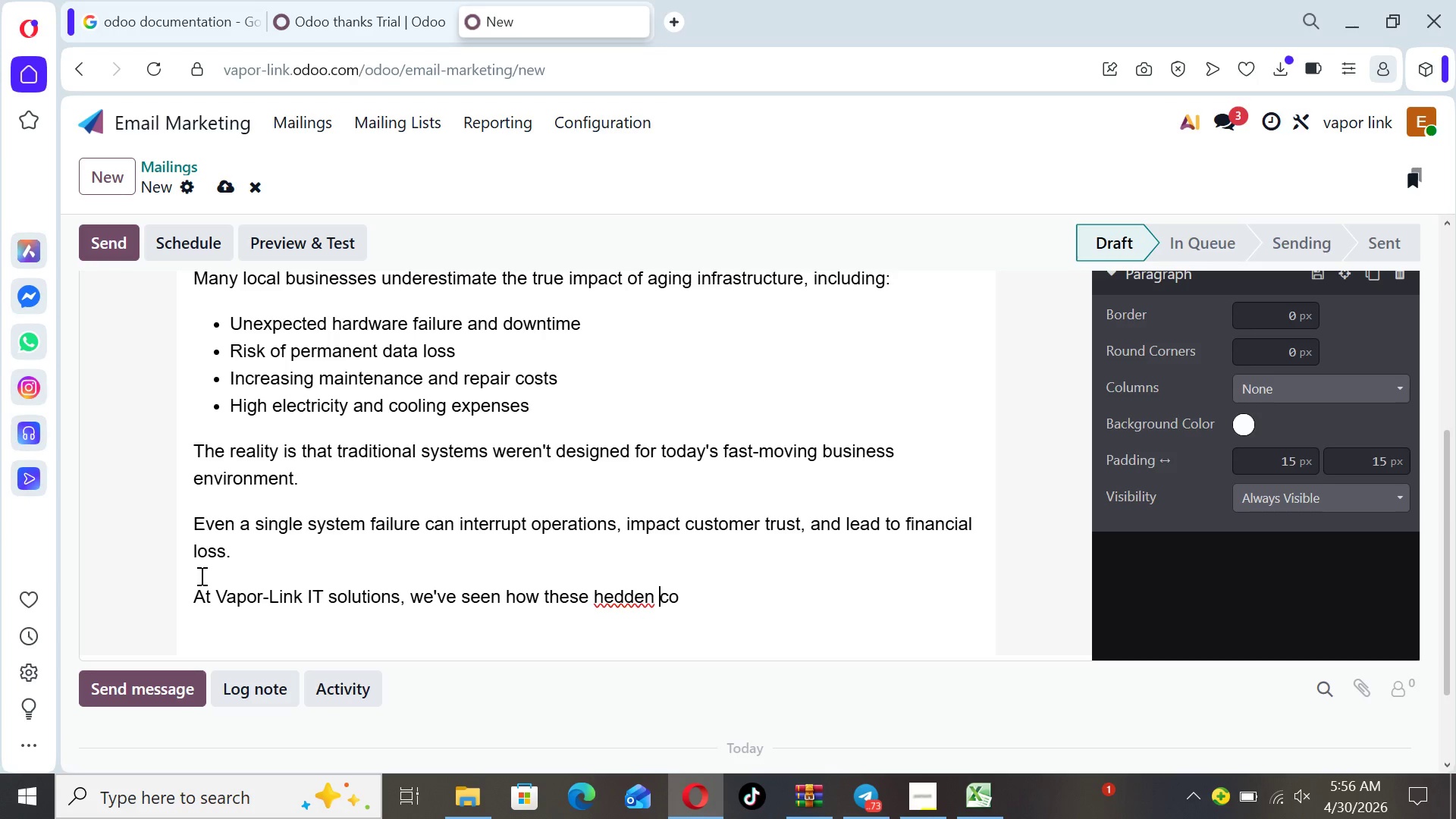 
key(ArrowLeft)
 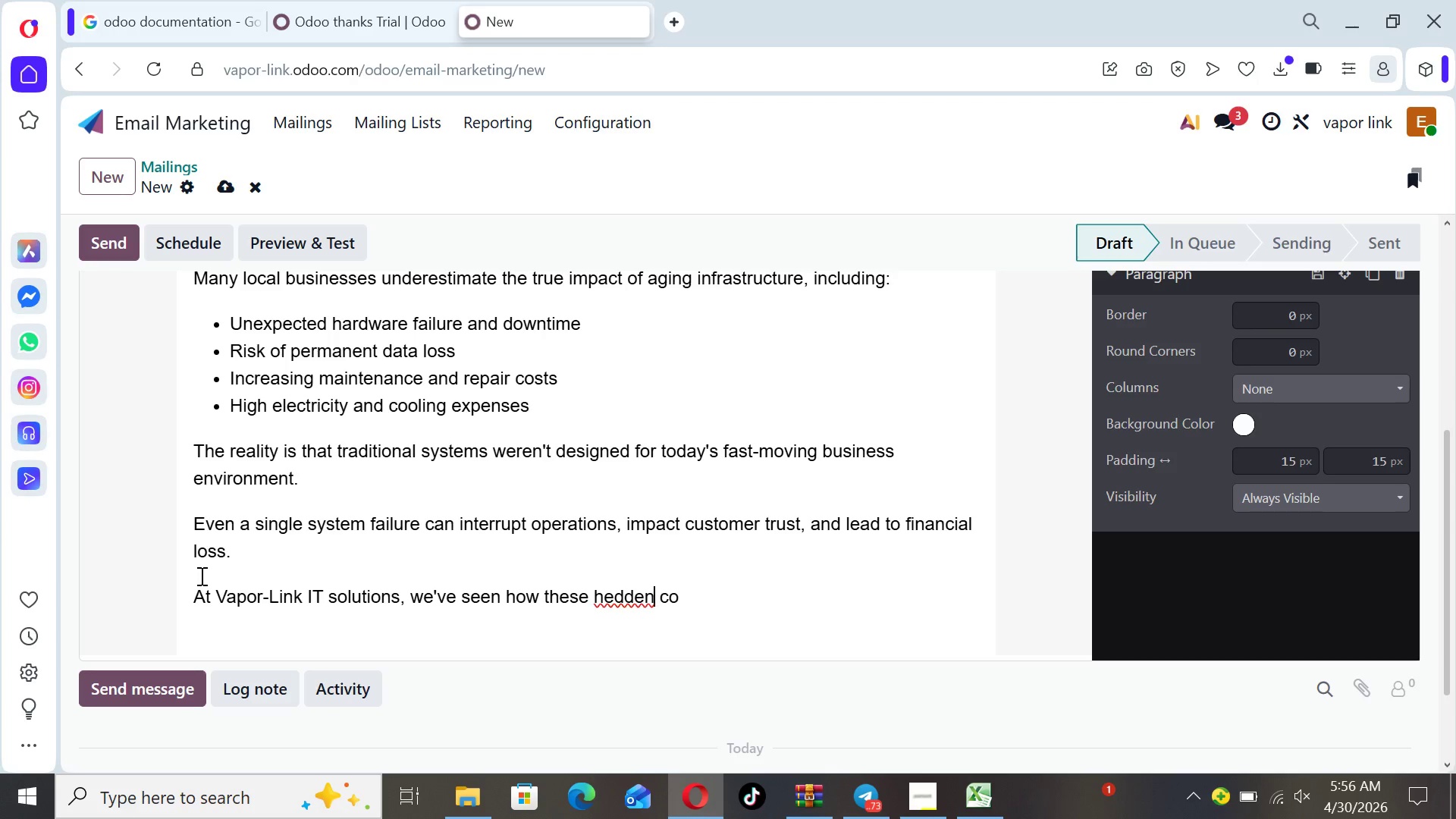 
key(ArrowLeft)
 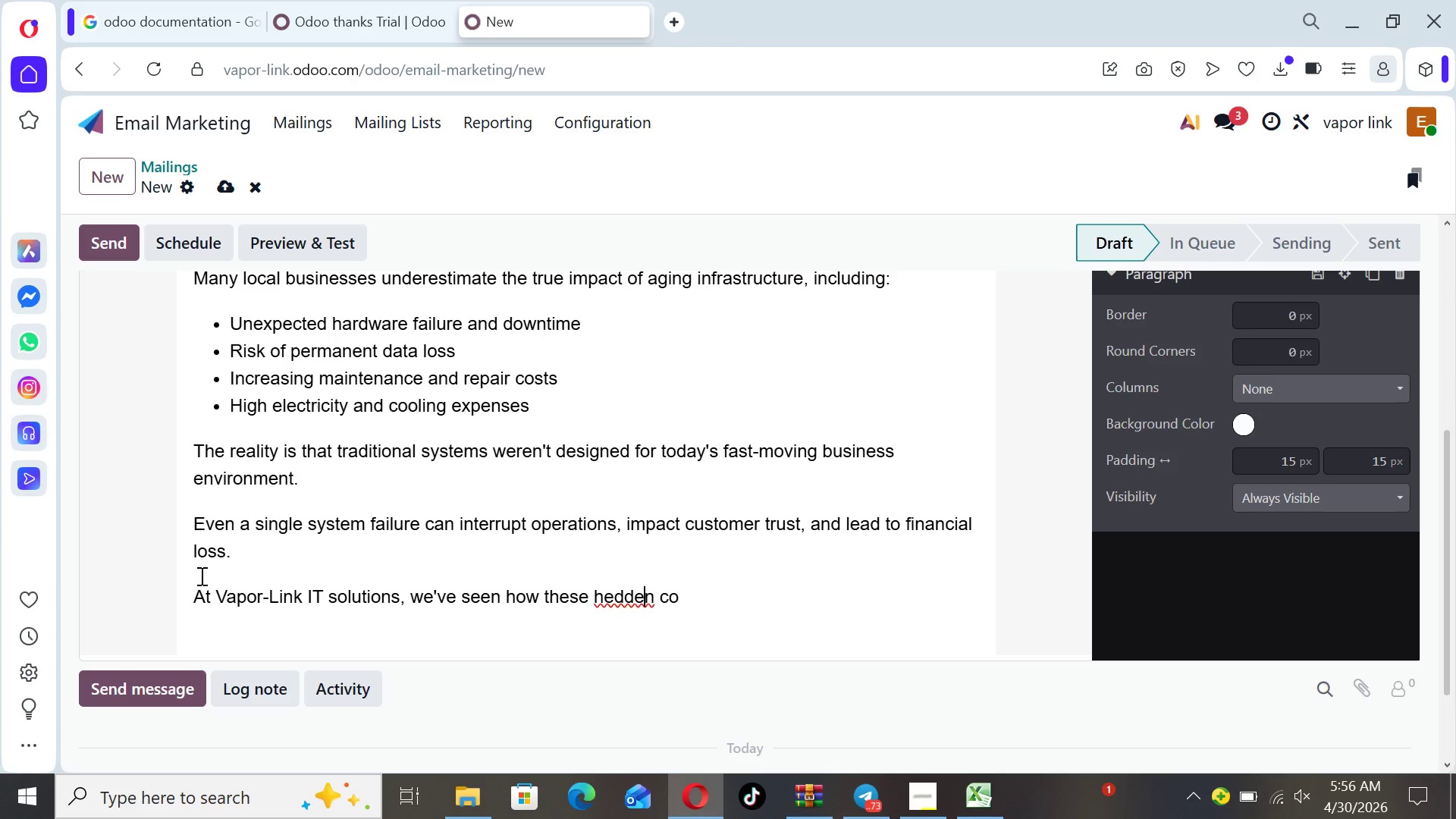 
key(ArrowLeft)
 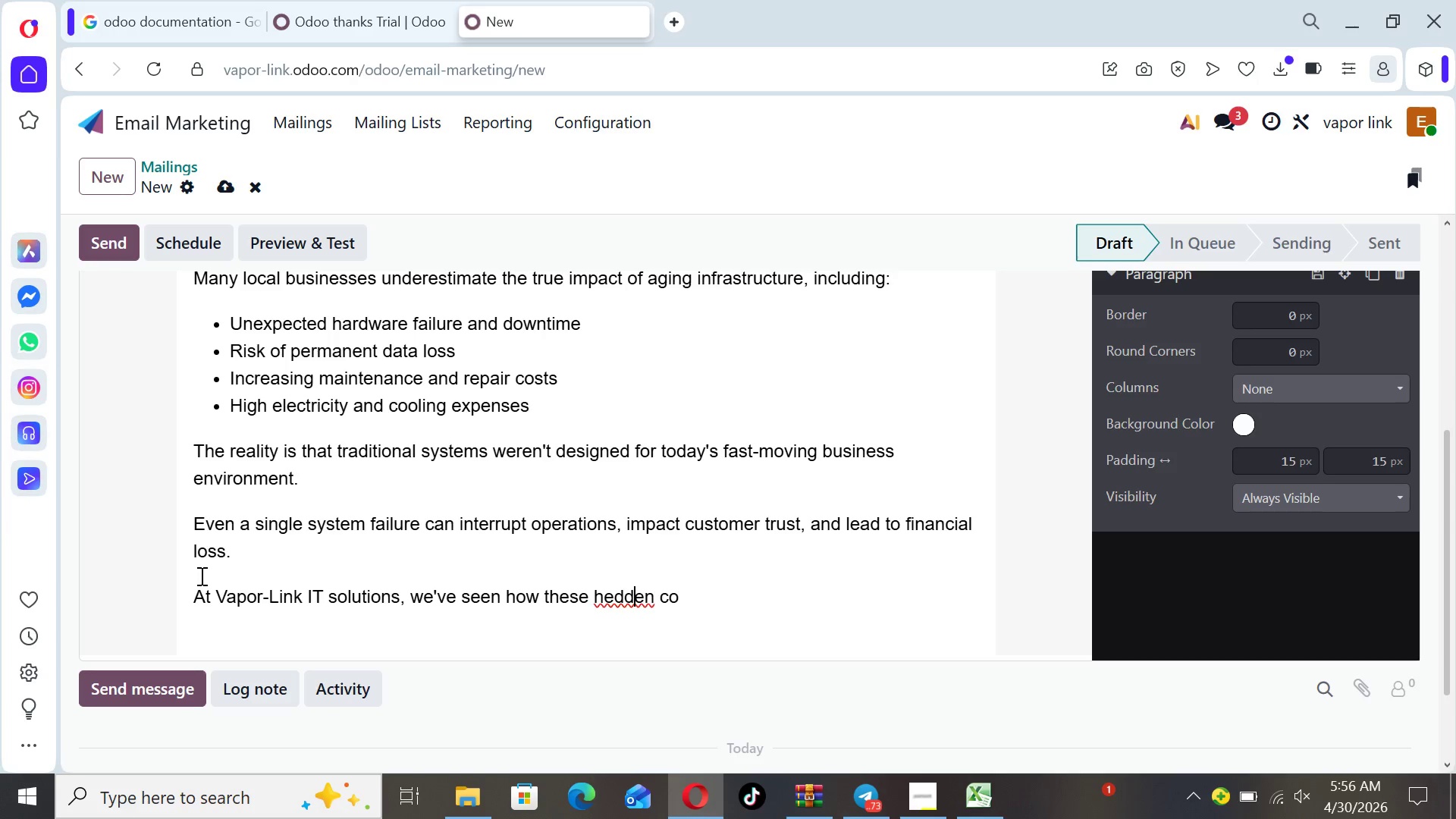 
key(ArrowLeft)
 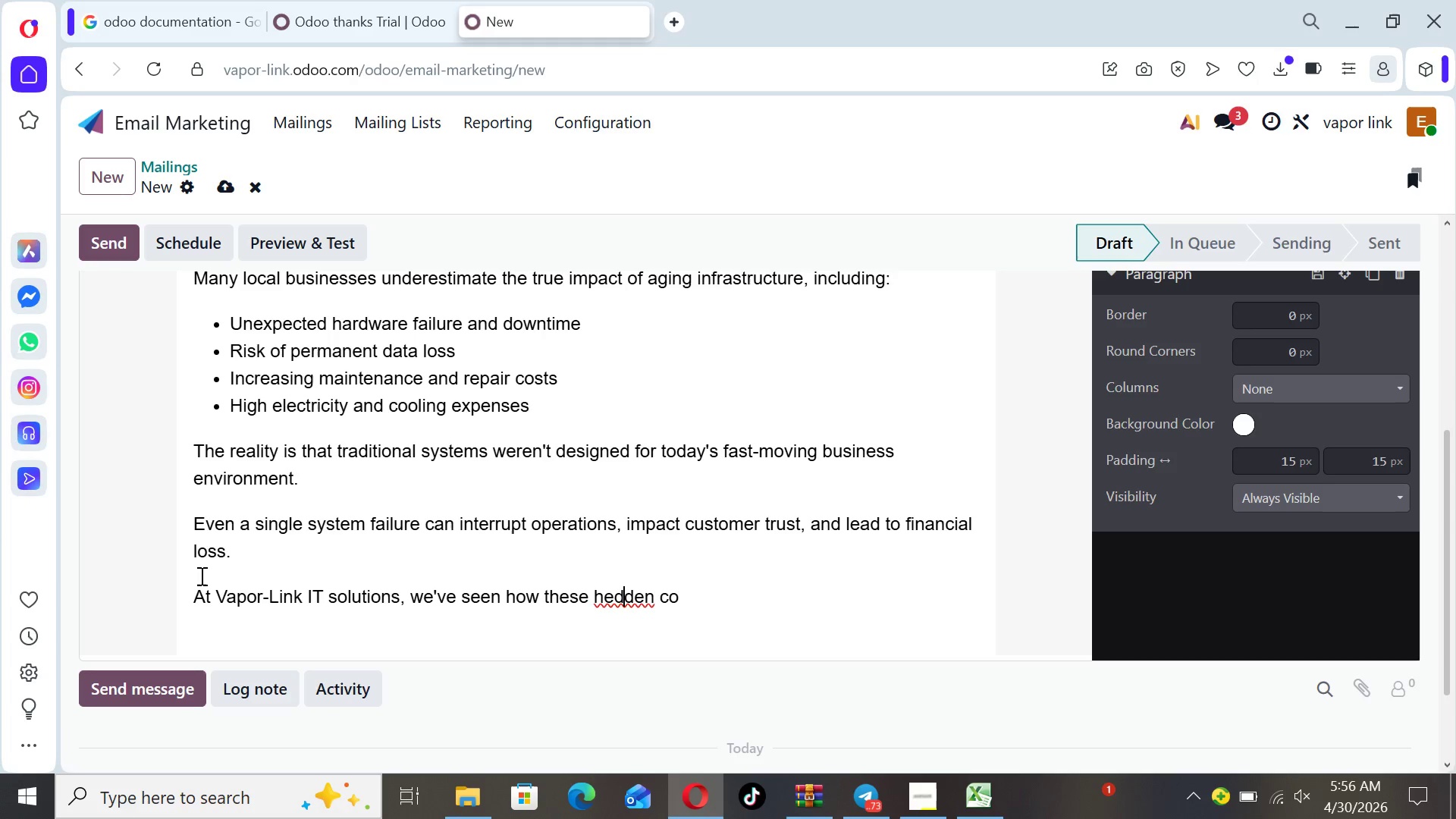 
key(ArrowLeft)
 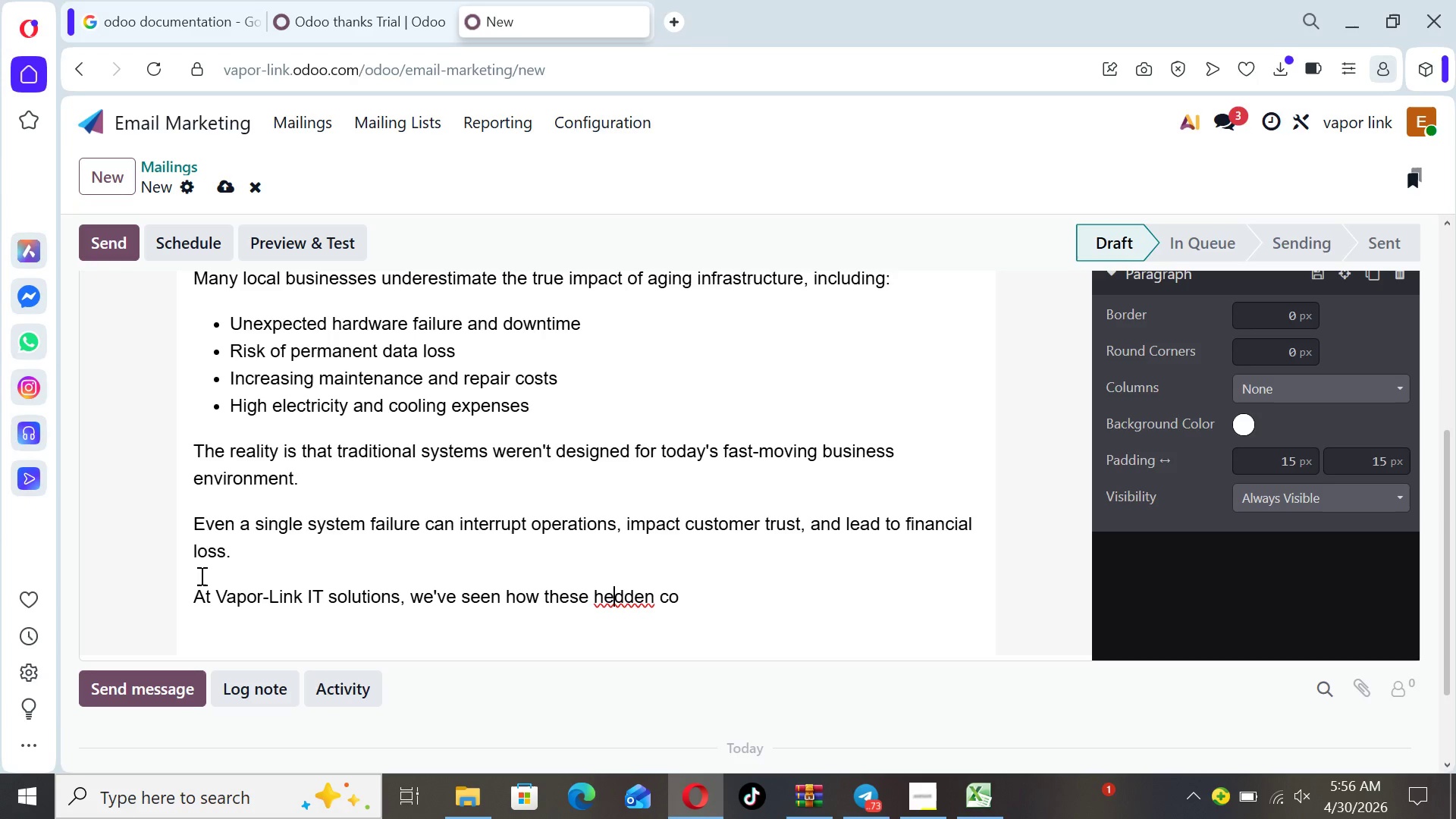 
key(ArrowLeft)
 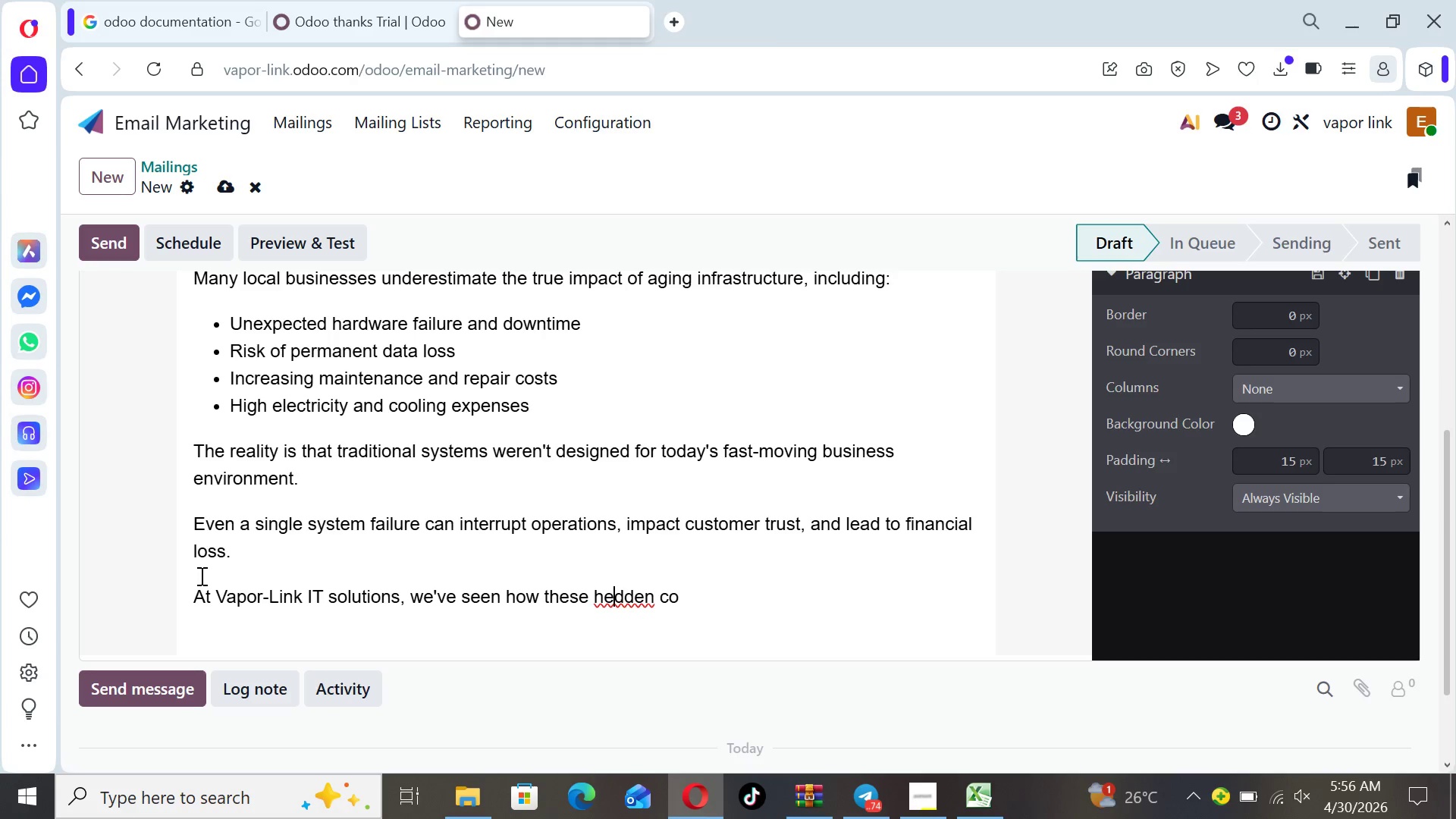 
key(Backspace)
 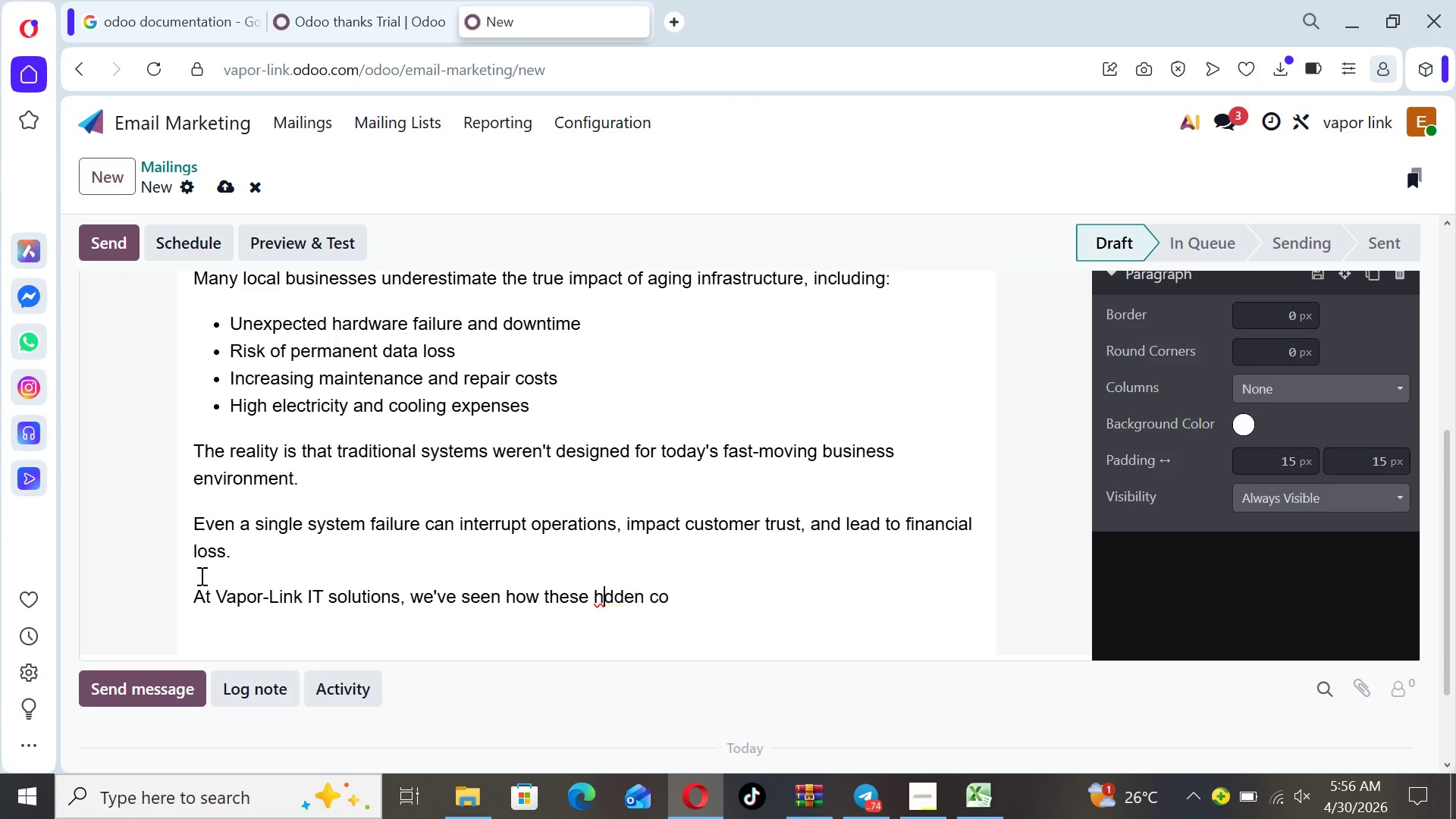 
key(I)
 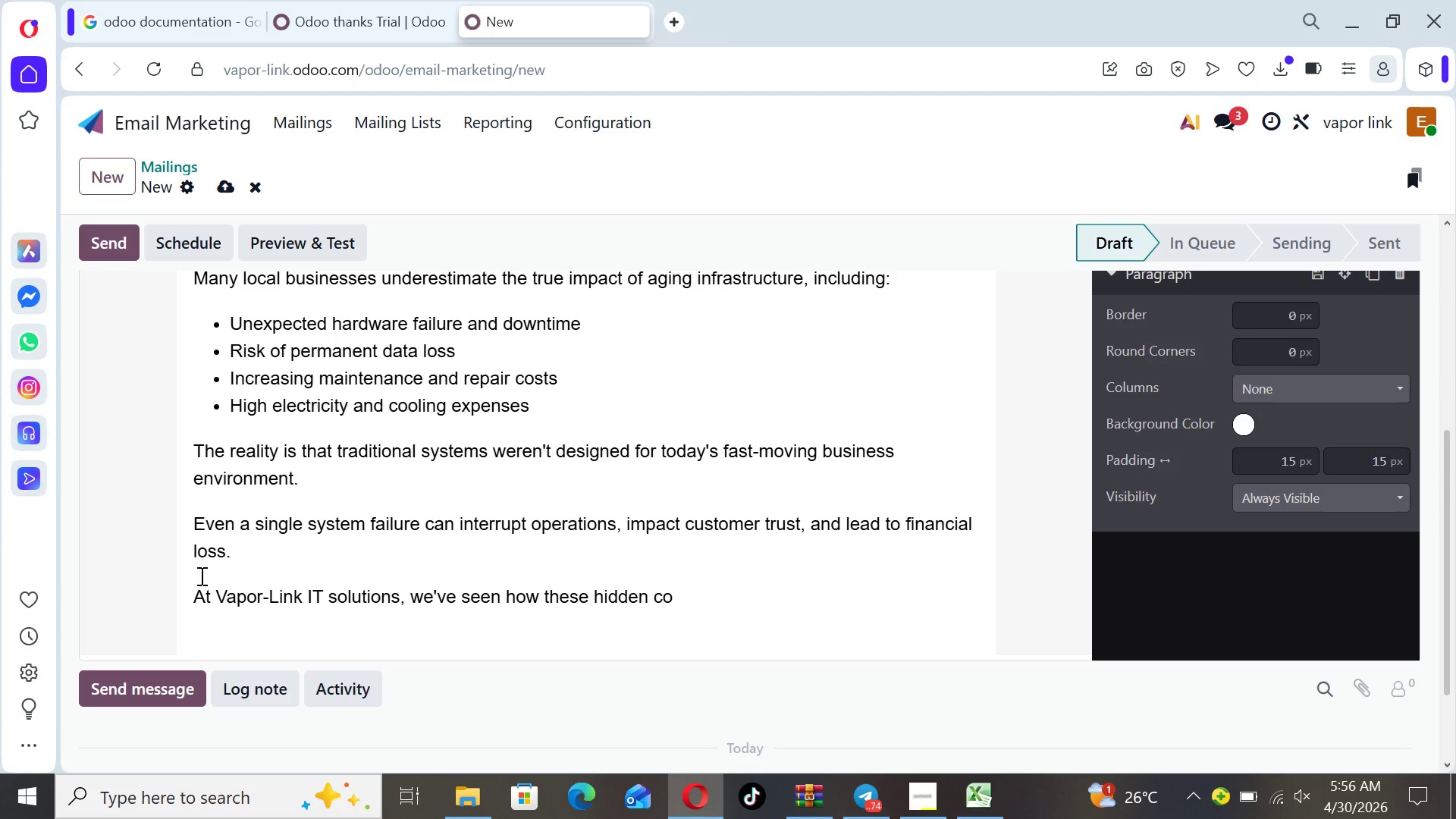 
key(ArrowRight)
 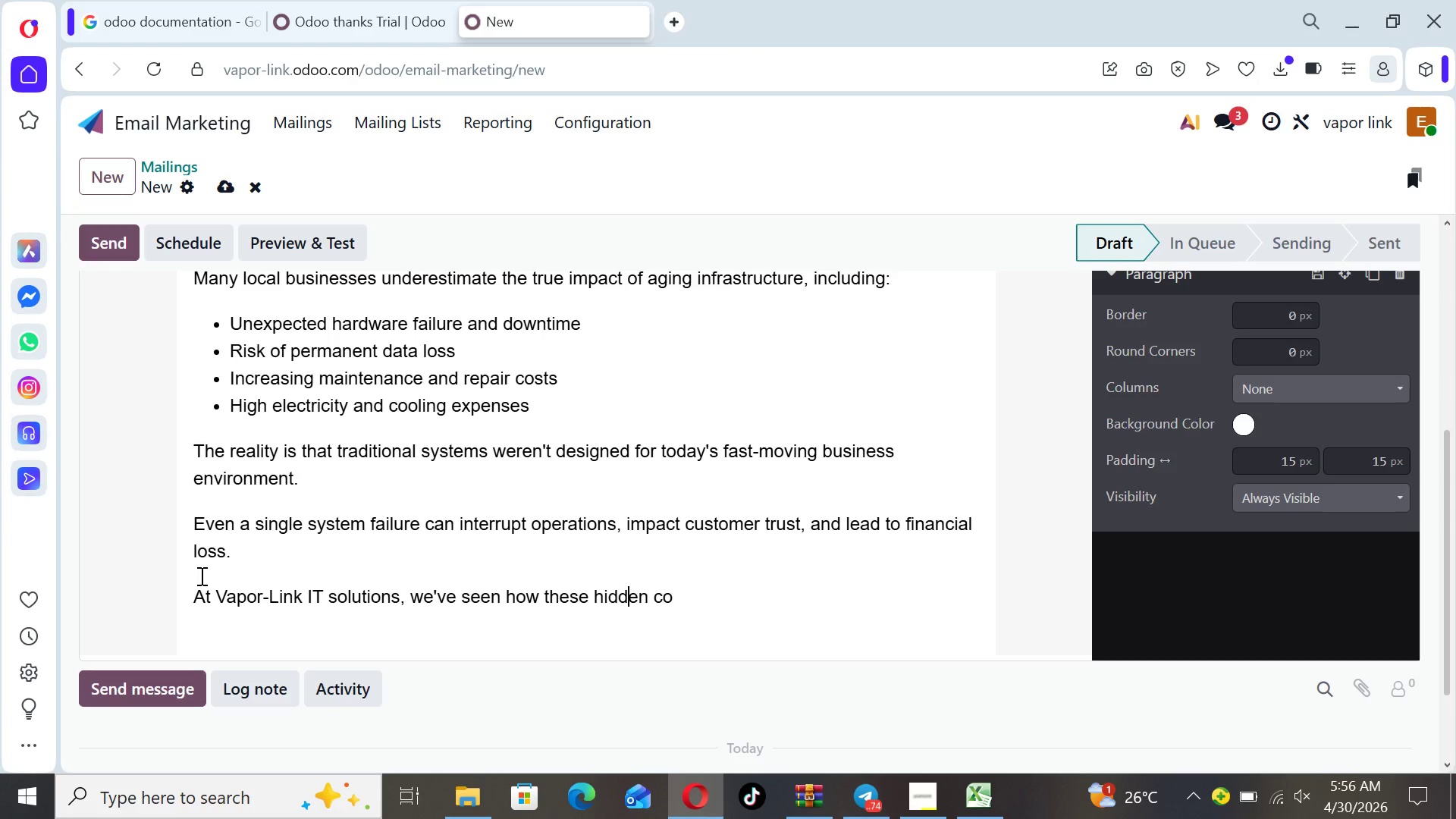 
key(ArrowRight)
 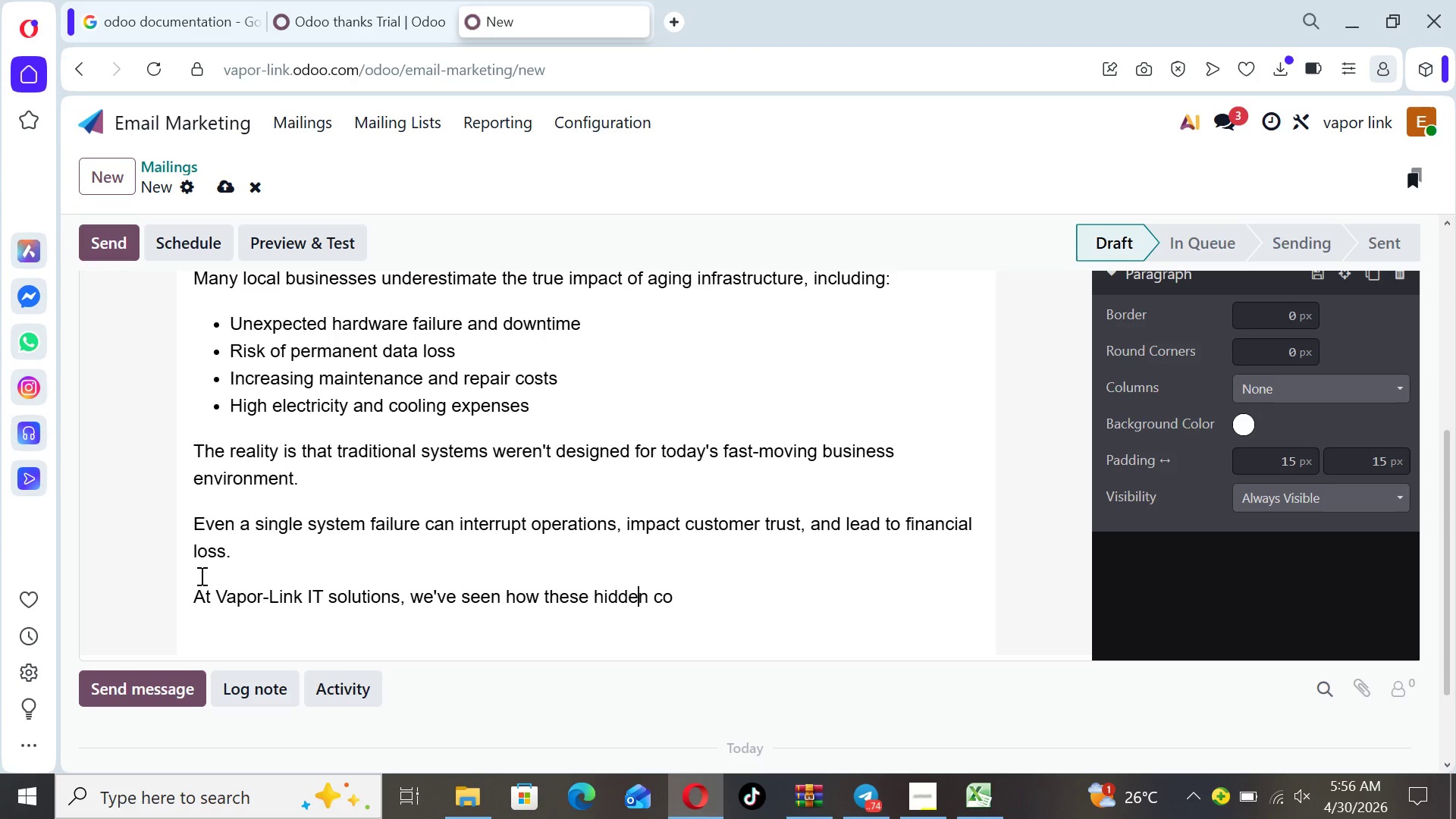 
key(ArrowRight)
 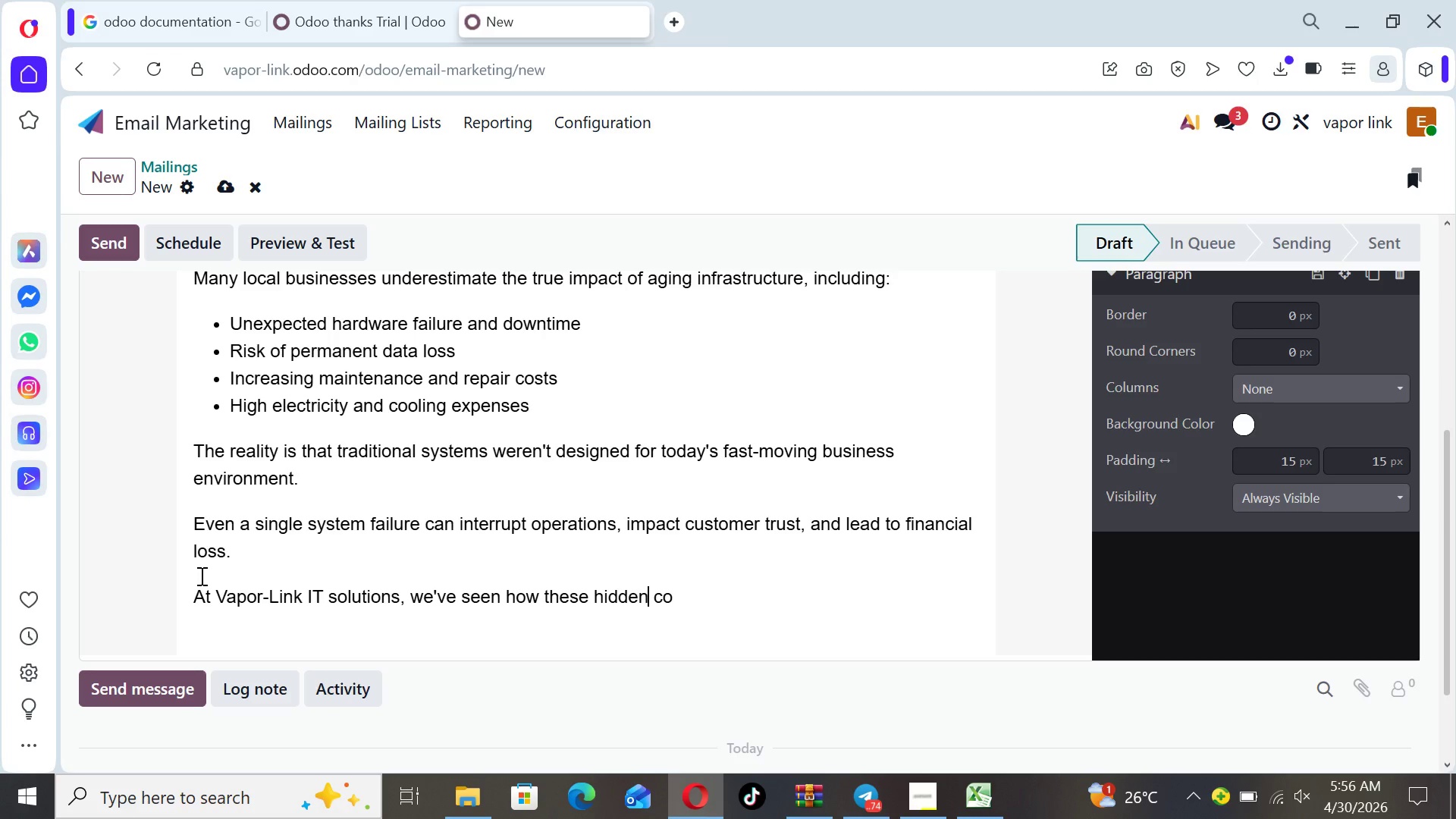 
key(ArrowRight)
 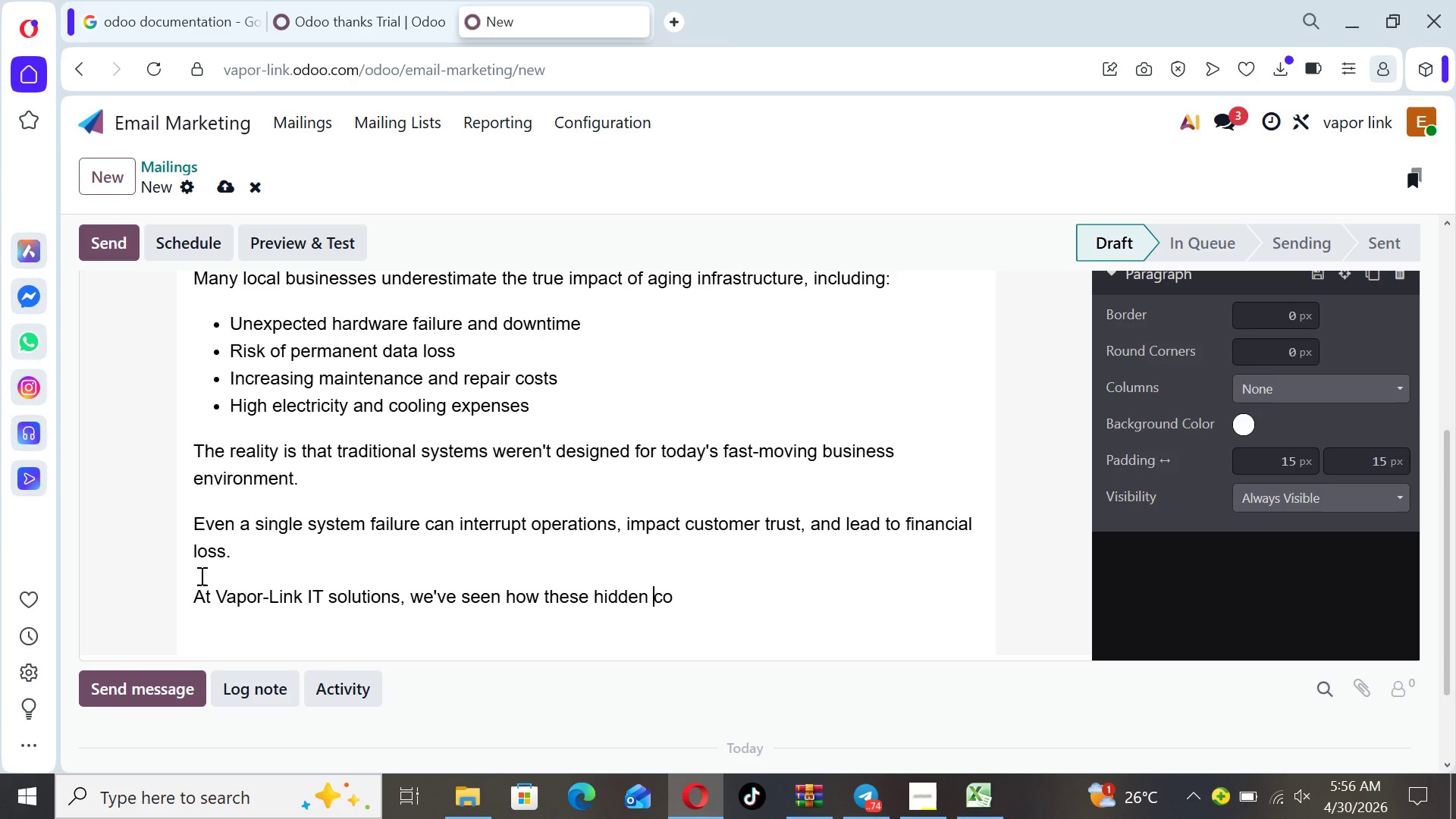 
key(ArrowRight)
 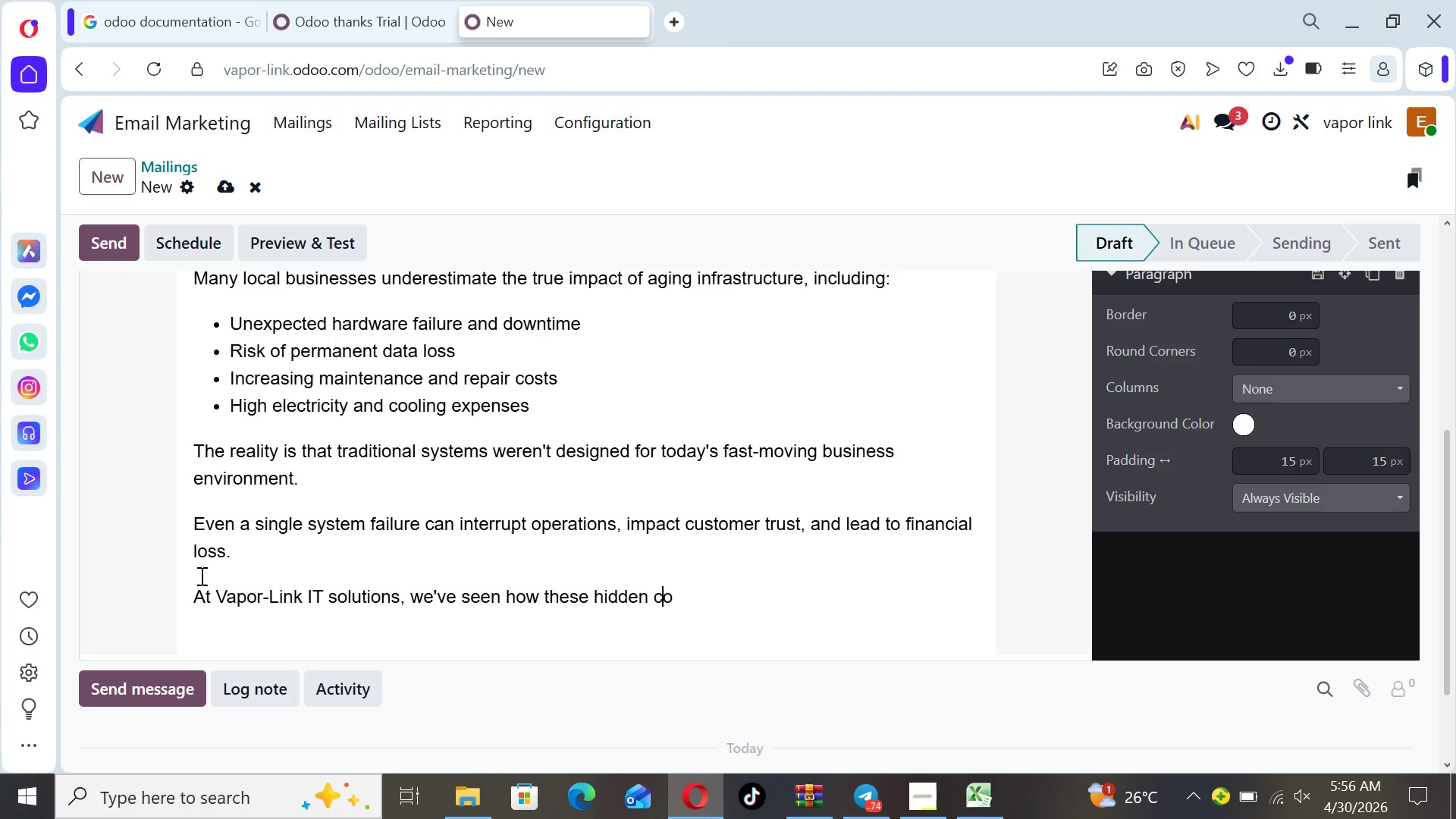 
key(ArrowRight)
 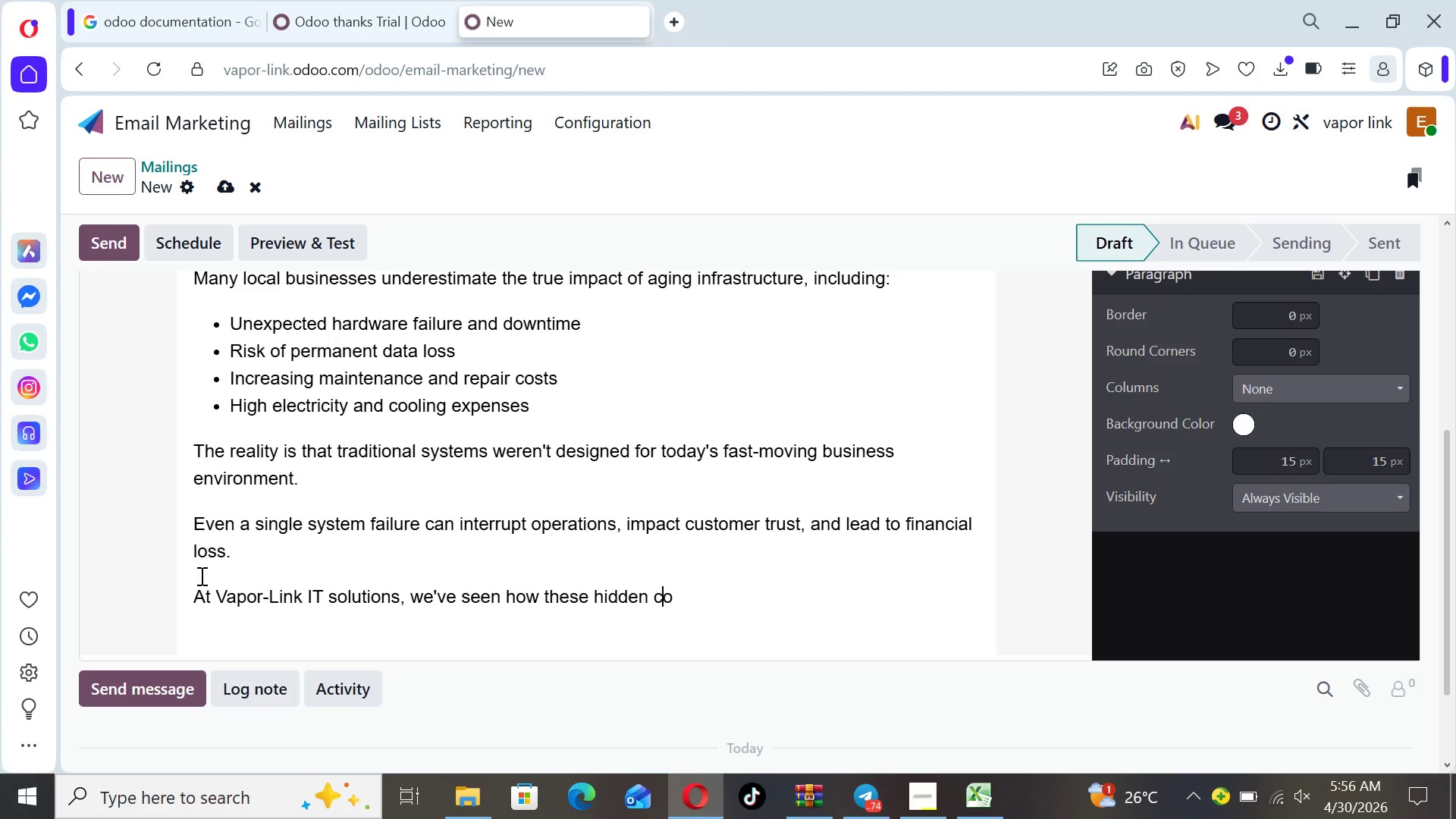 
key(ArrowRight)
 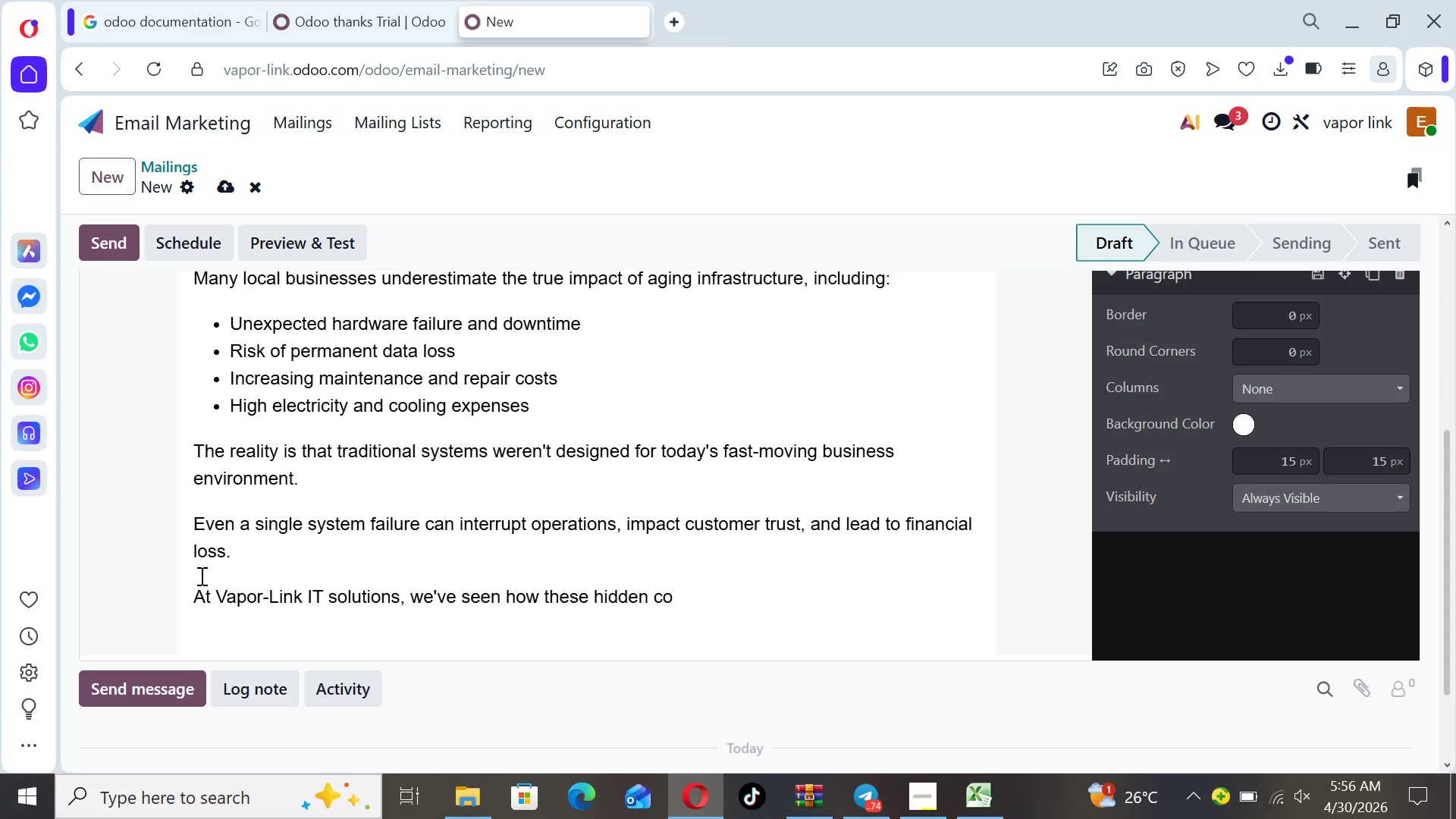 
type(sts quietly )
 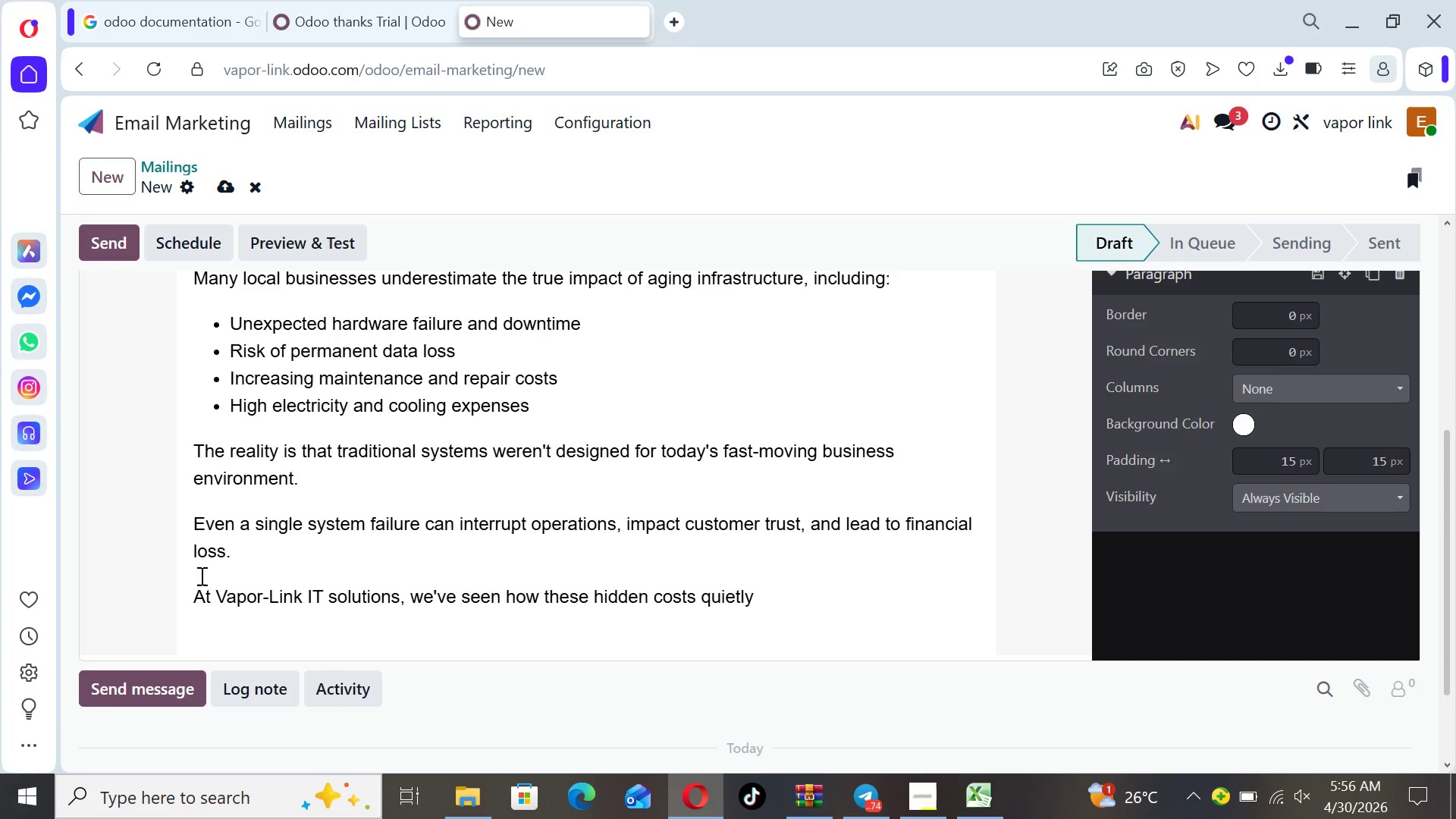 
wait(5.3)
 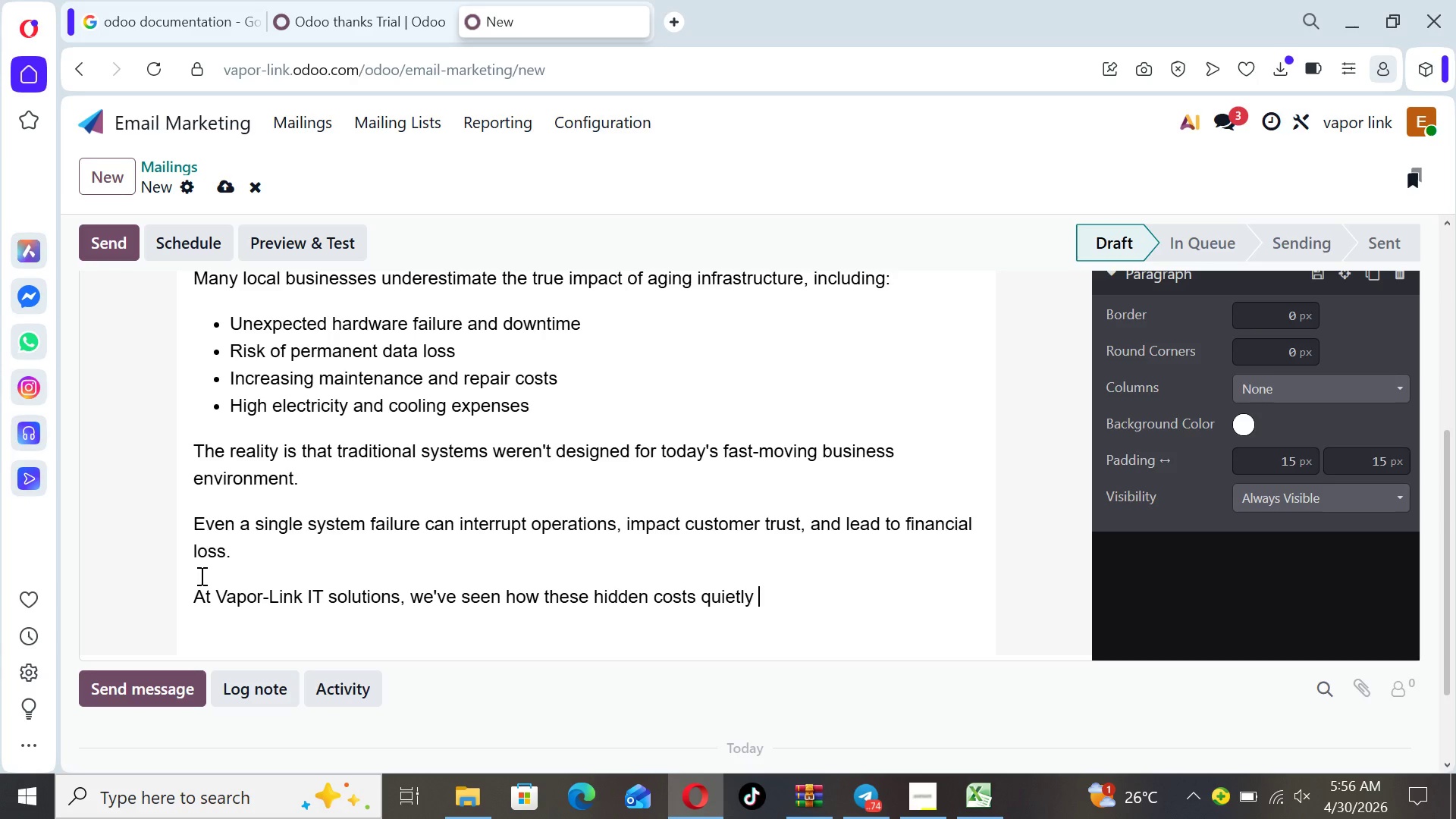 
type(grow over time-until)
 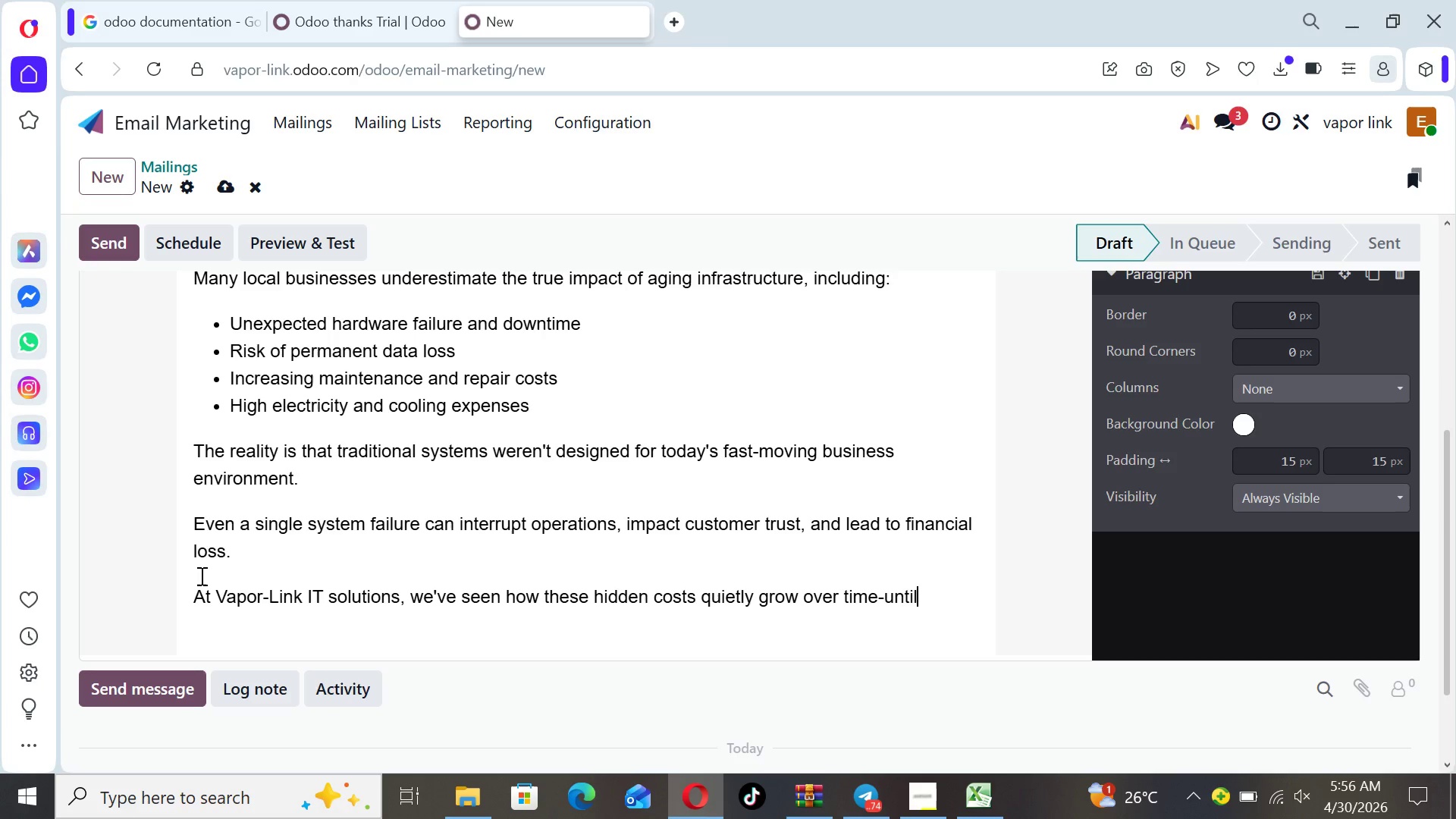 
type( they become urgent problems.)
 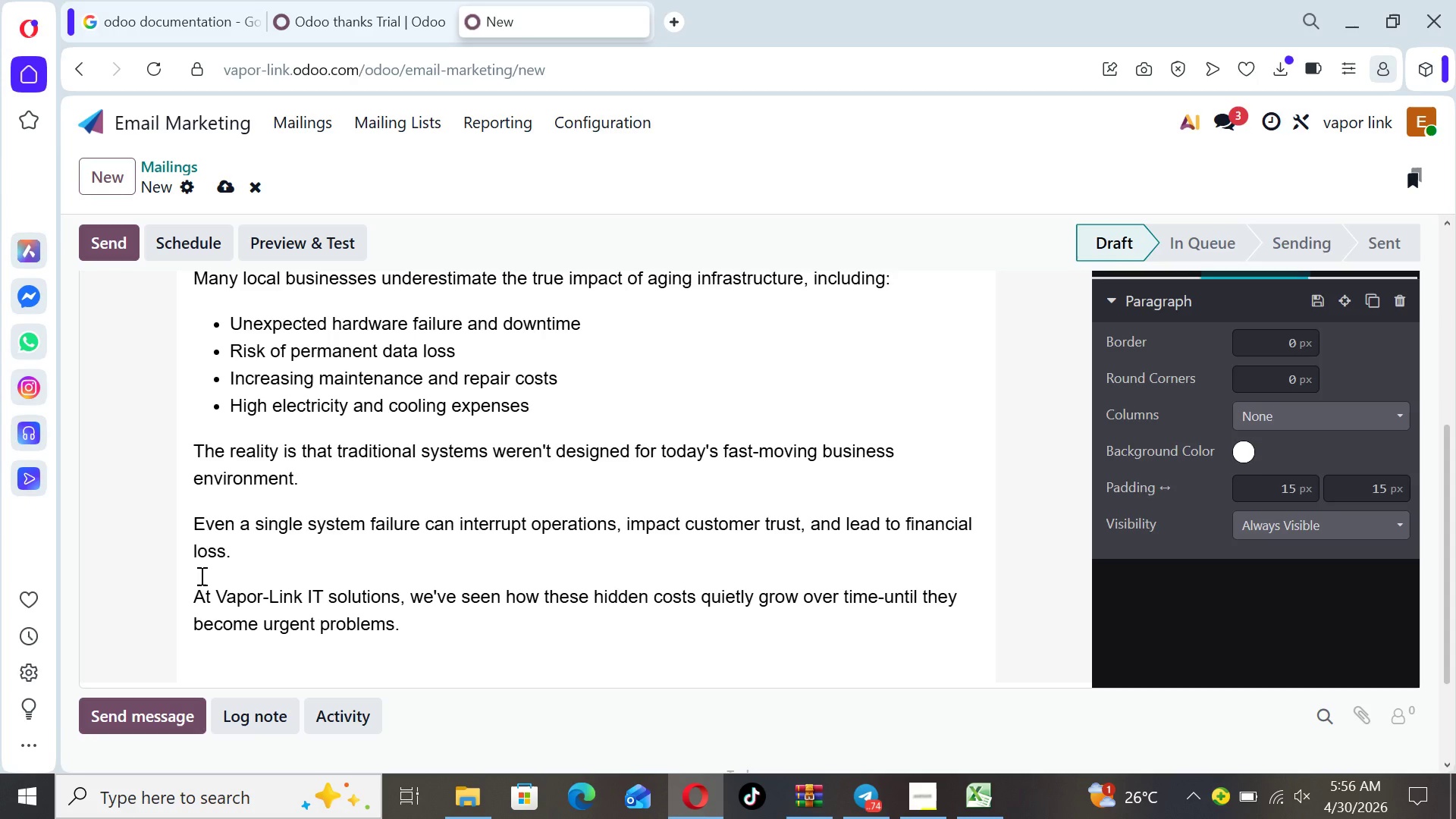 
key(Enter)
 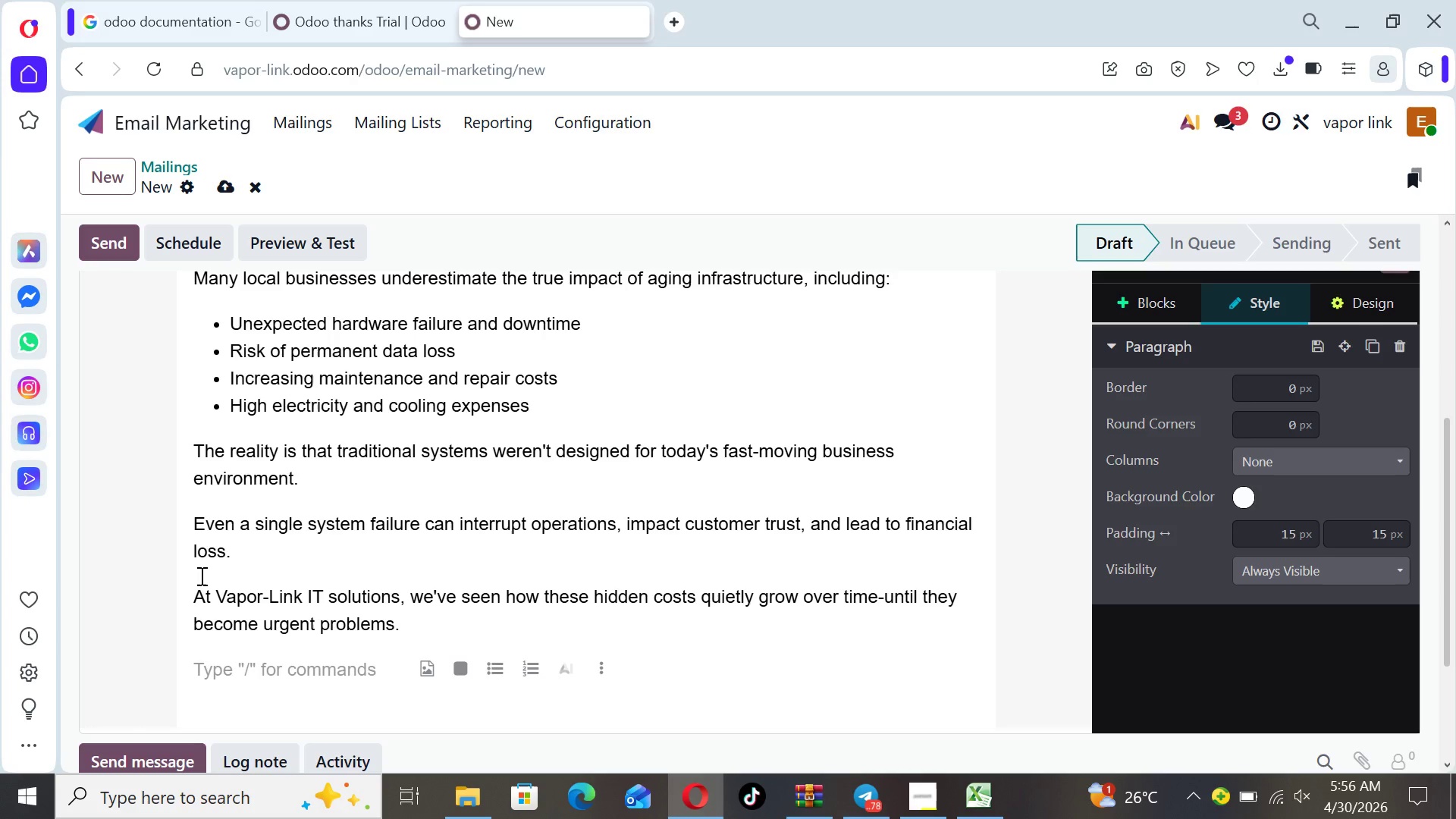 
type(In the next email, we'll show you )
 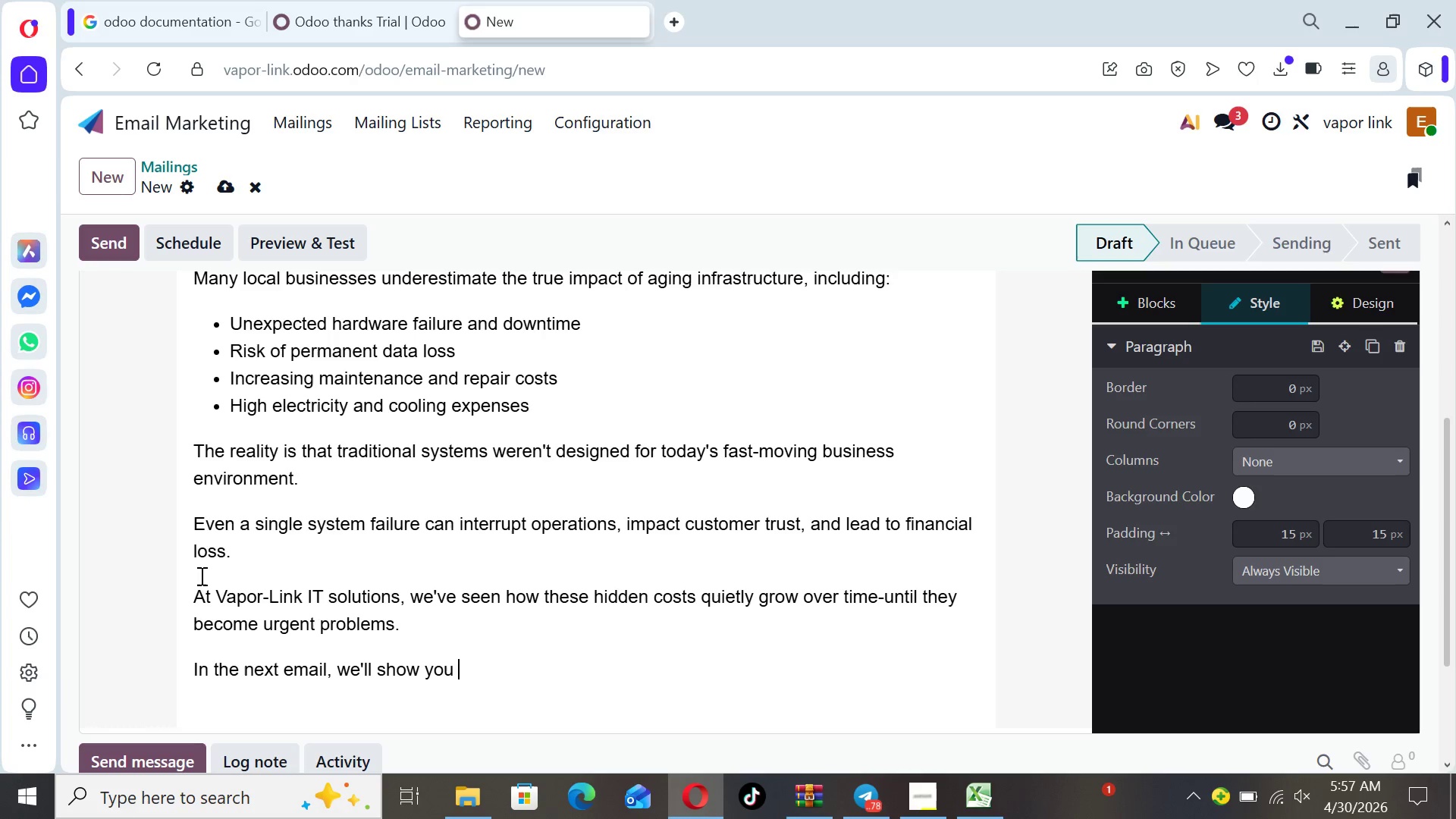 
type(a smarter, more reliable way forward.)
 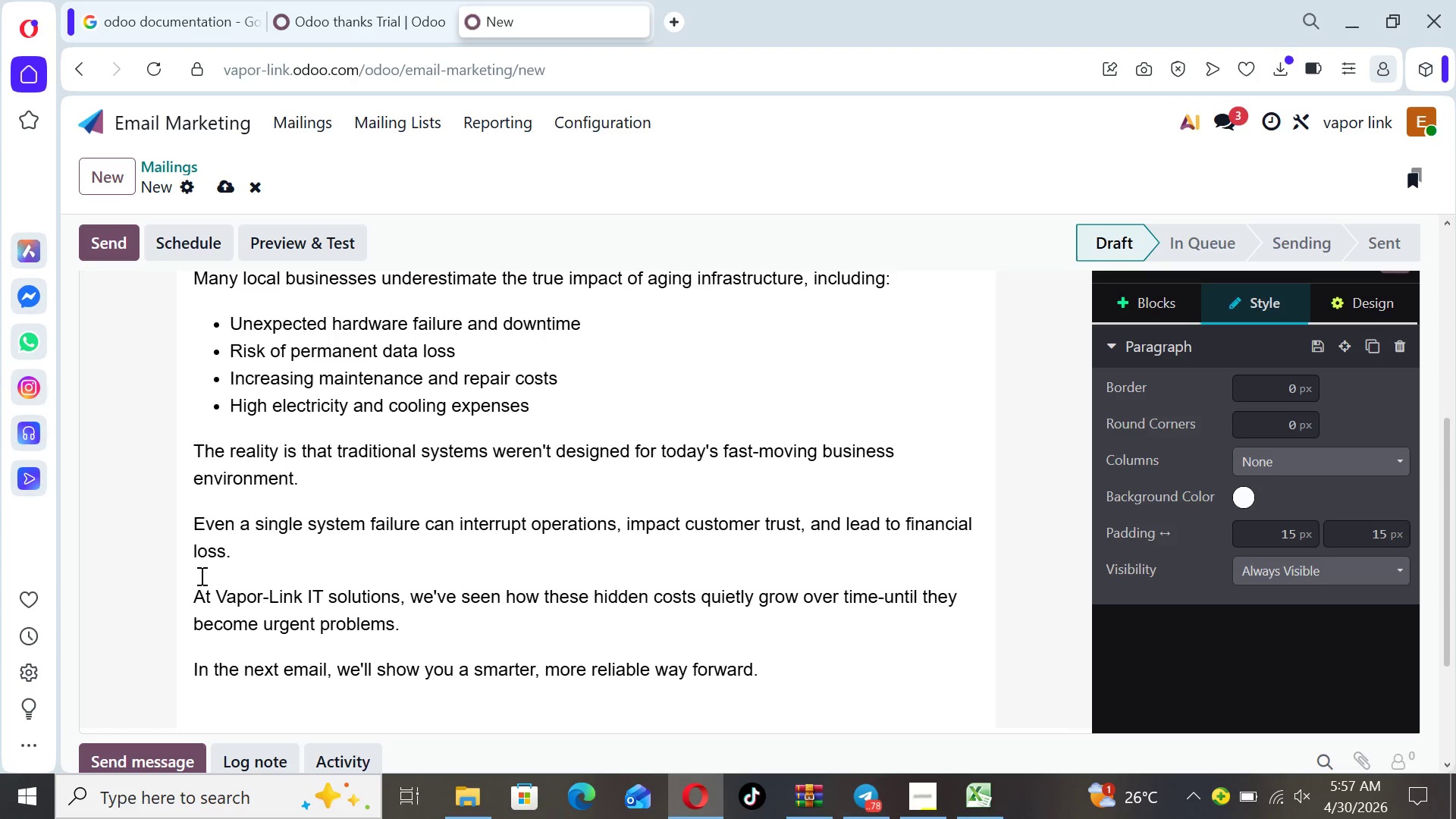 
key(Enter)
 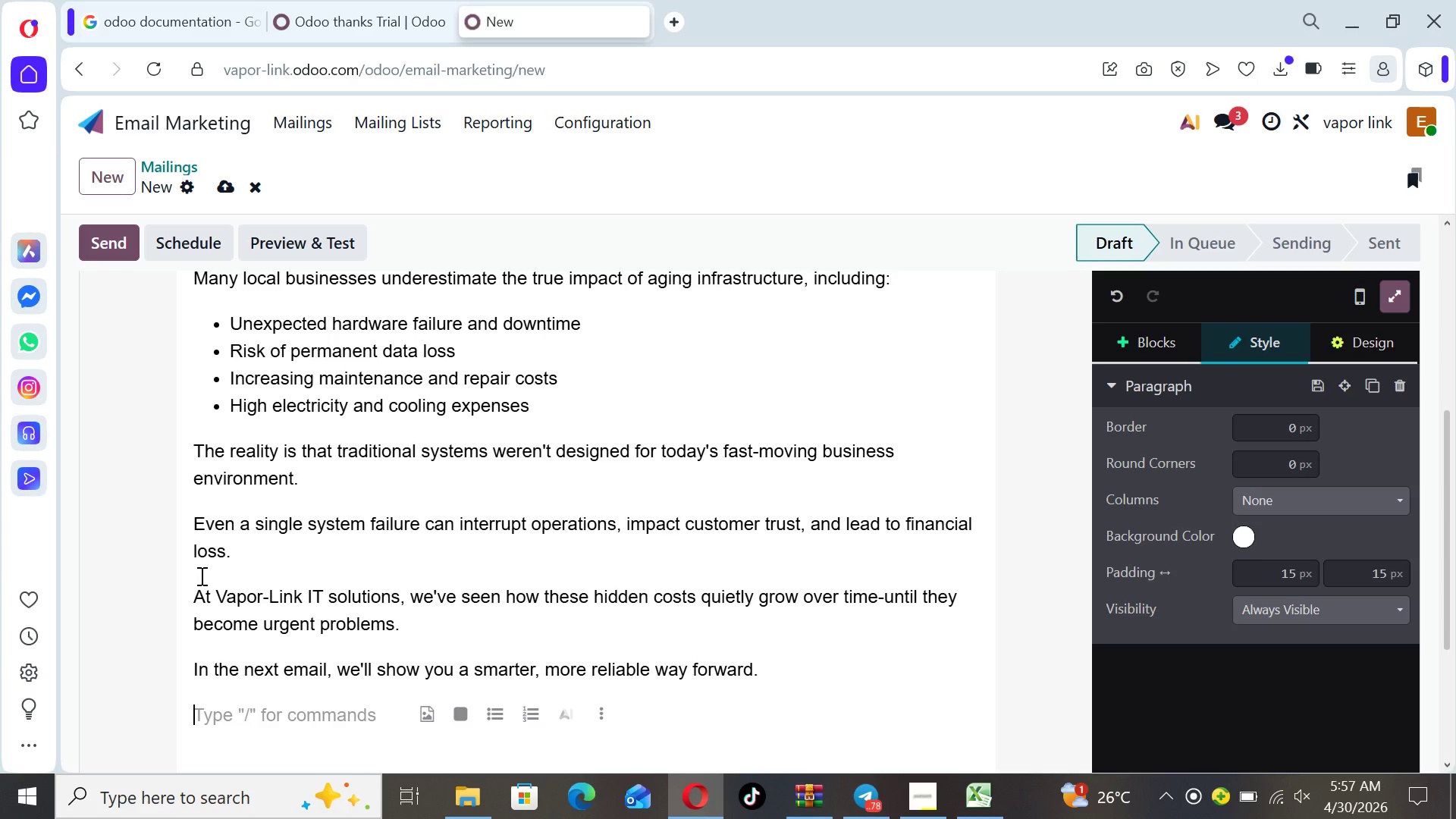 
type(Best regards,)
 